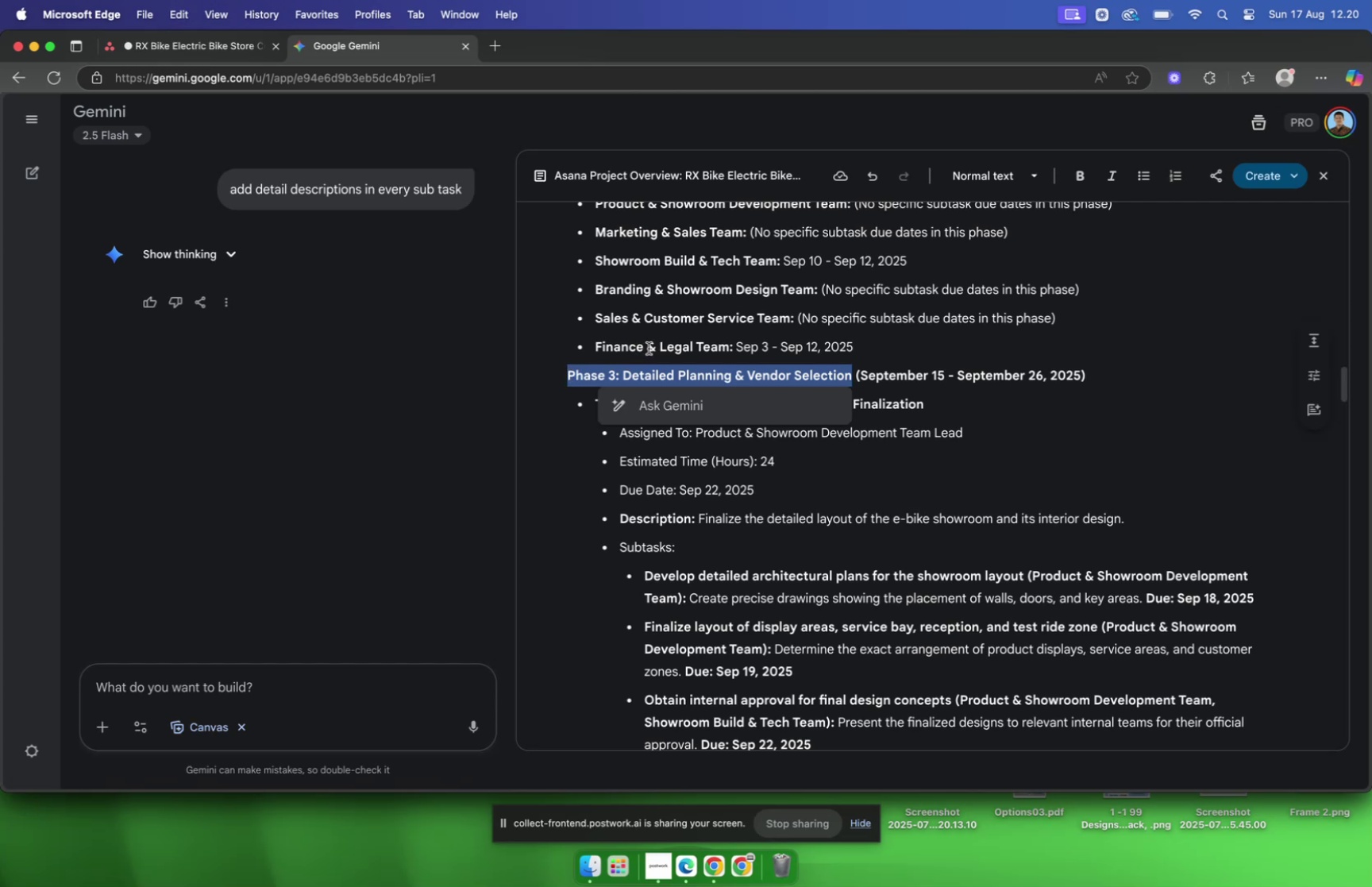 
key(Meta+C)
 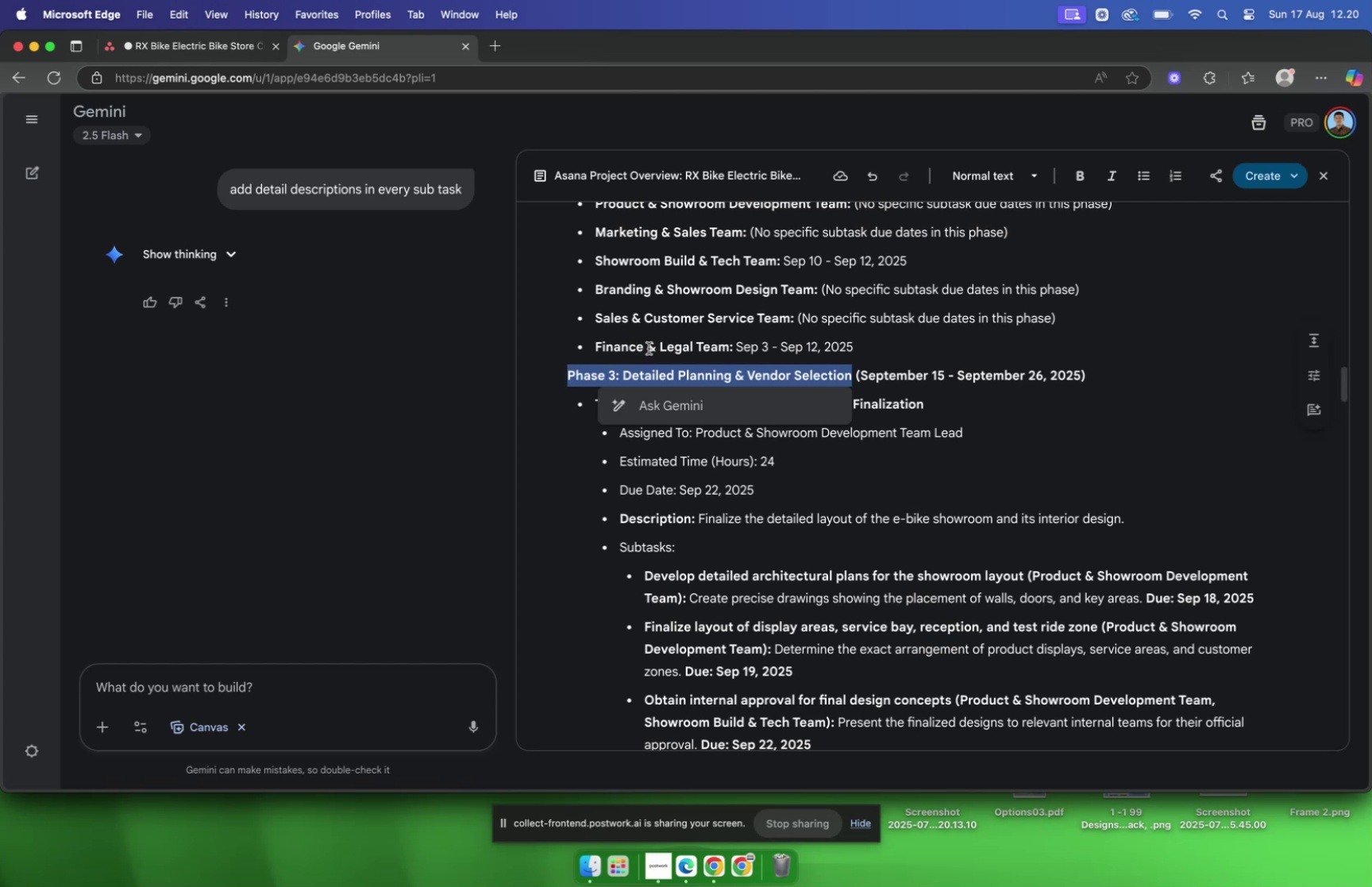 
key(Meta+CommandLeft)
 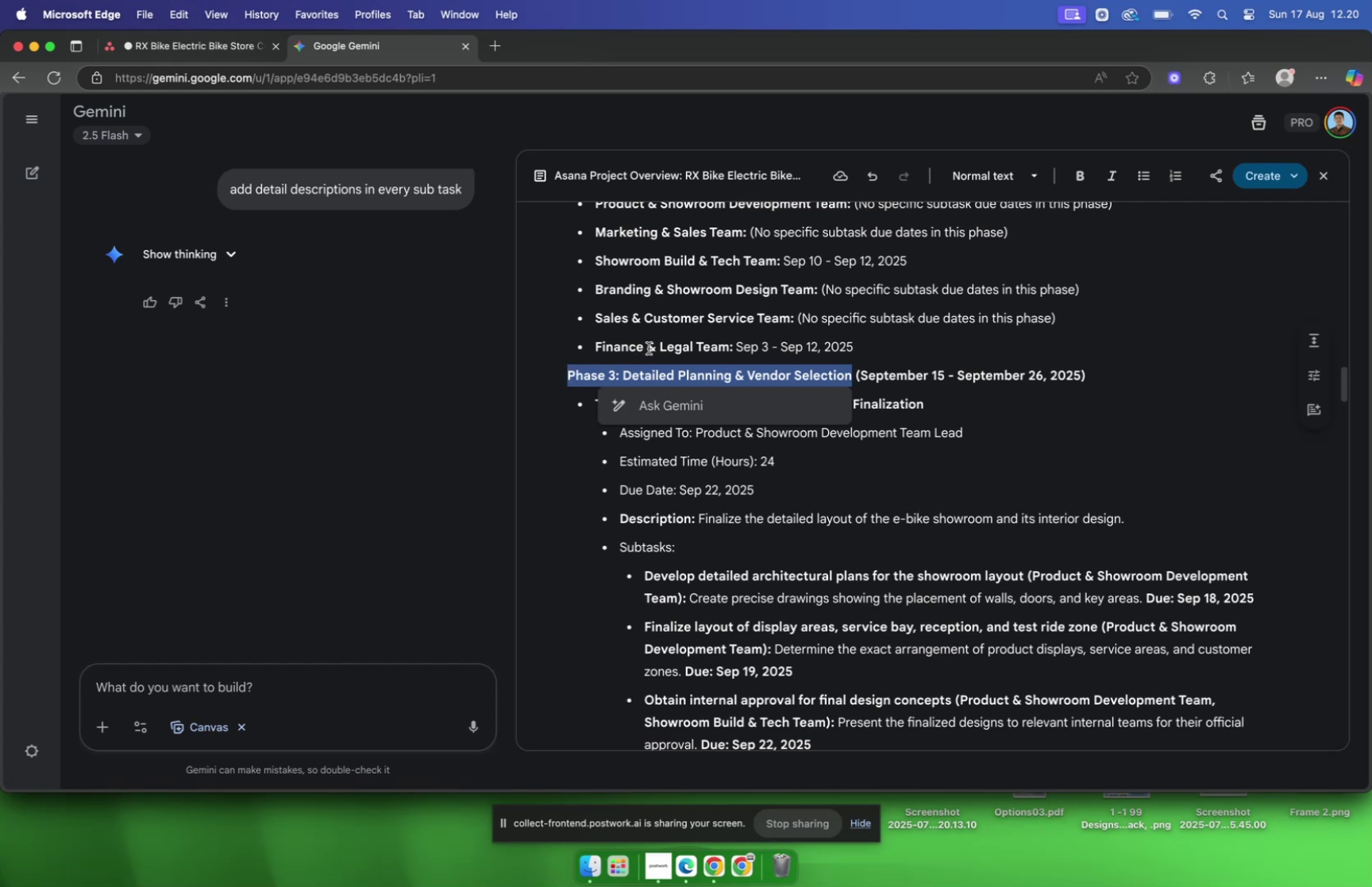 
key(Meta+C)
 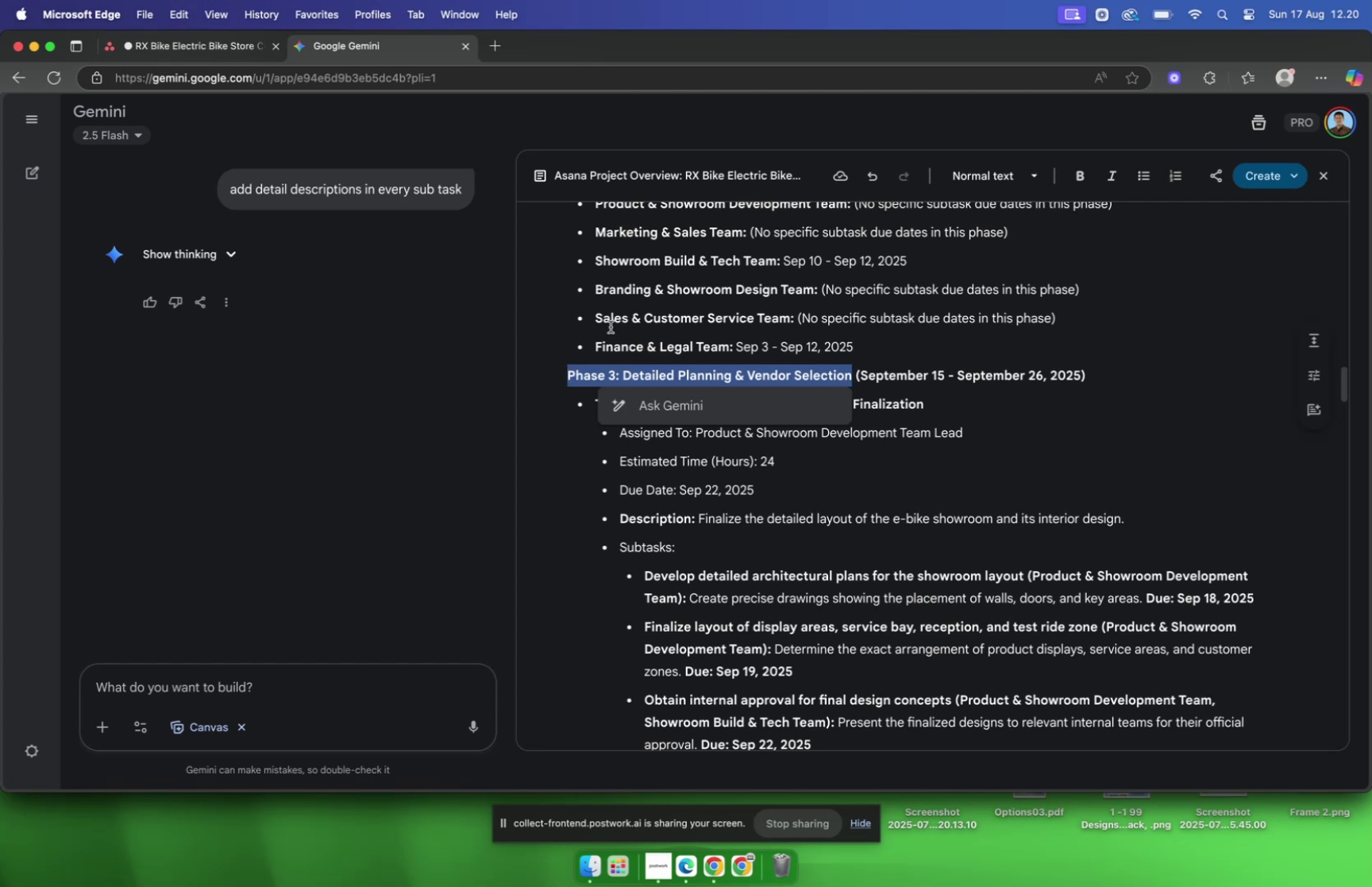 
wait(6.46)
 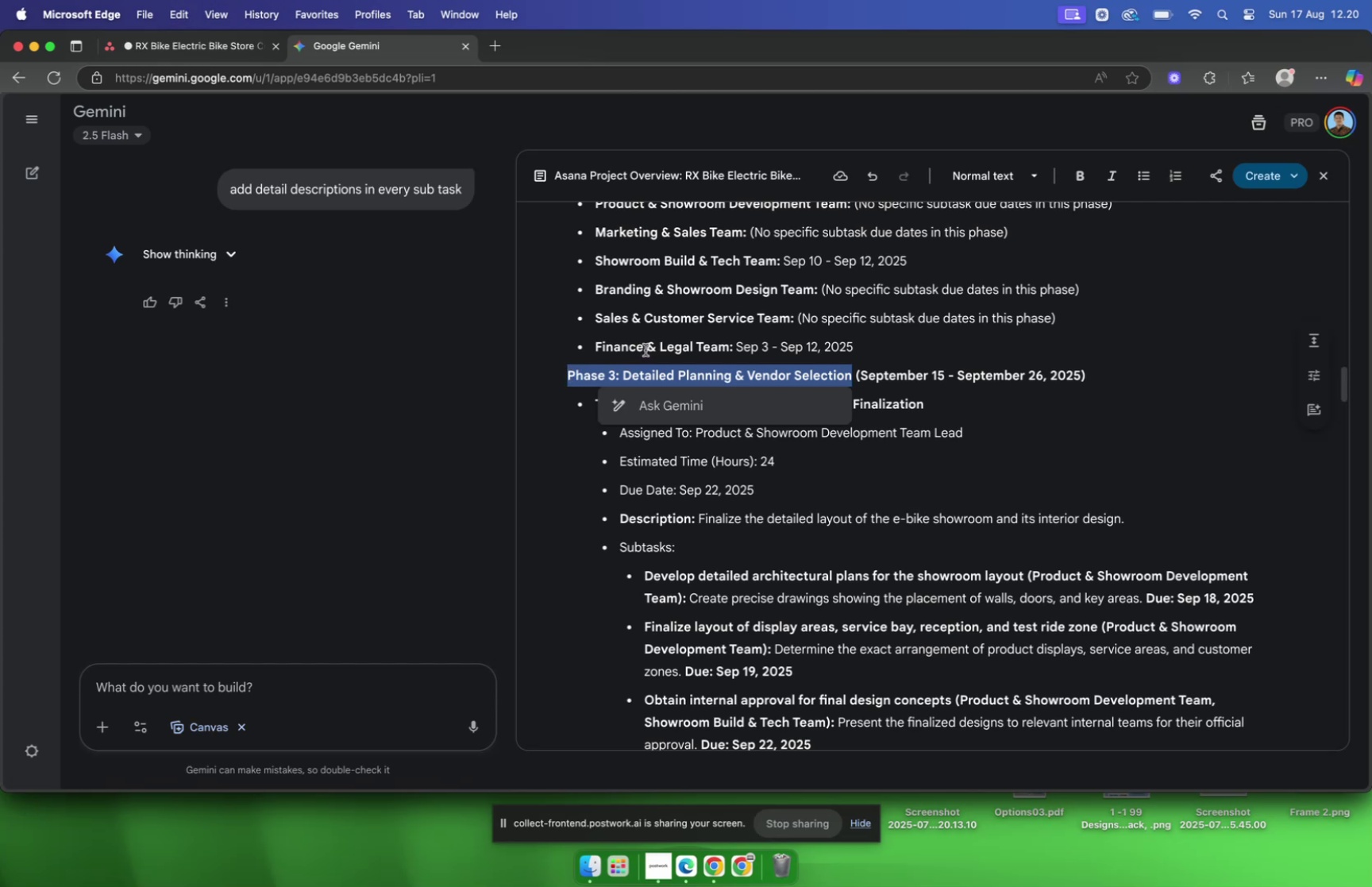 
left_click([171, 53])
 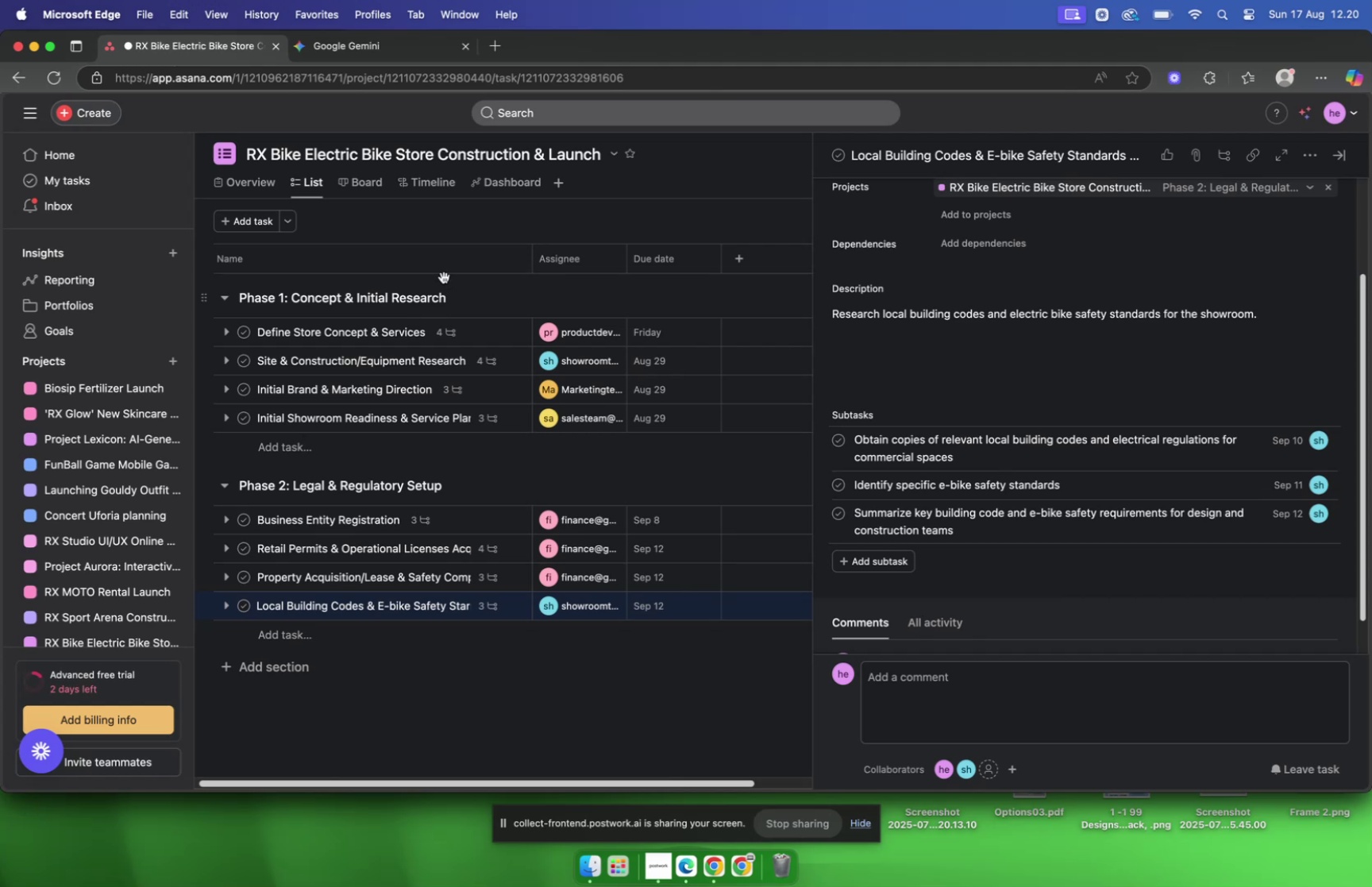 
scroll: coordinate [445, 268], scroll_direction: down, amount: 9.0
 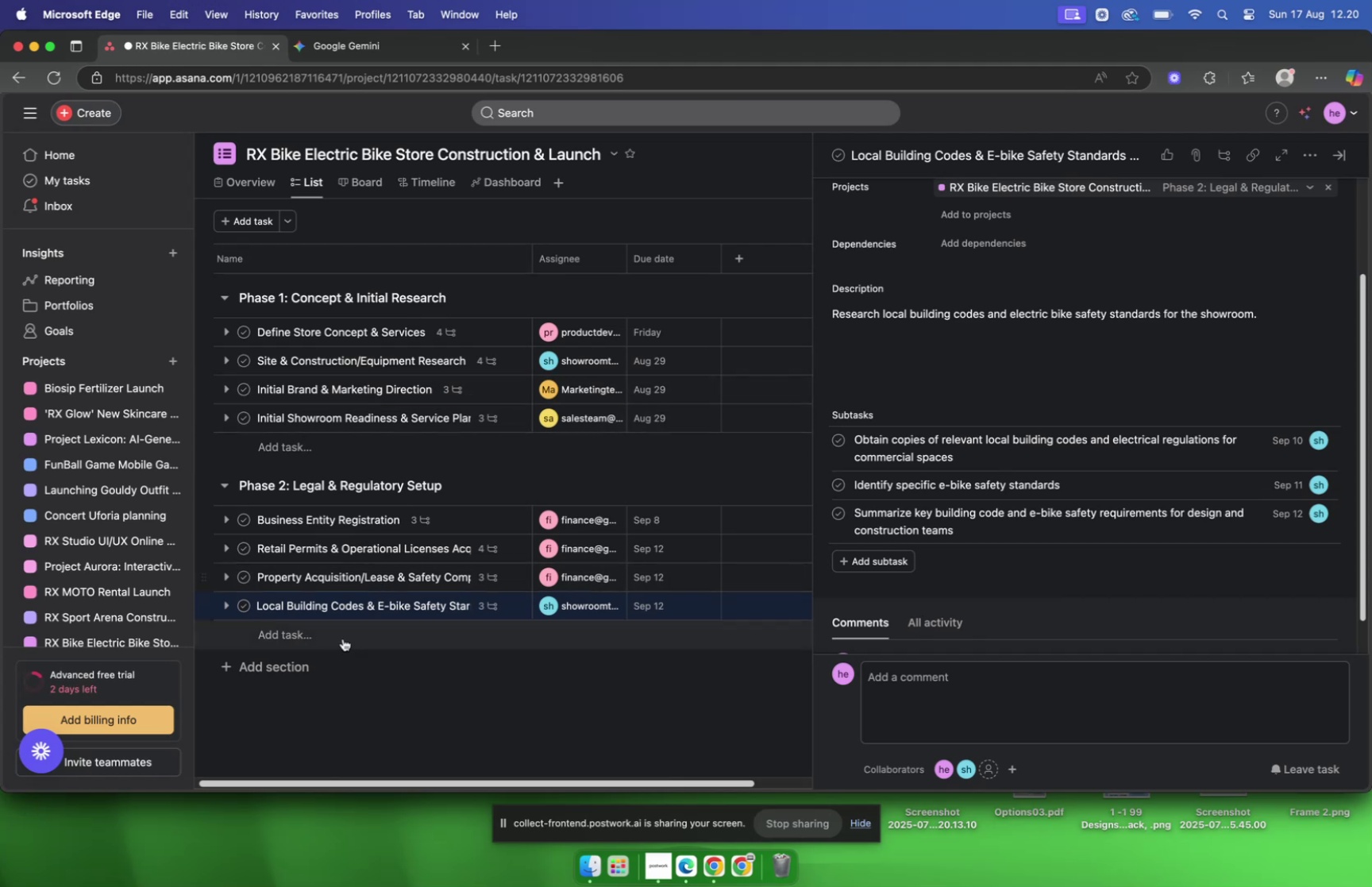 
left_click([304, 673])
 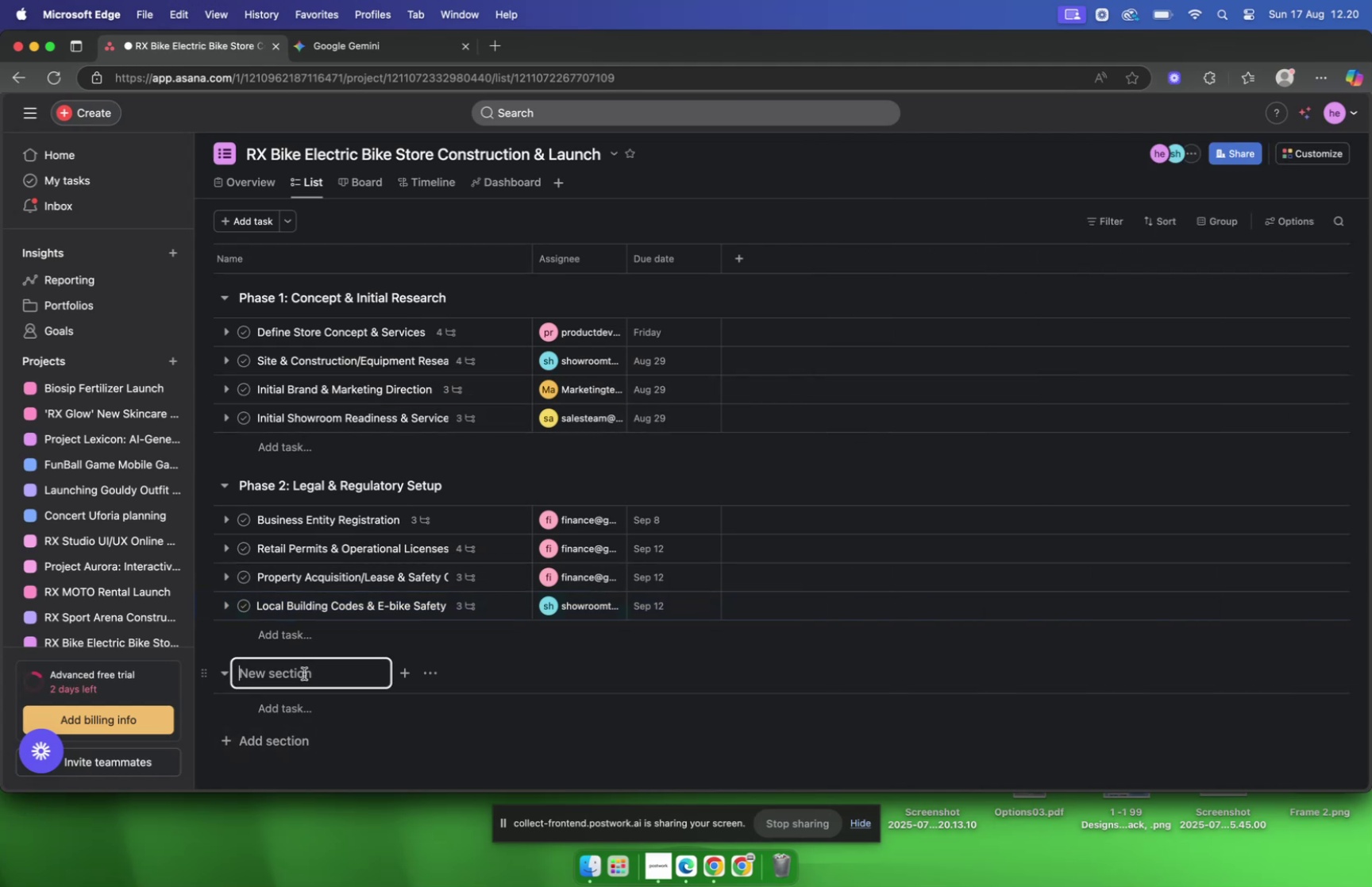 
key(Meta+V)
 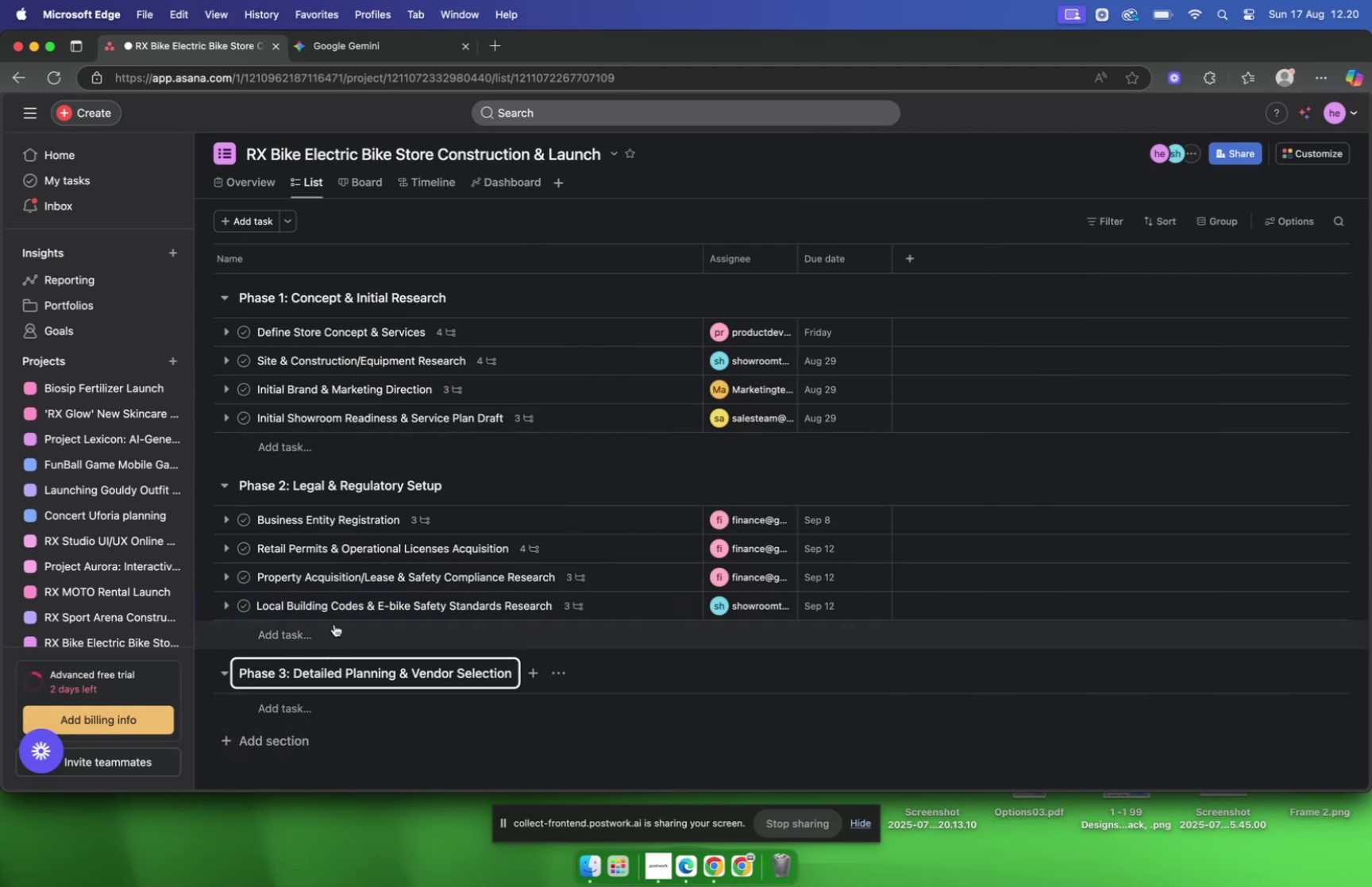 
scroll: coordinate [334, 617], scroll_direction: down, amount: 3.0
 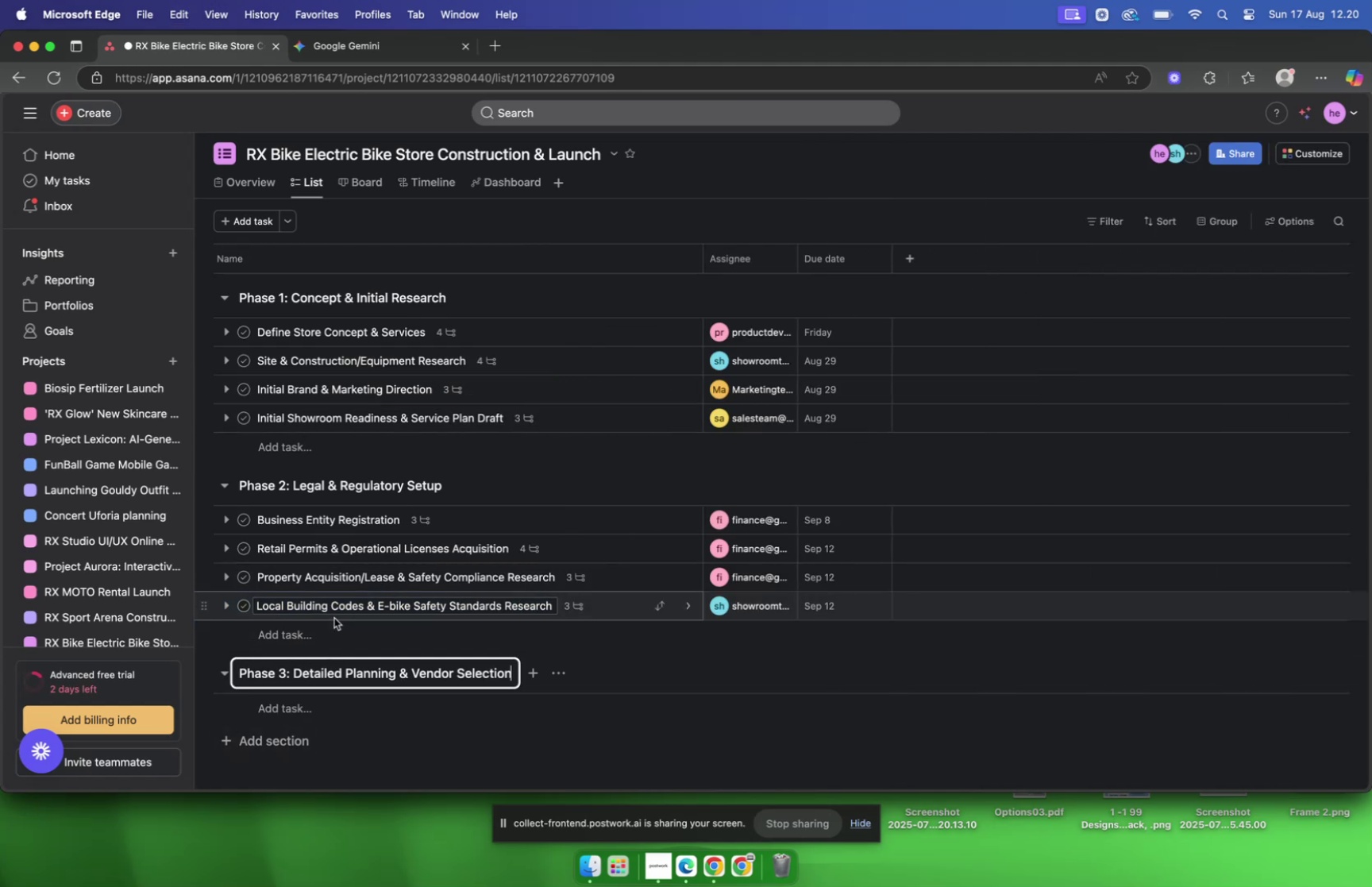 
wait(8.35)
 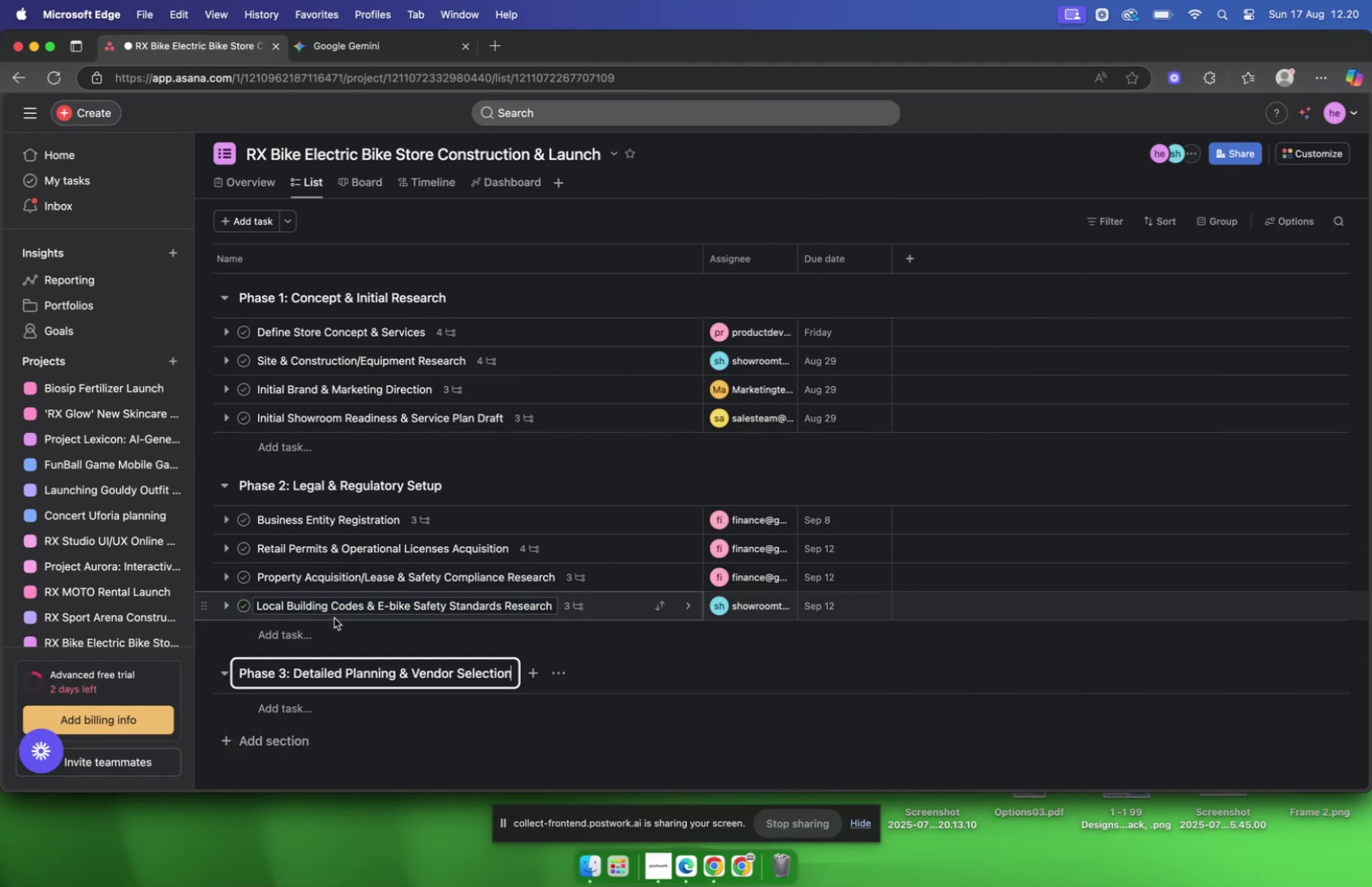 
left_click([316, 48])
 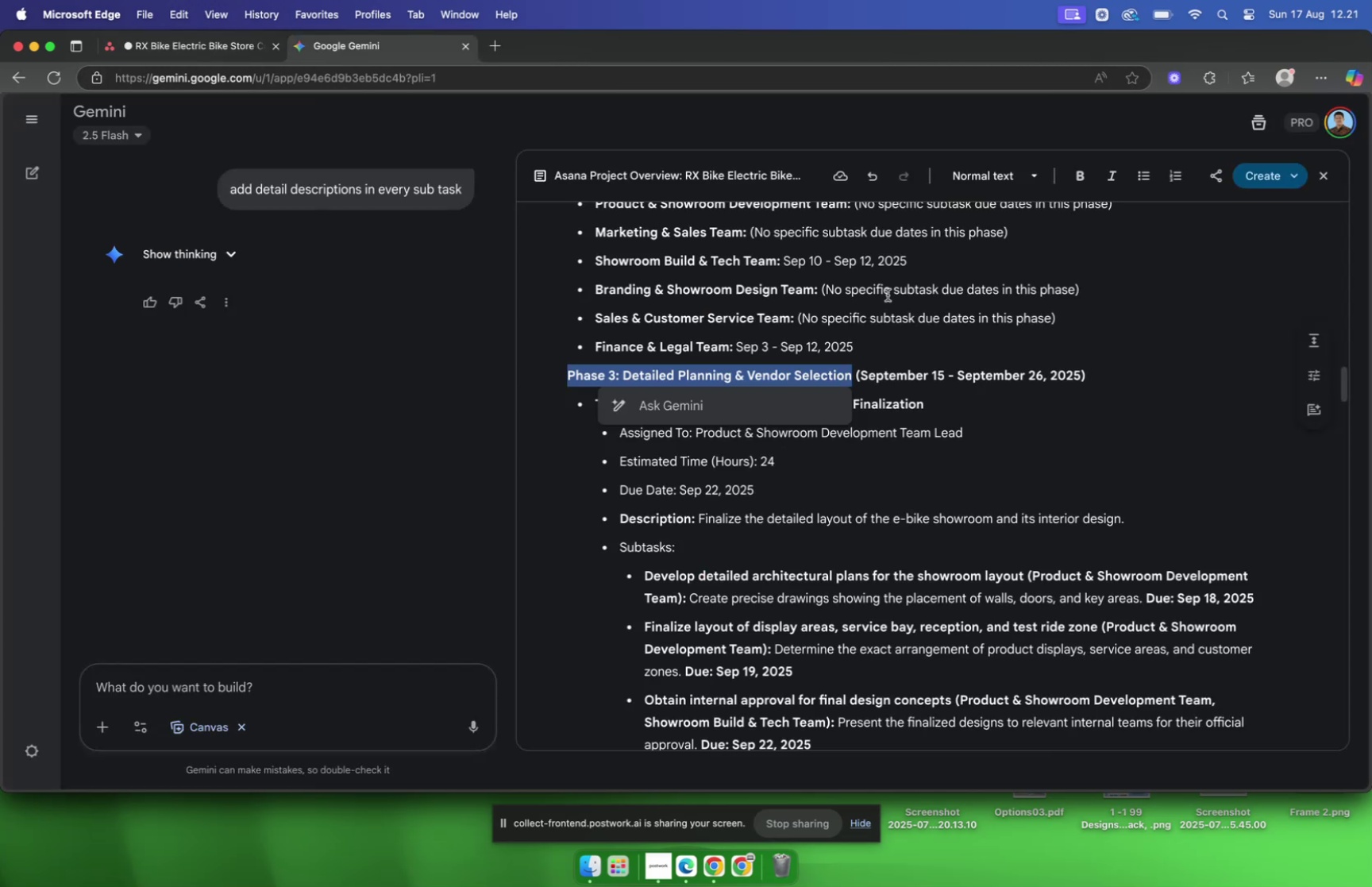 
scroll: coordinate [893, 298], scroll_direction: down, amount: 5.0
 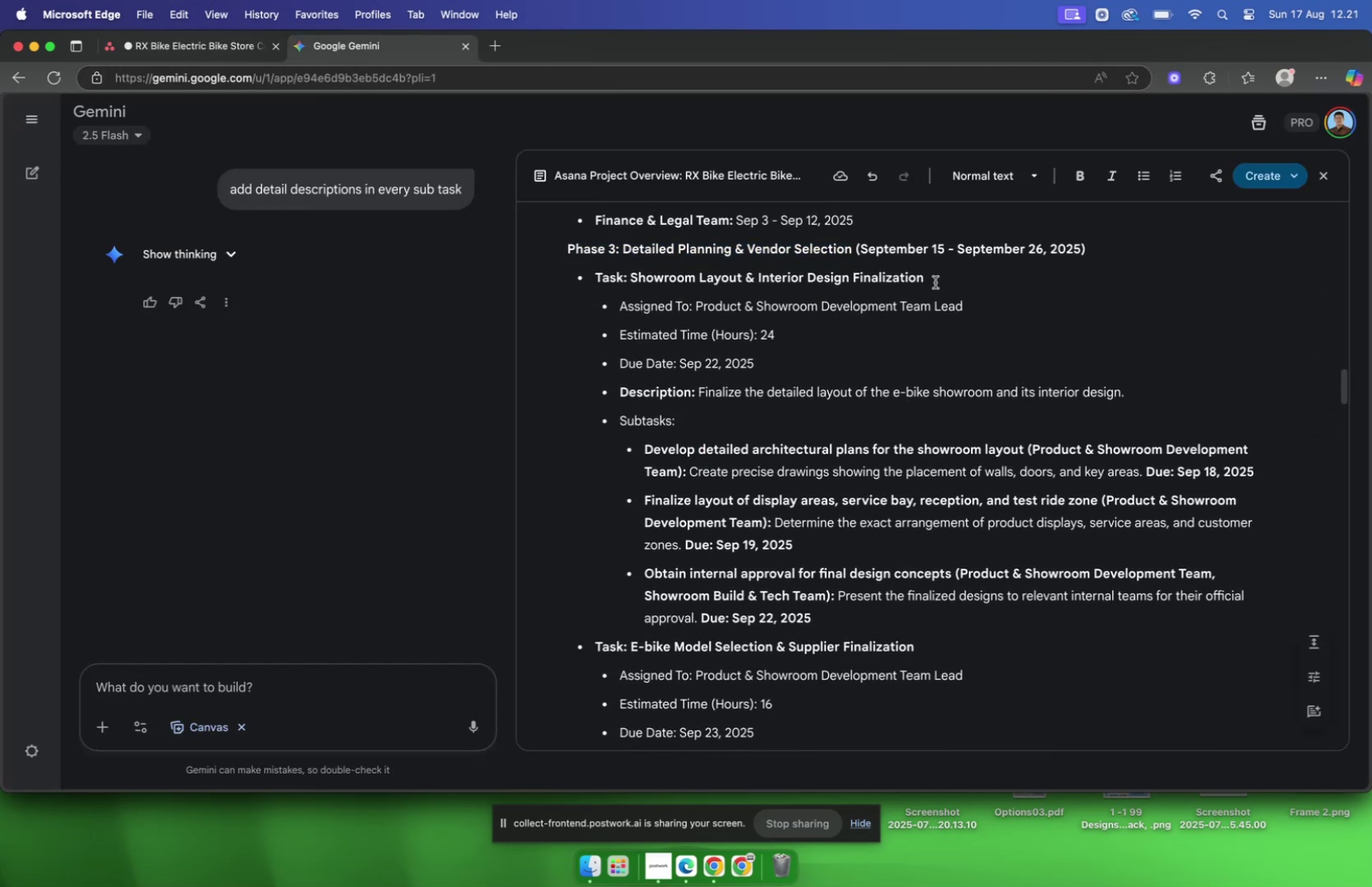 
left_click_drag(start_coordinate=[935, 282], to_coordinate=[633, 284])
 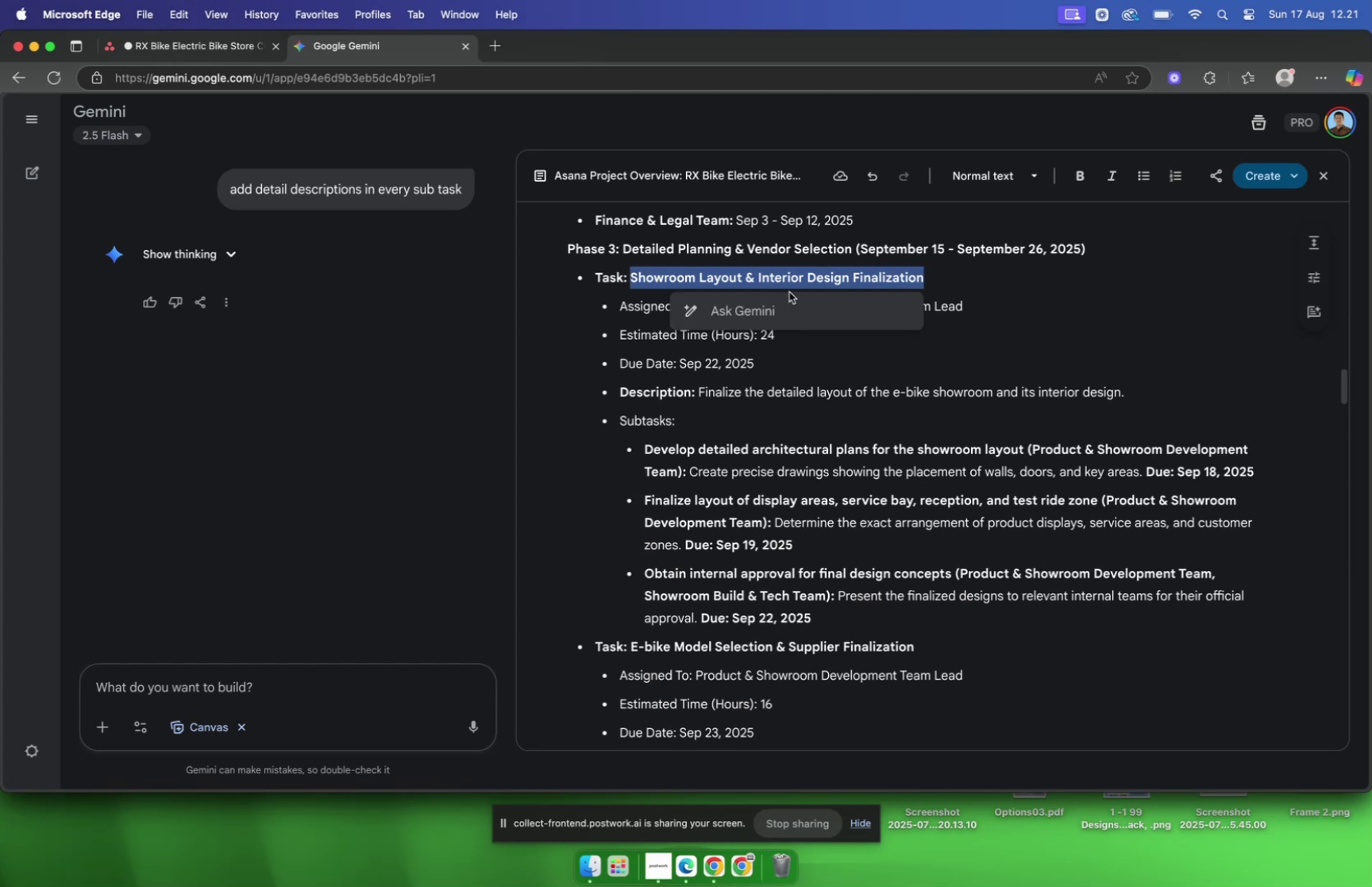 
key(Meta+C)
 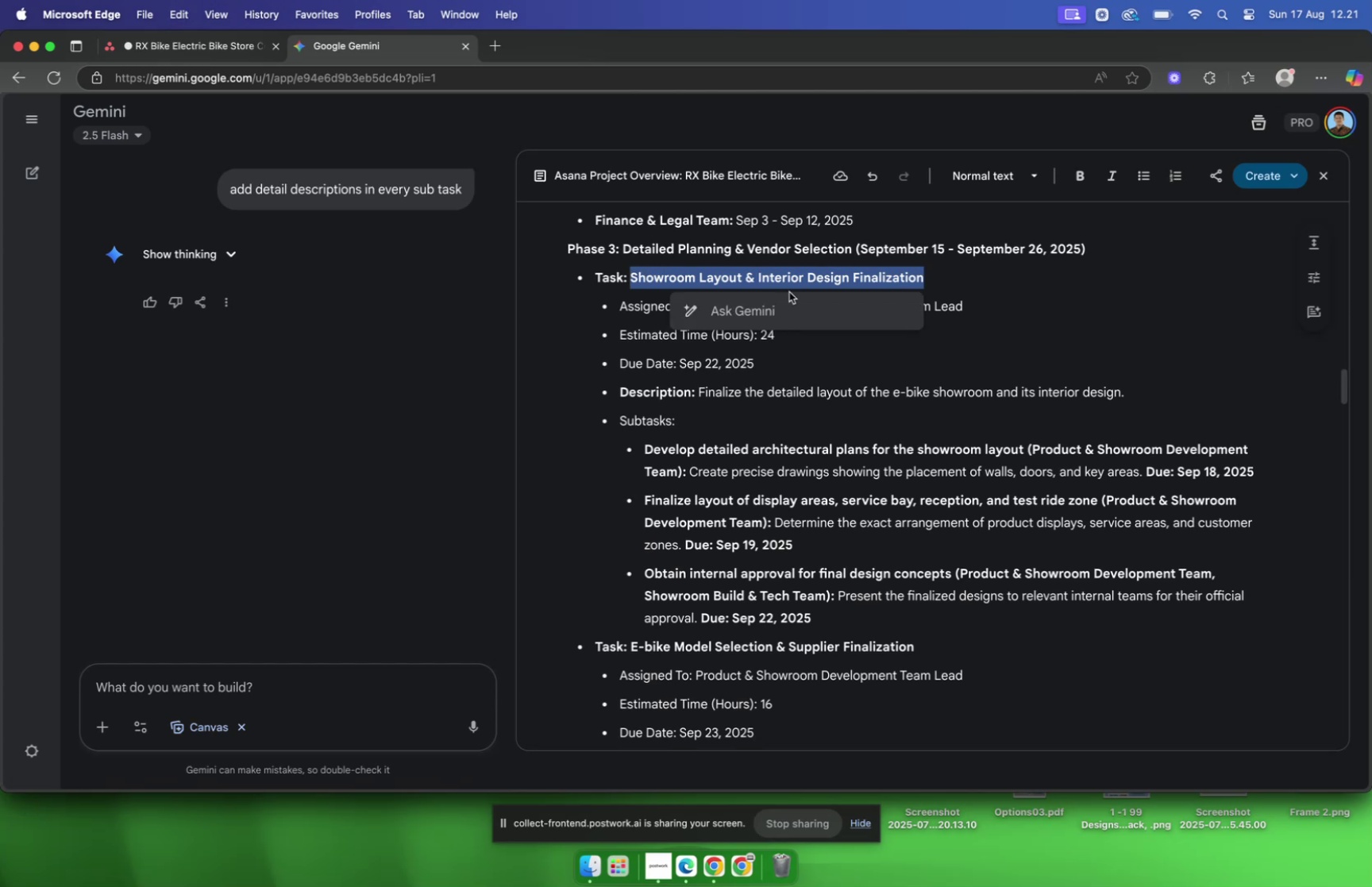 
key(Meta+C)
 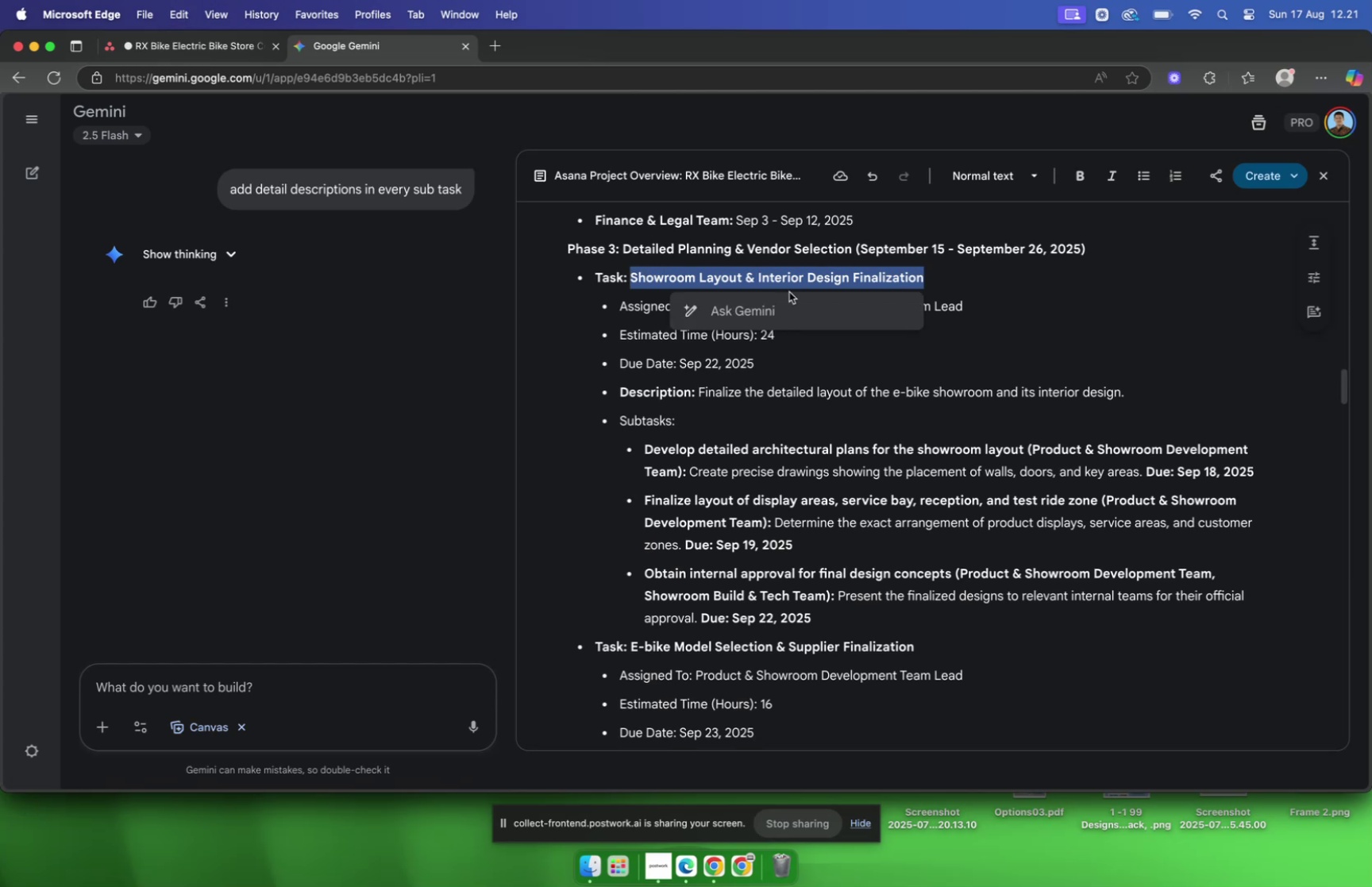 
key(Meta+C)
 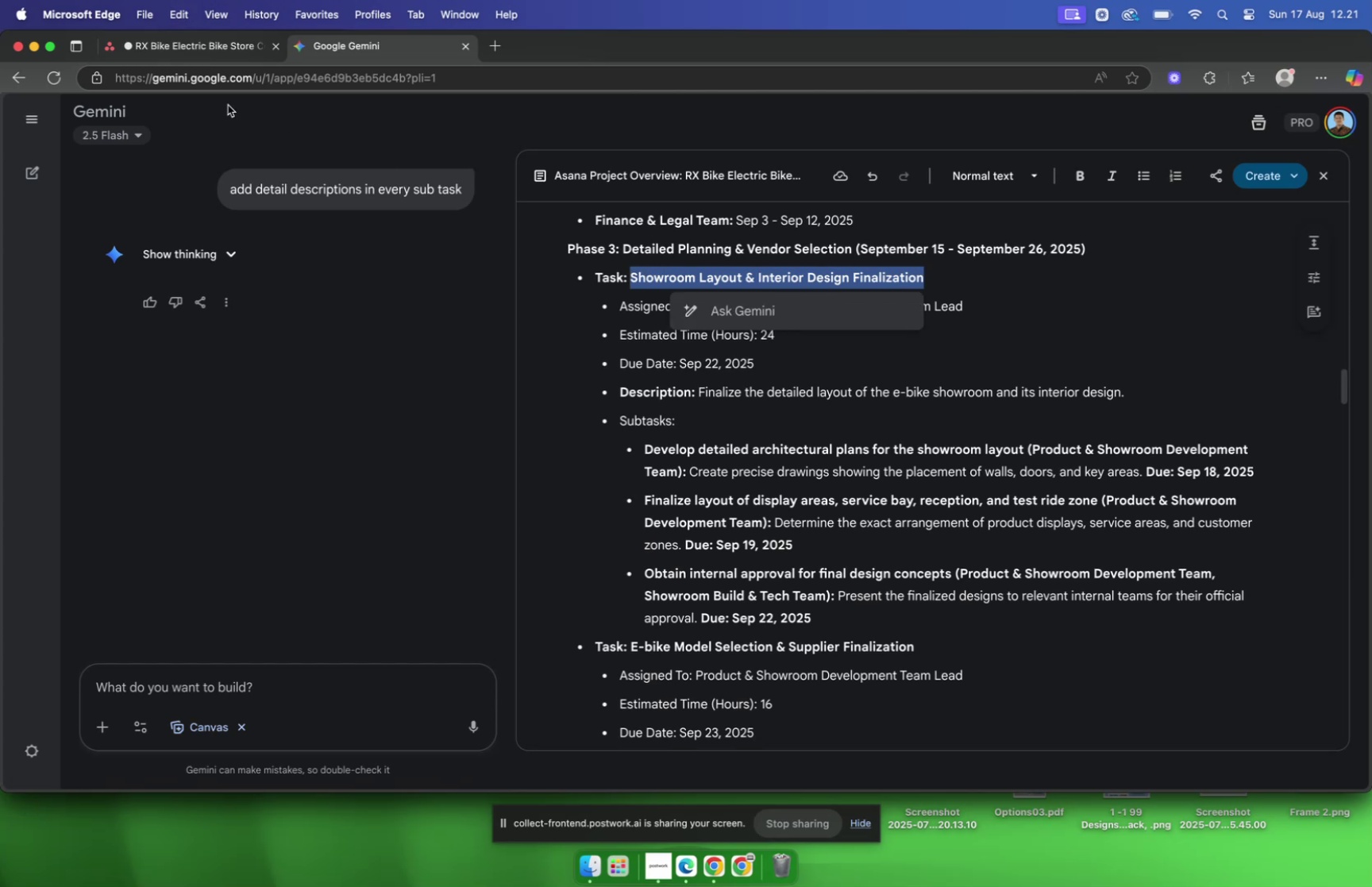 
wait(6.42)
 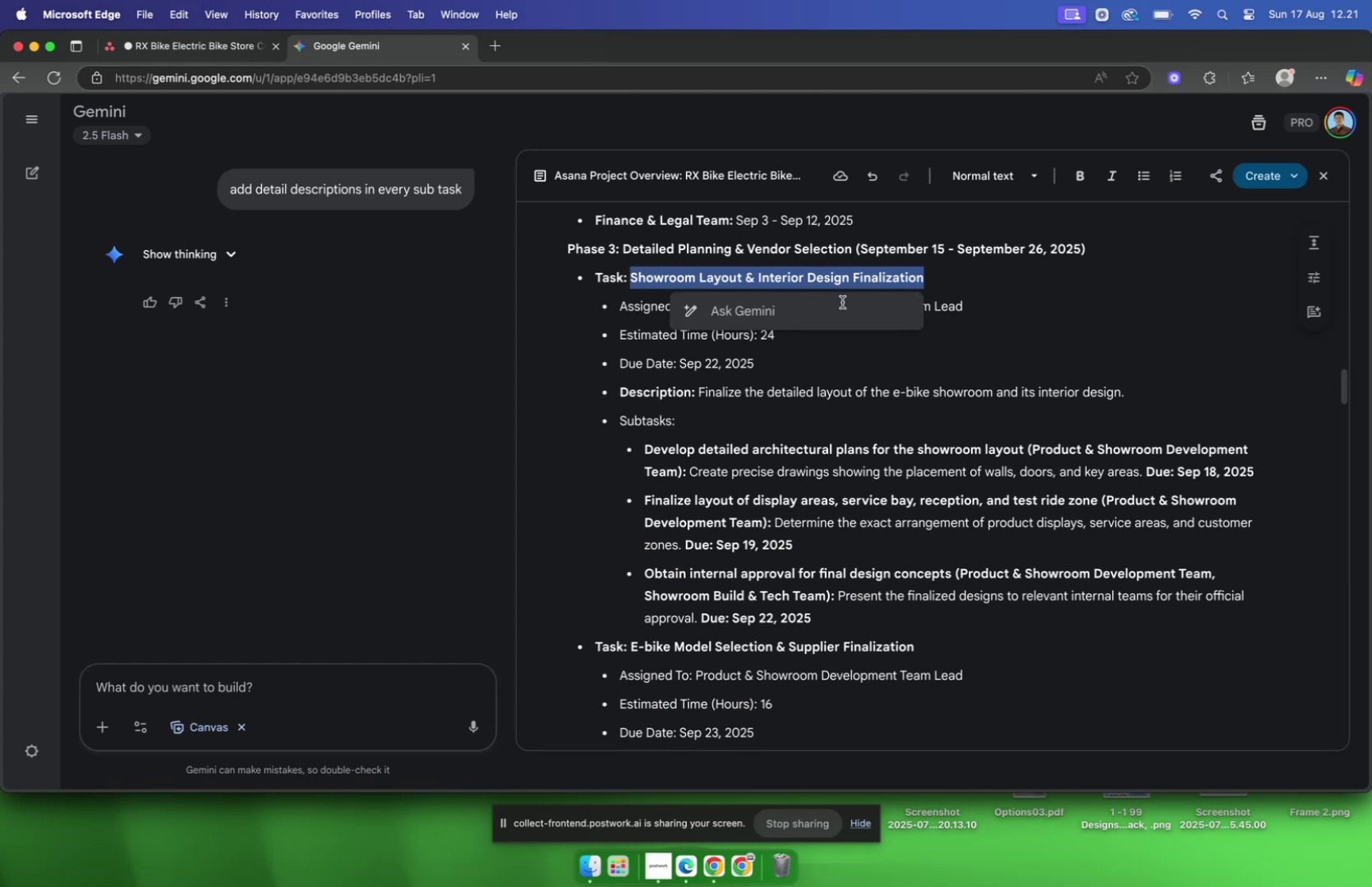 
left_click([158, 49])
 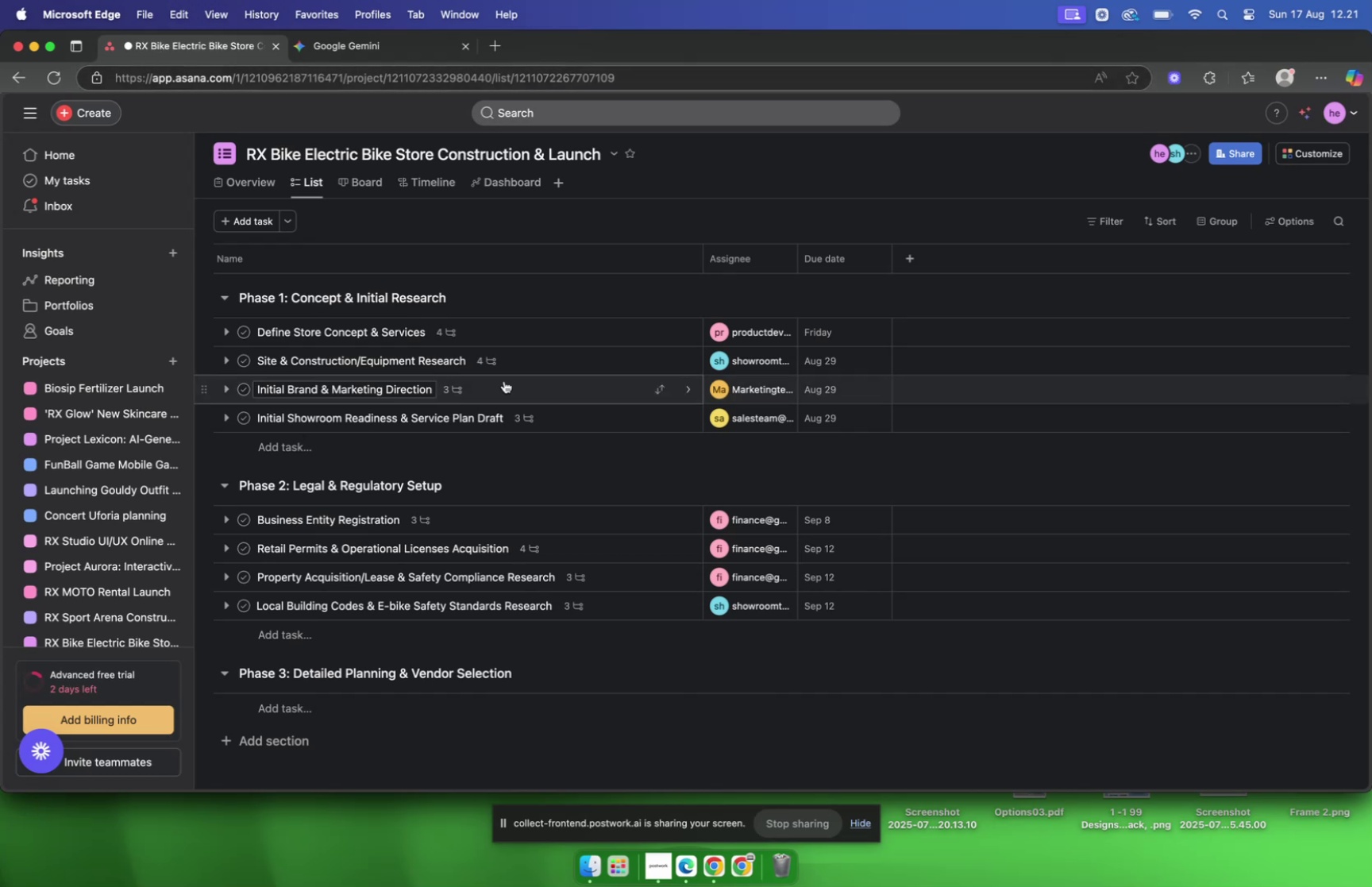 
scroll: coordinate [504, 361], scroll_direction: down, amount: 5.0
 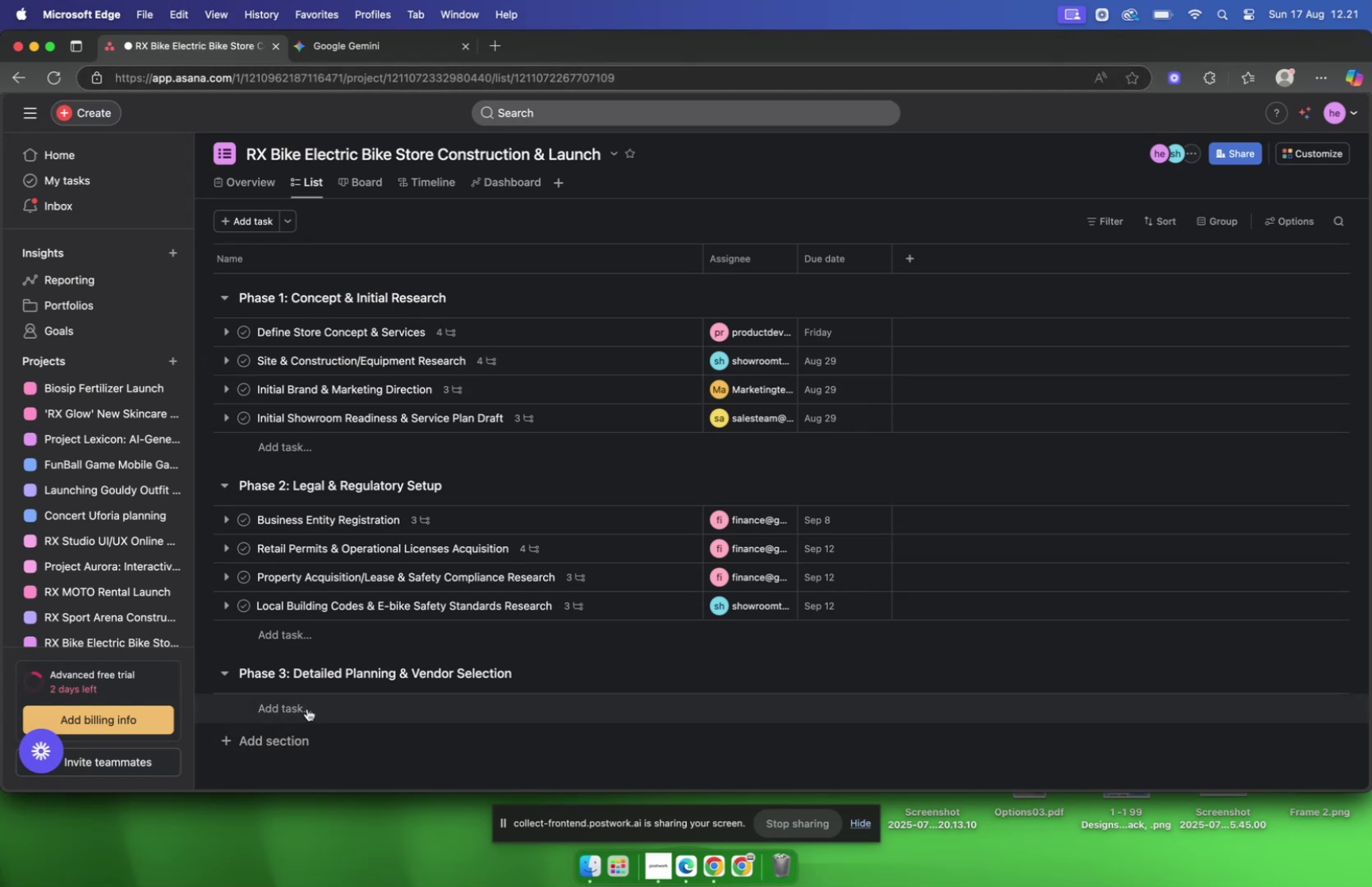 
left_click([296, 708])
 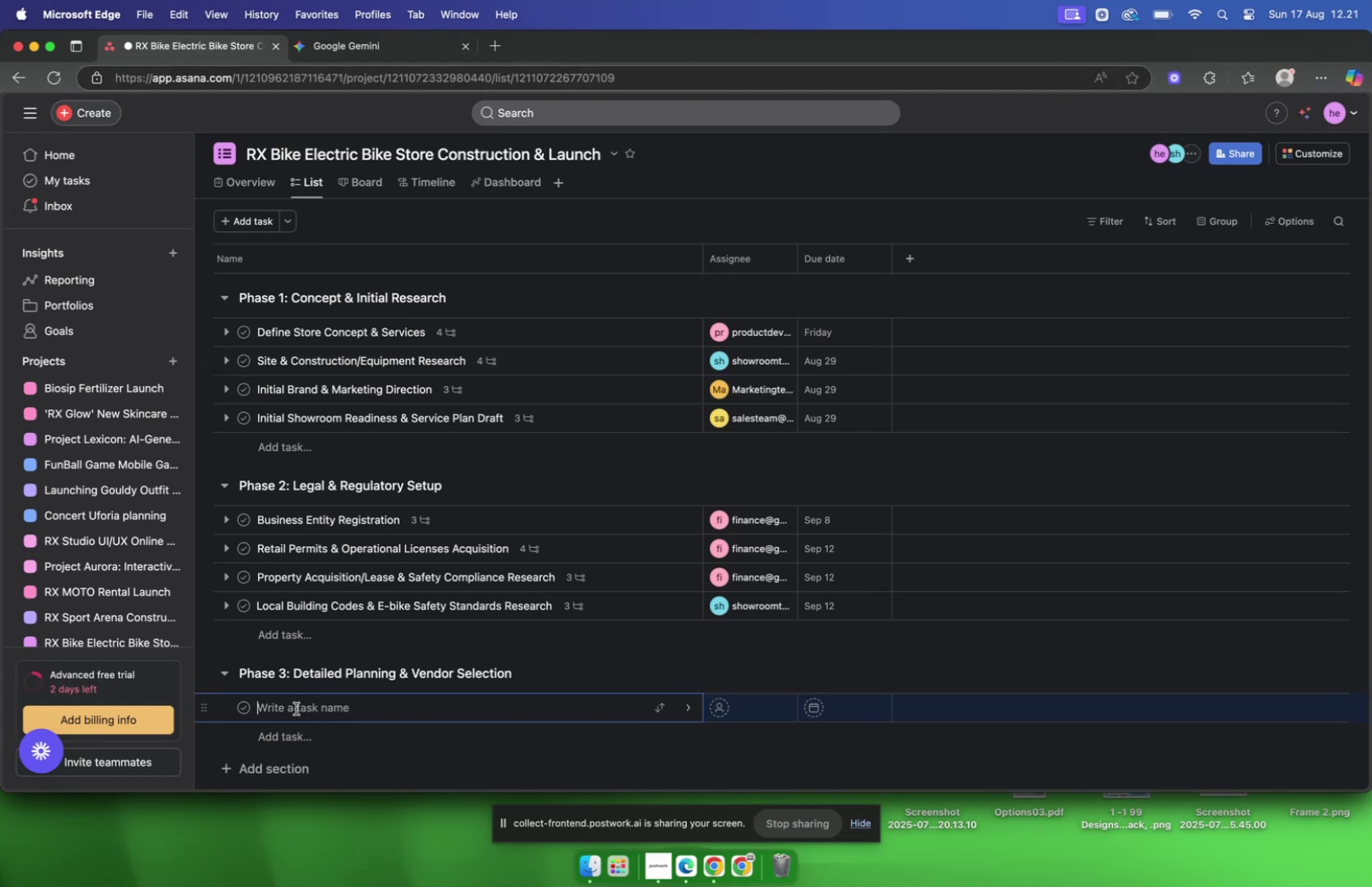 
key(Meta+V)
 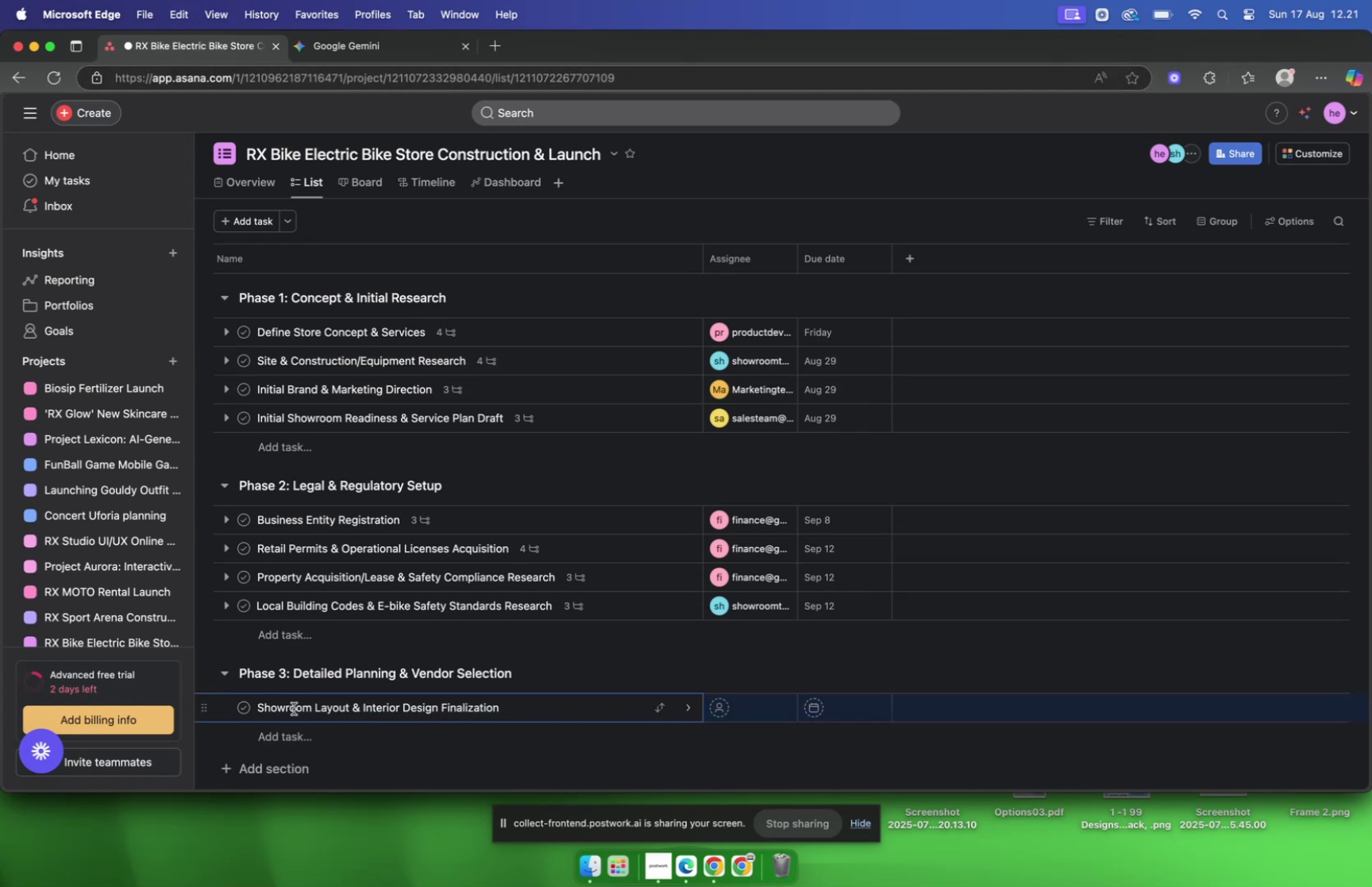 
wait(9.57)
 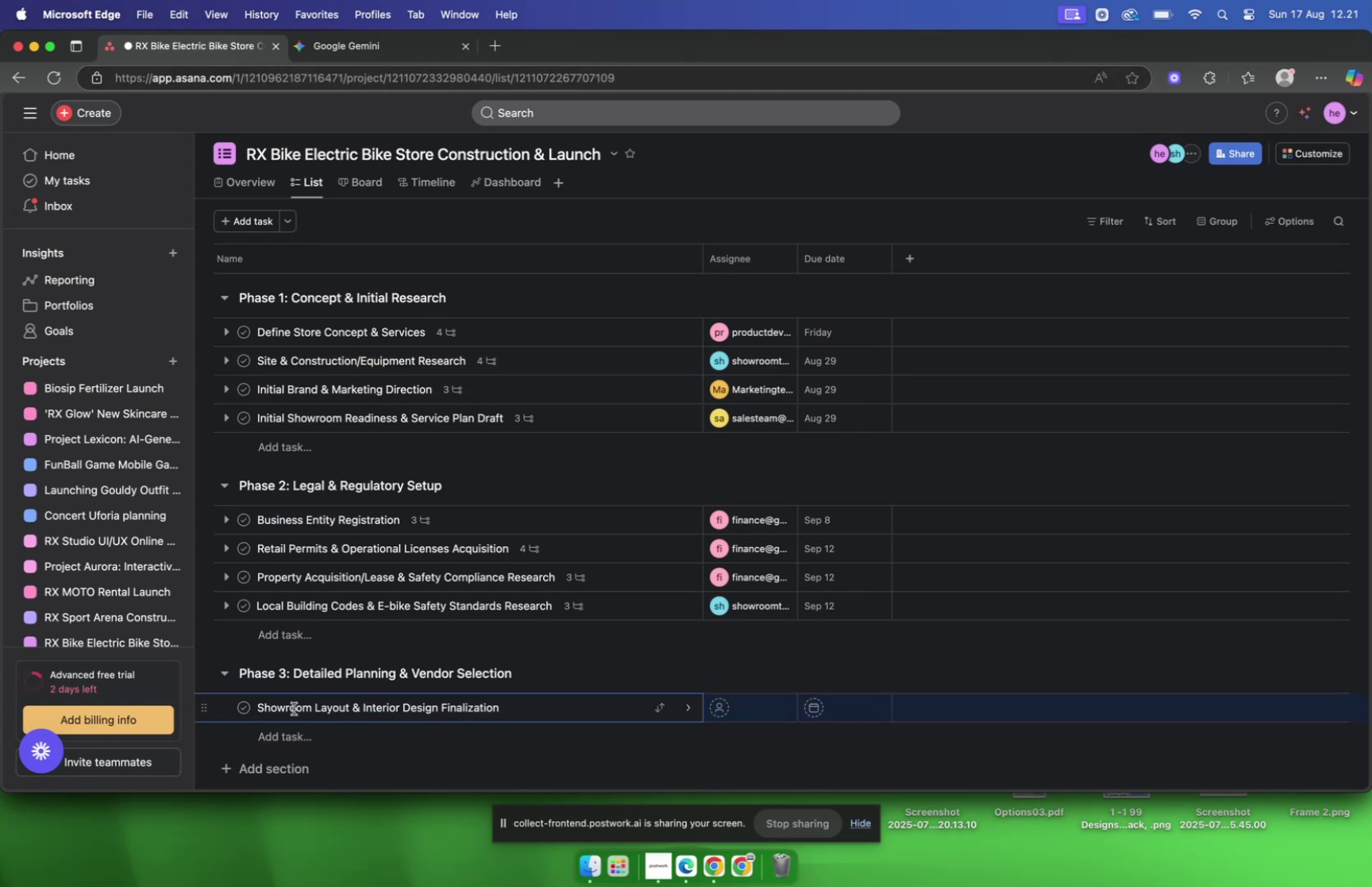 
left_click([557, 712])
 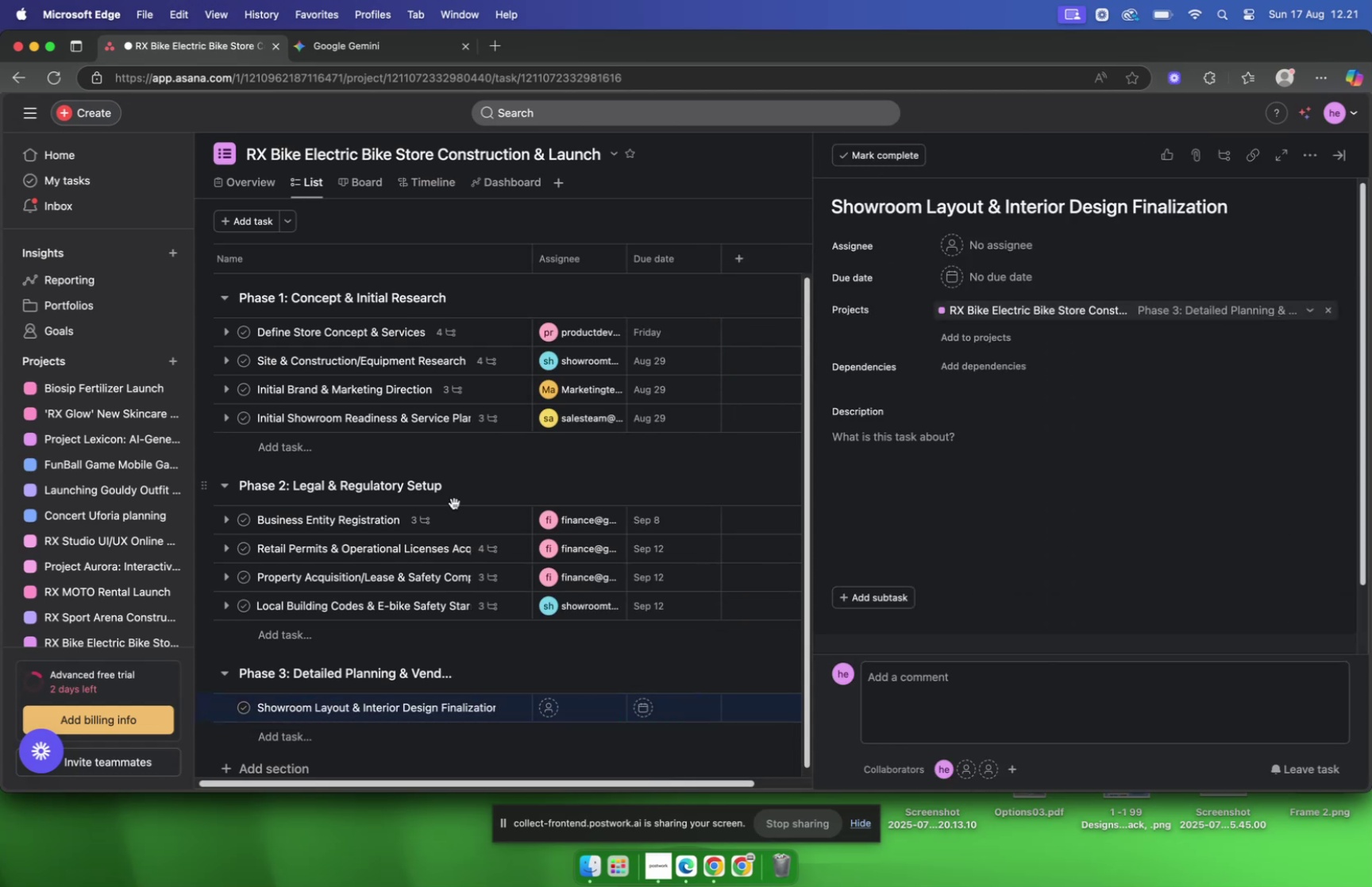 
wait(8.86)
 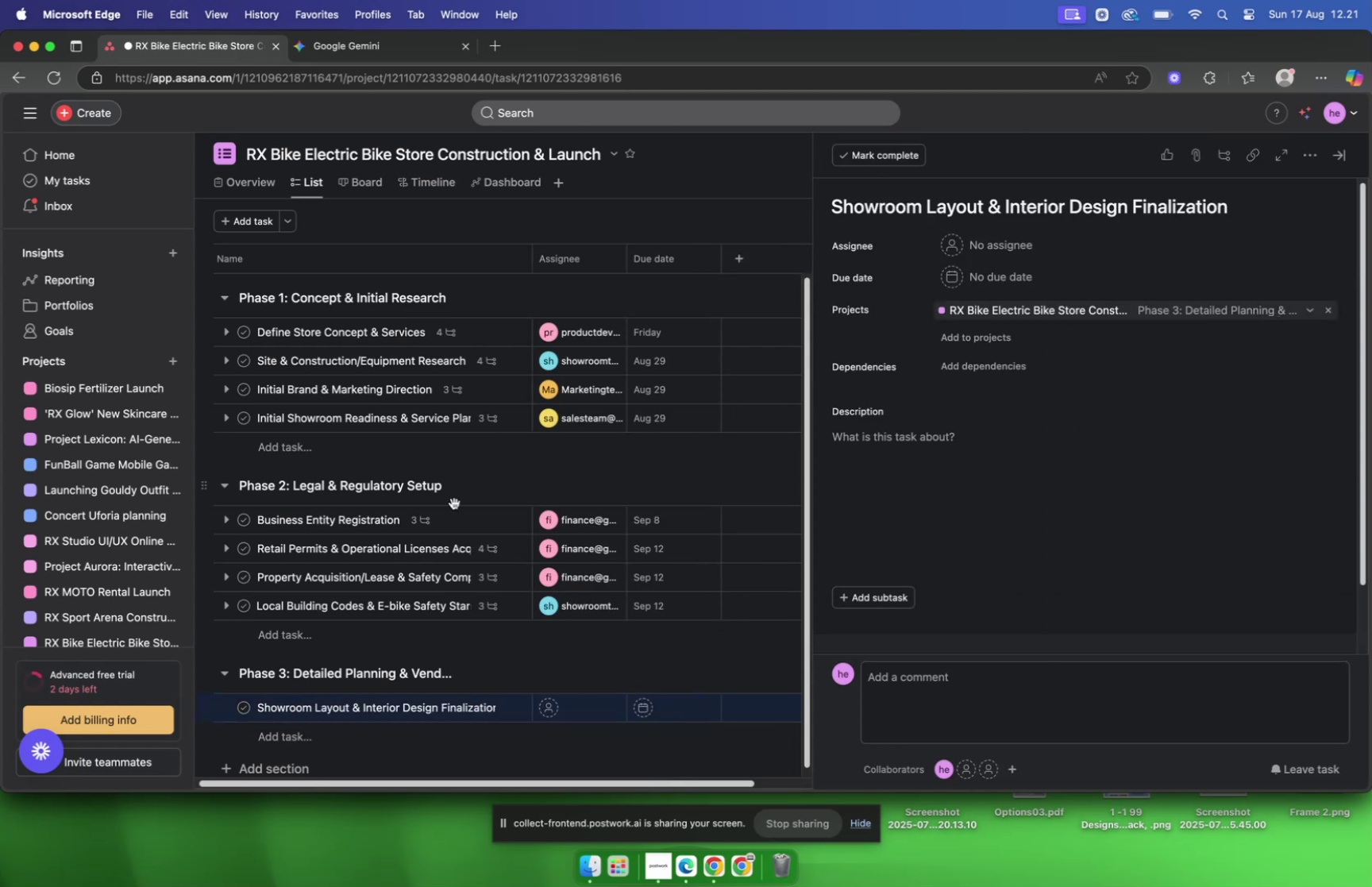 
scroll: coordinate [611, 287], scroll_direction: down, amount: 2.0
 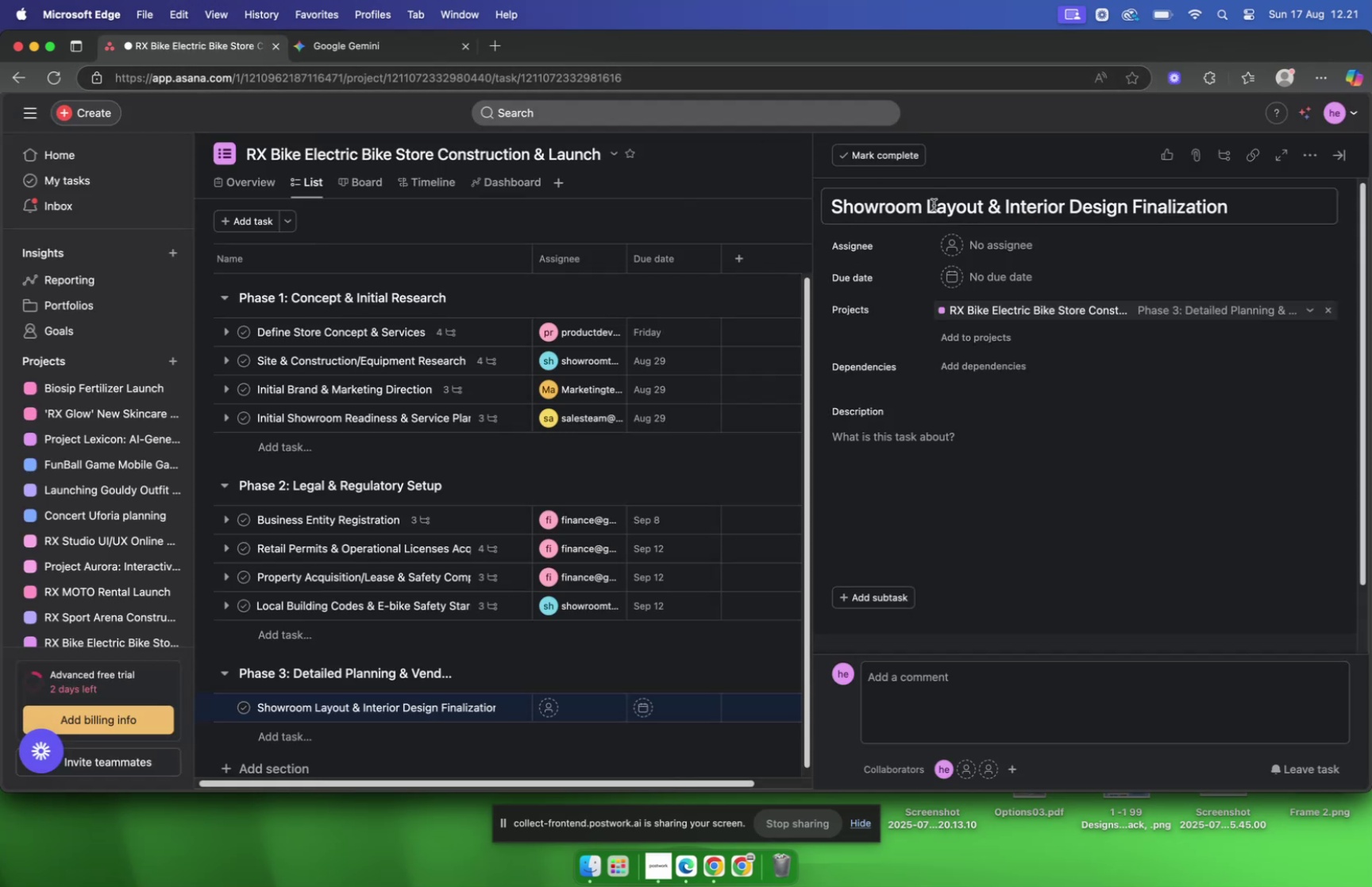 
wait(7.33)
 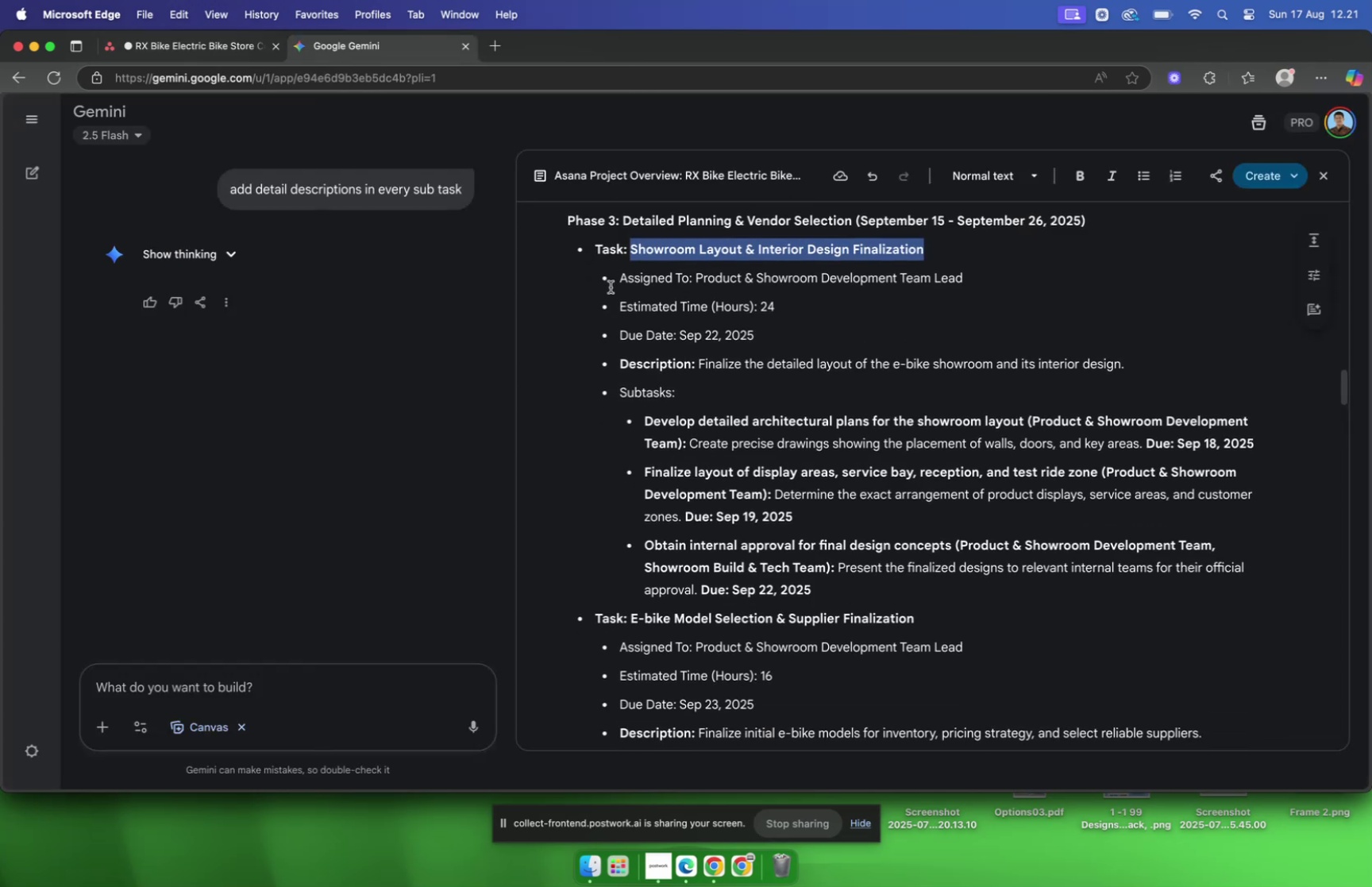 
type(produc)
 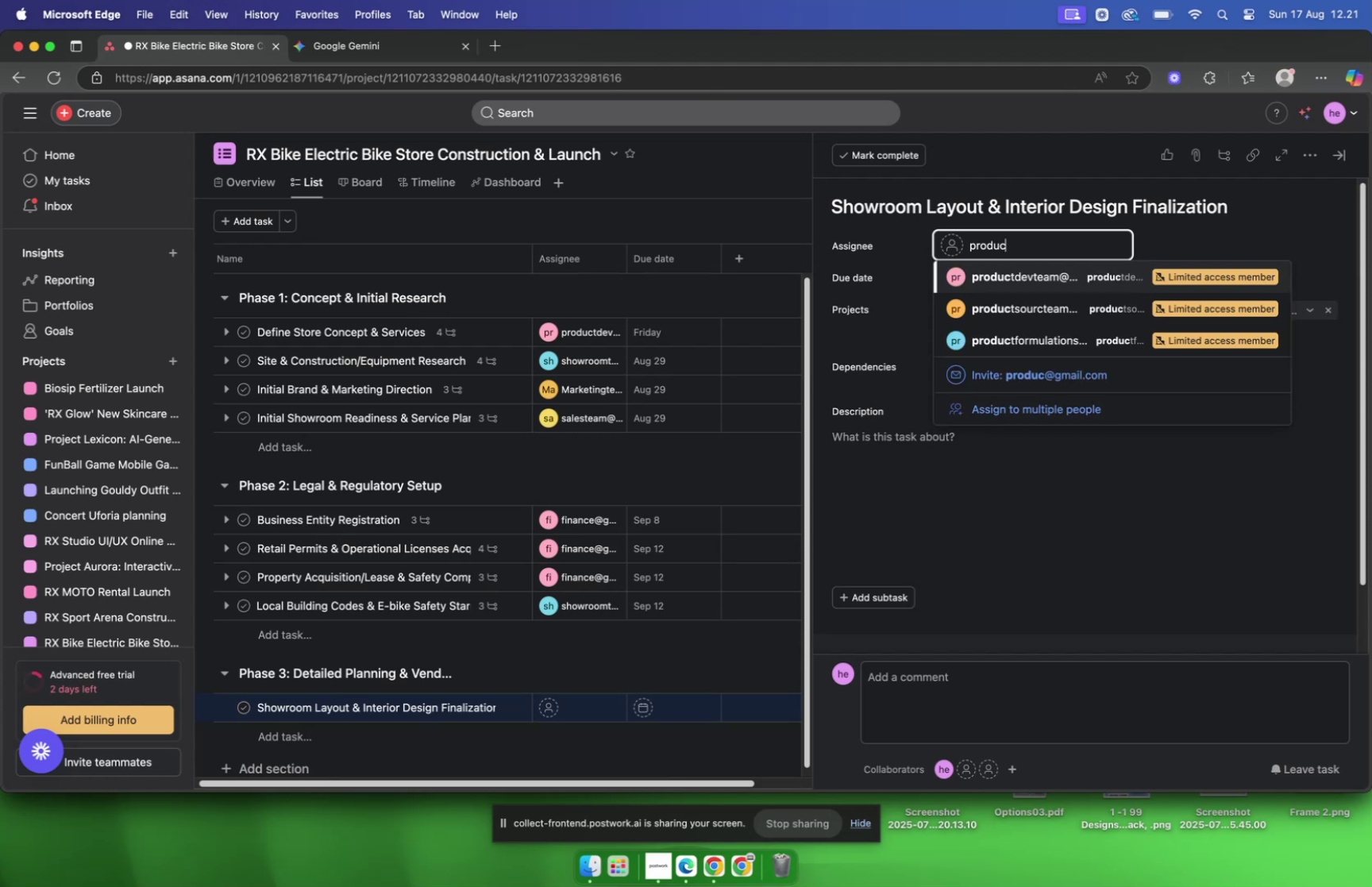 
hold_key(key=Backspace, duration=0.94)
 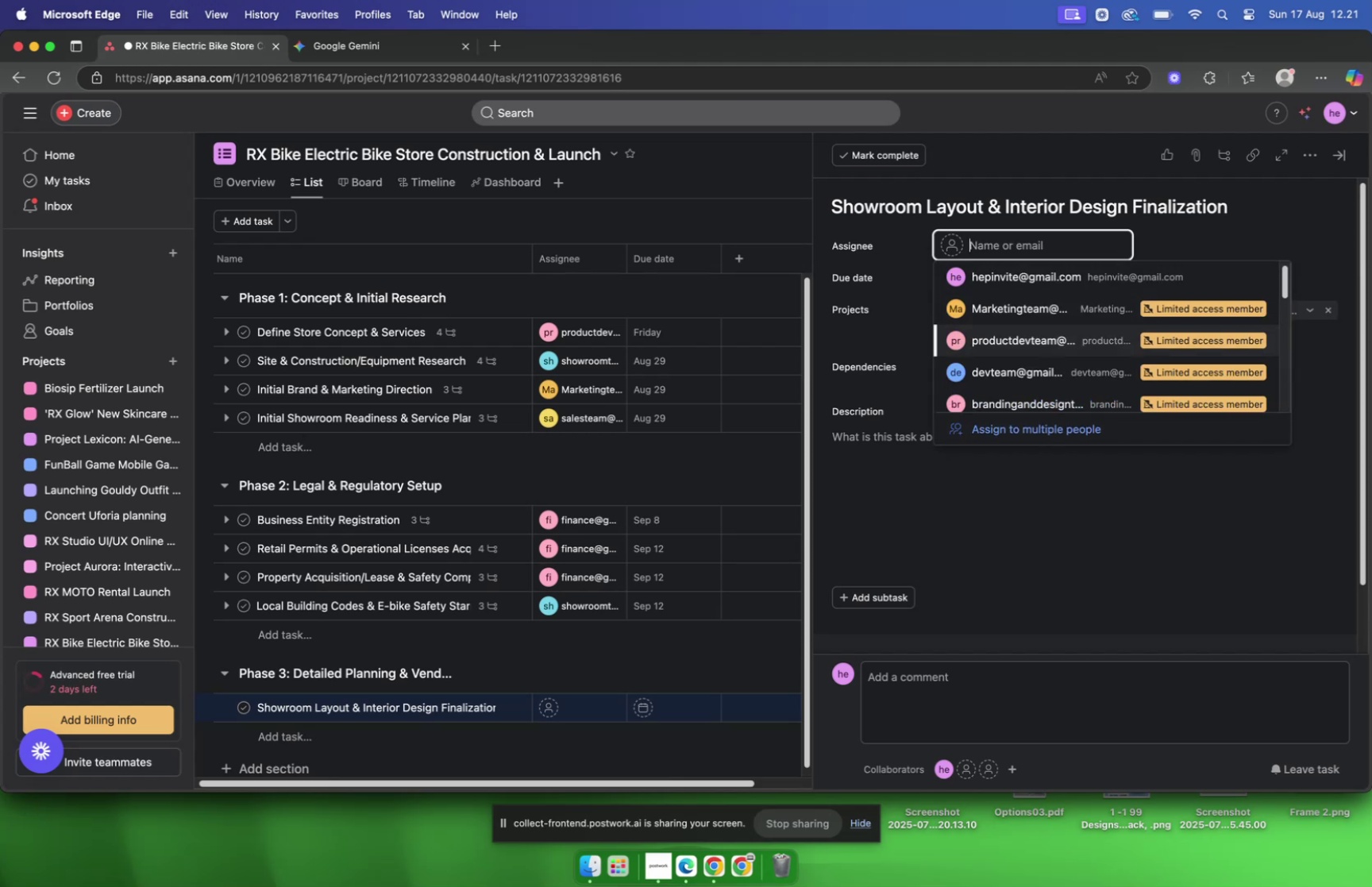 
type(show)
 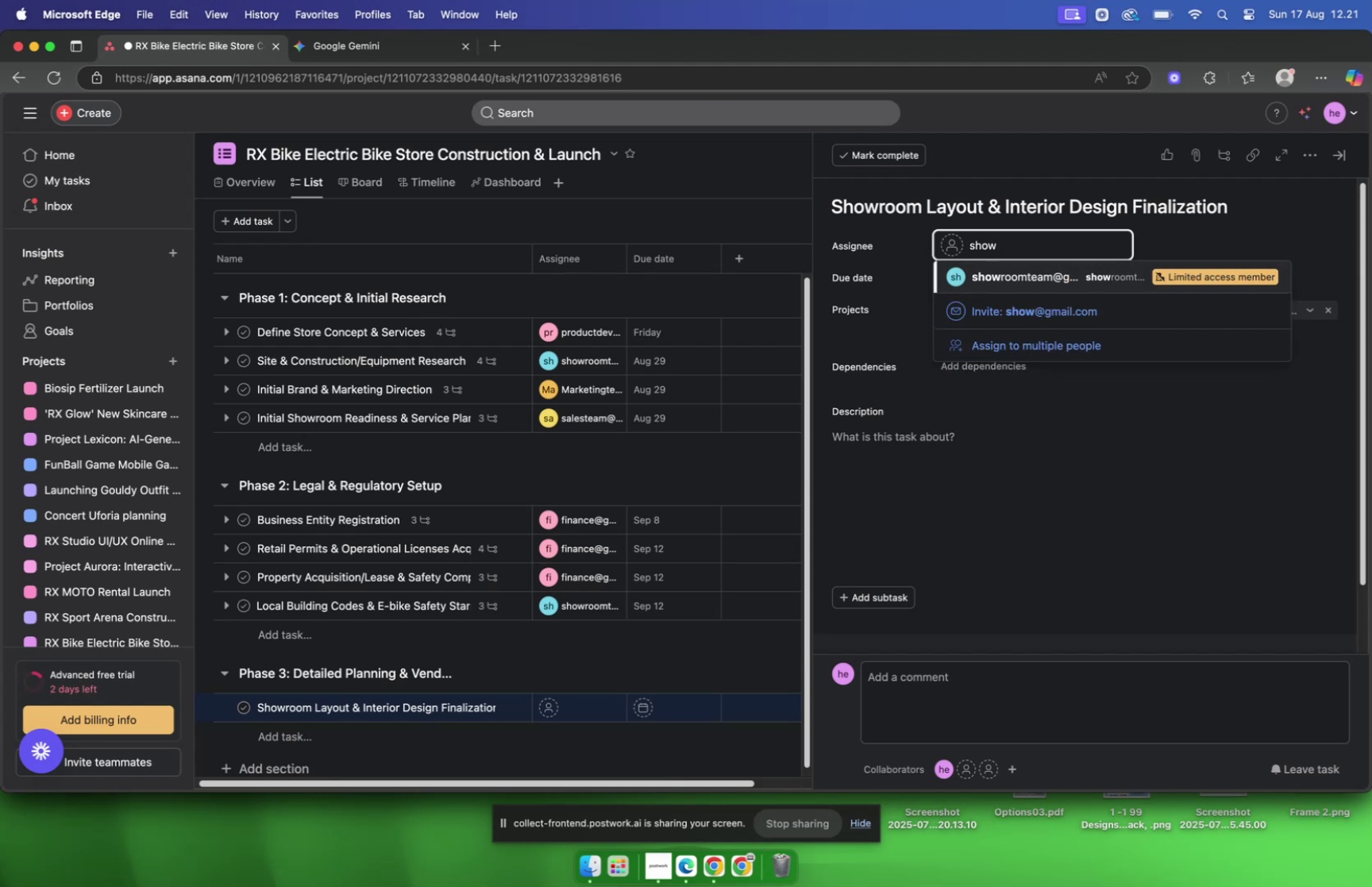 
key(Enter)
 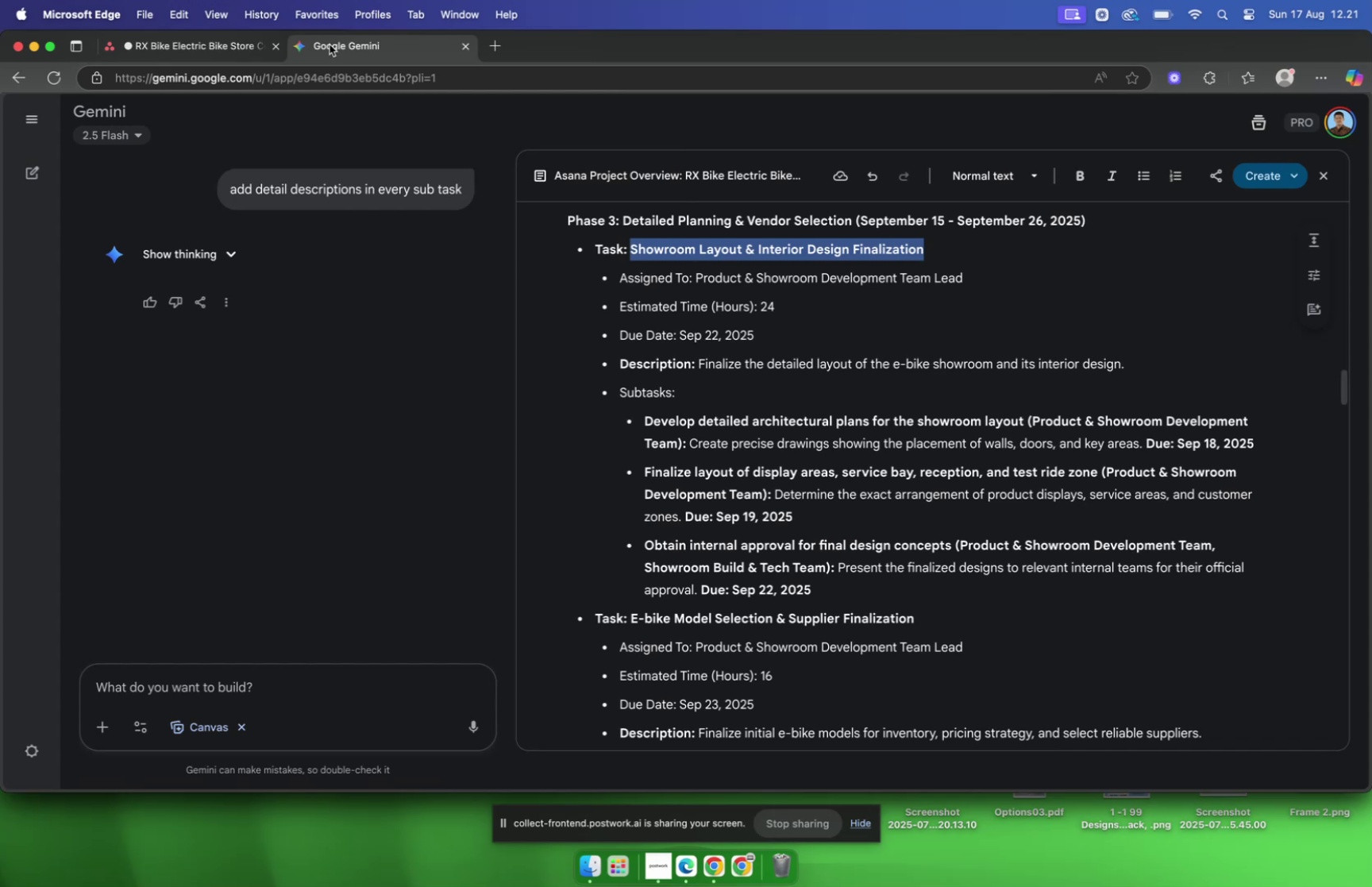 
wait(6.75)
 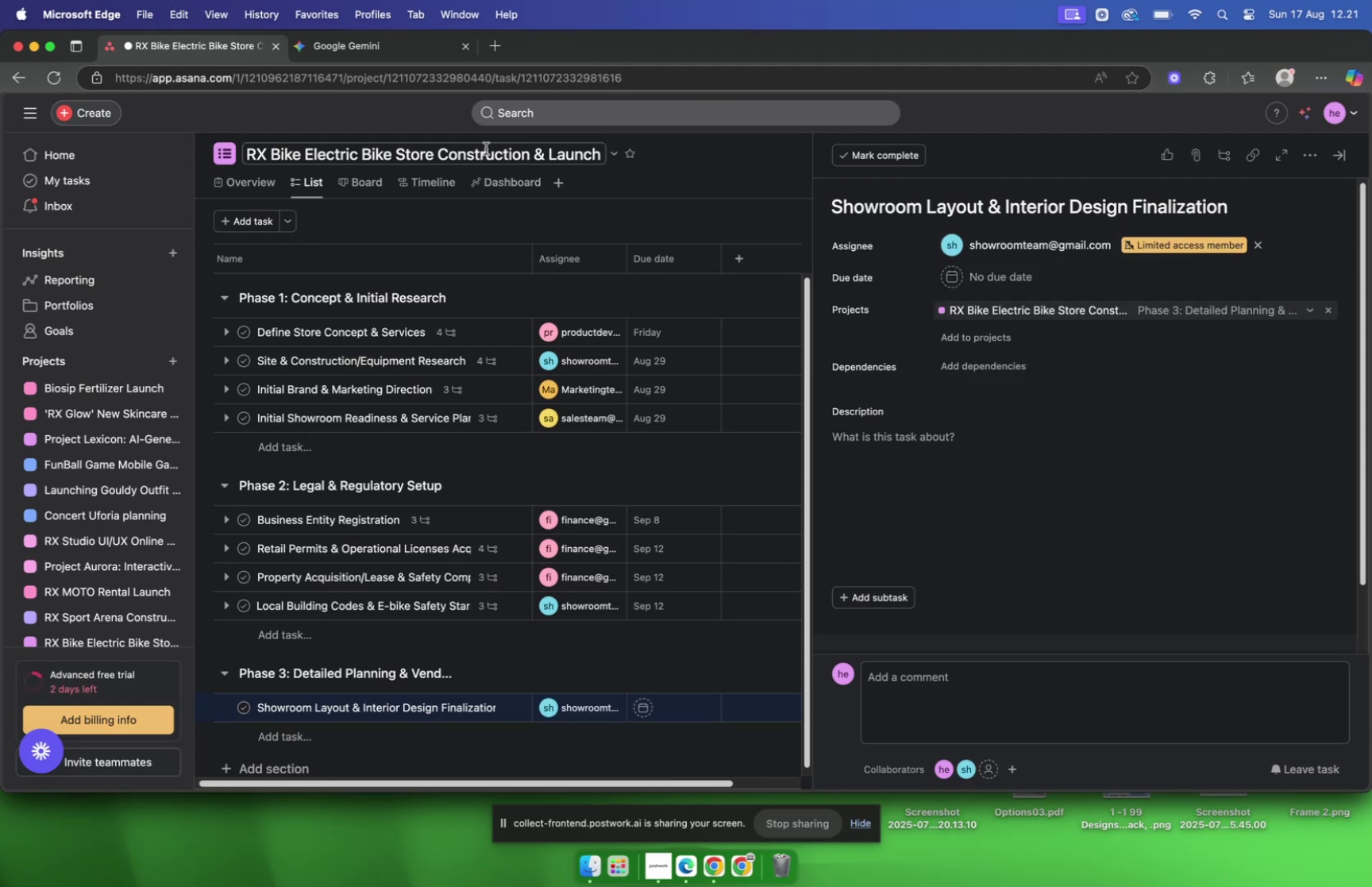 
left_click_drag(start_coordinate=[1141, 364], to_coordinate=[699, 372])
 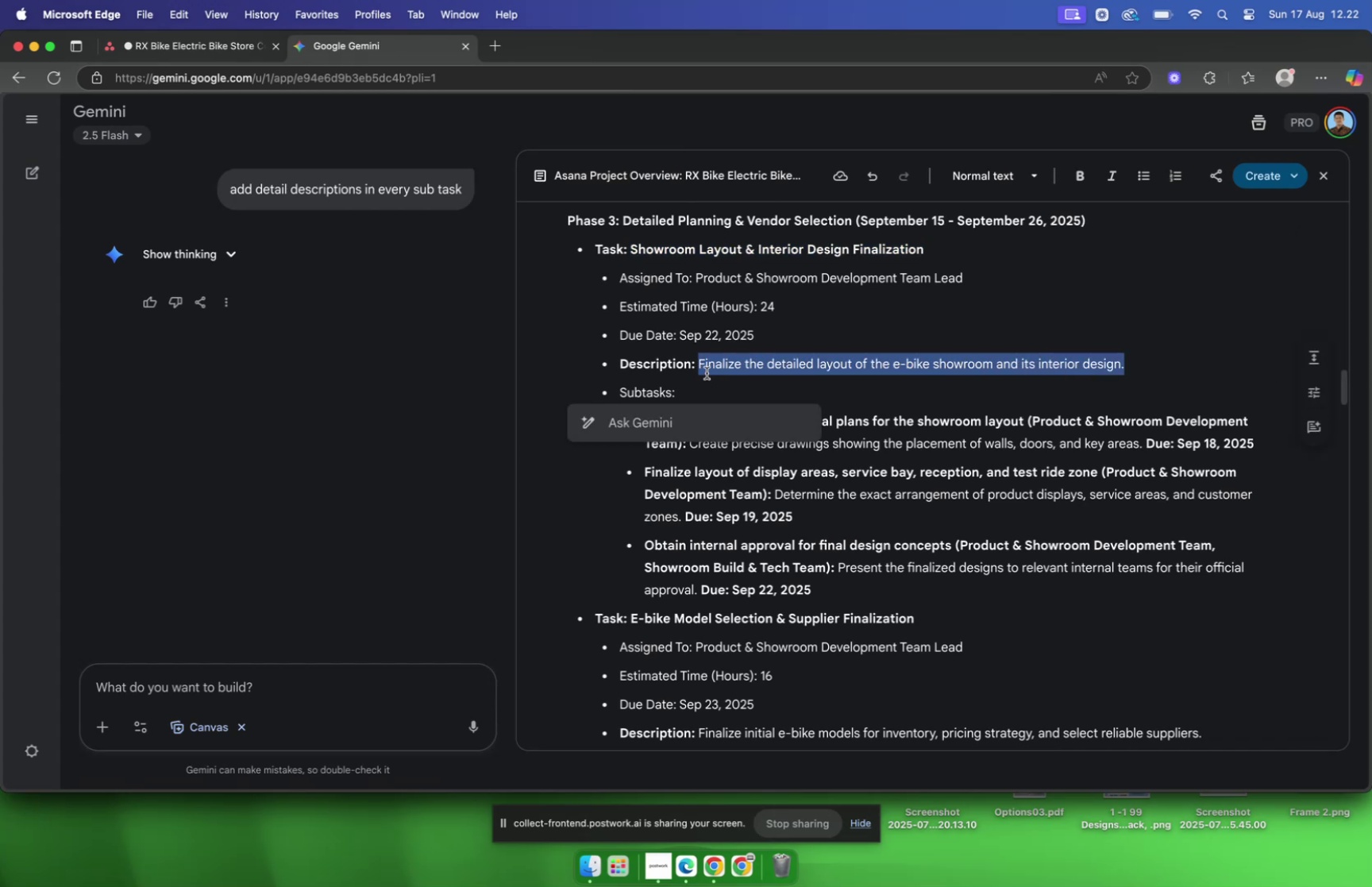 
key(Meta+C)
 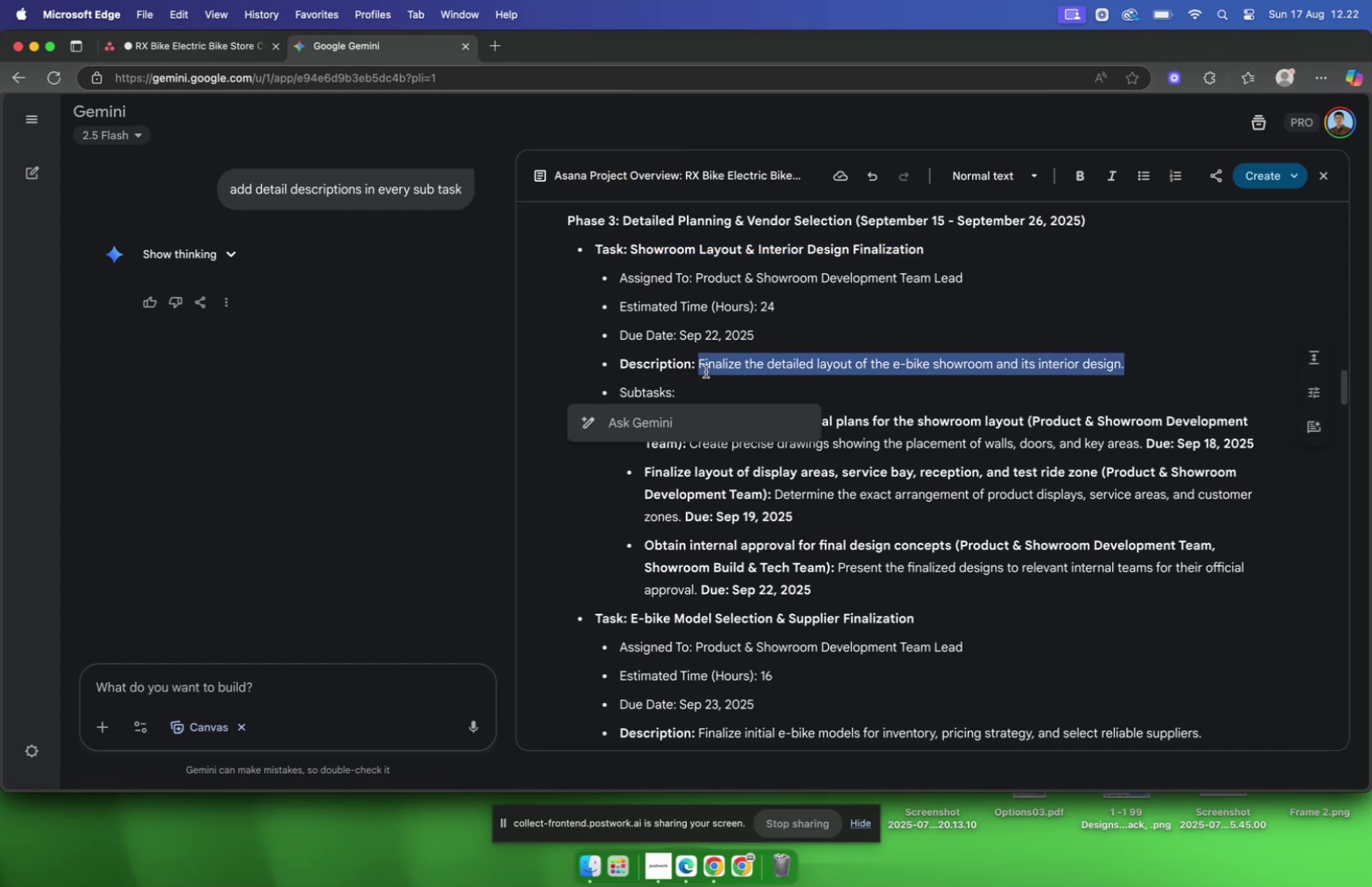 
key(Meta+C)
 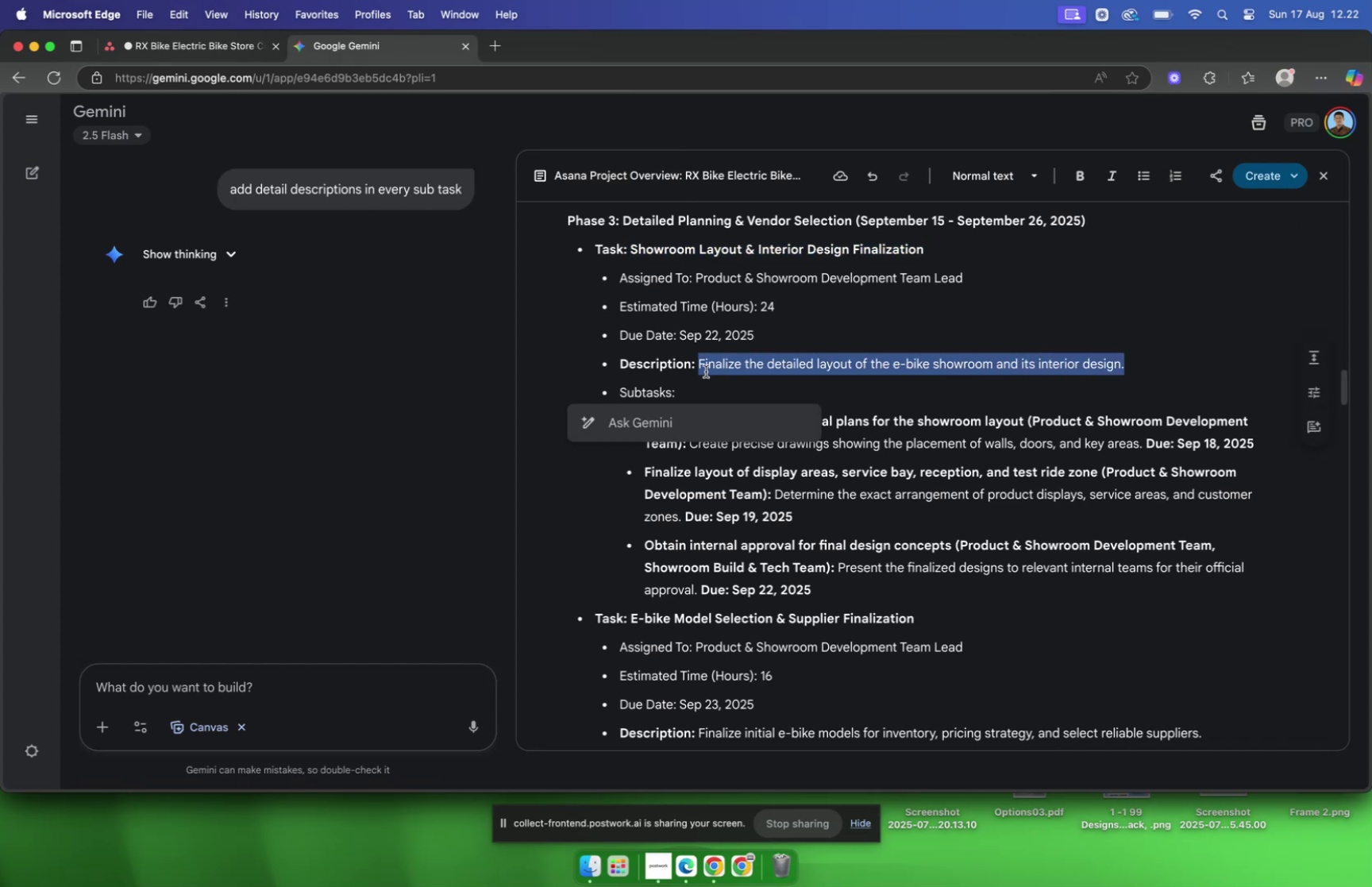 
key(Meta+CommandLeft)
 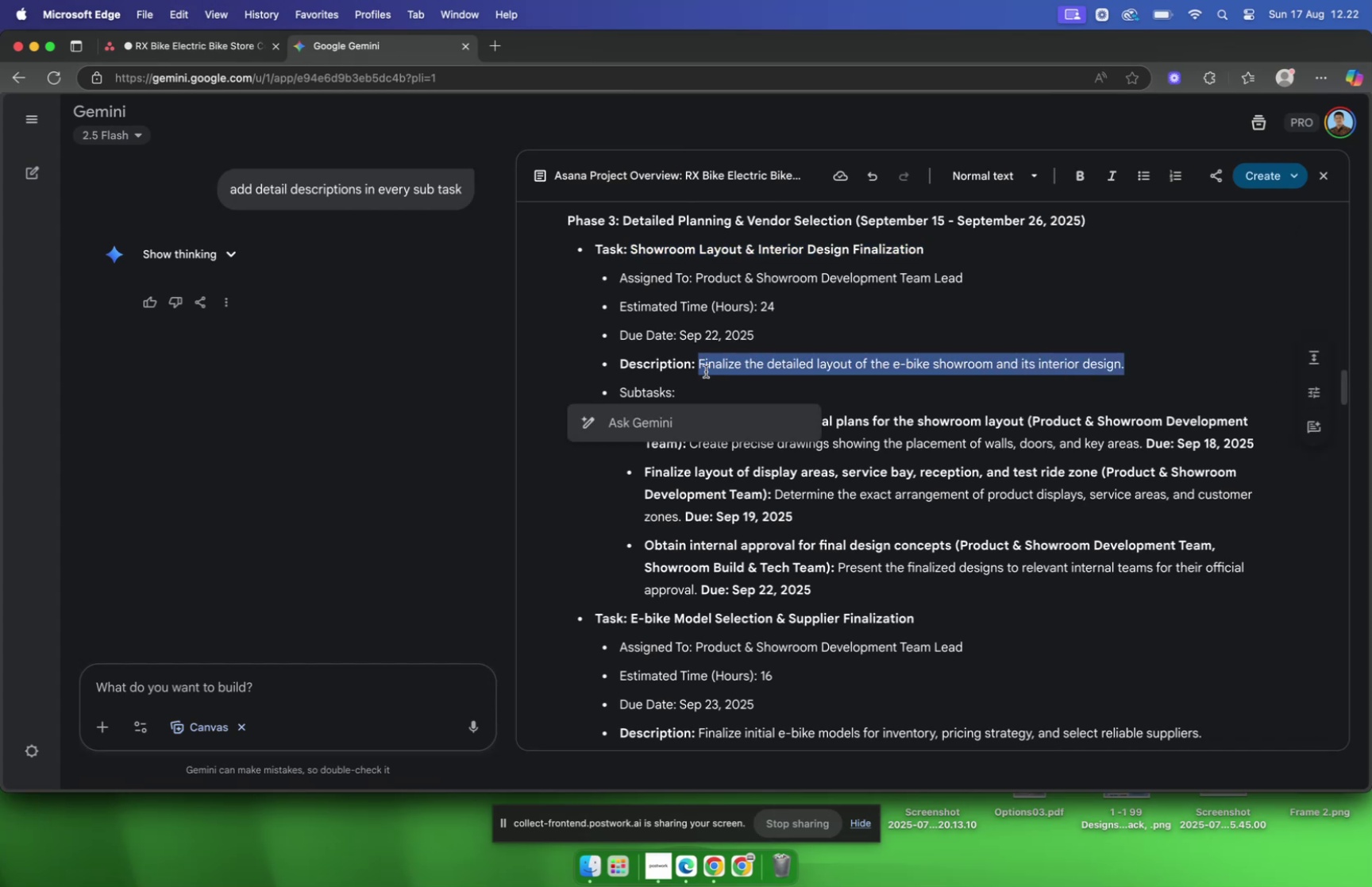 
key(Meta+C)
 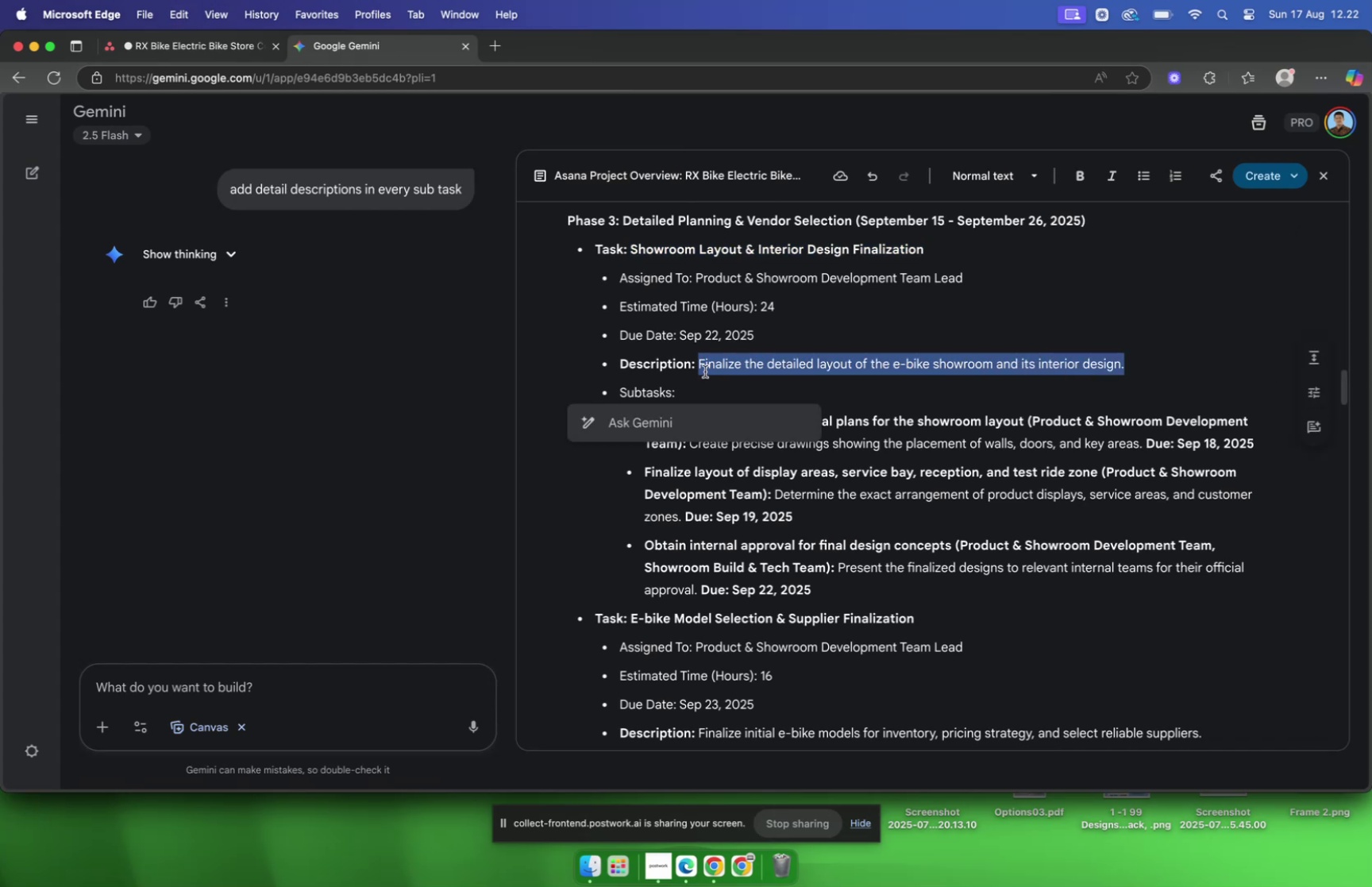 
key(Meta+CommandLeft)
 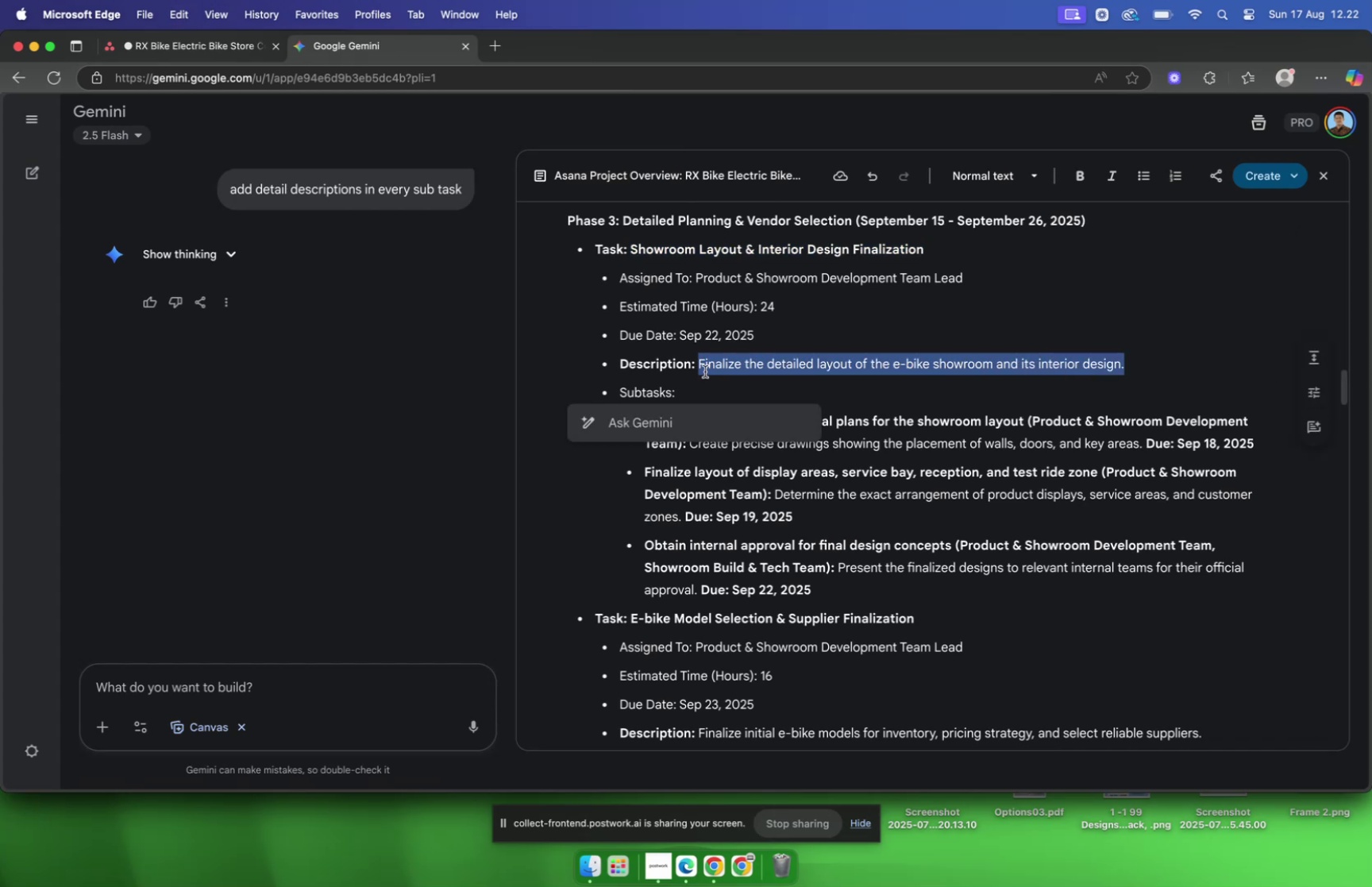 
key(Meta+C)
 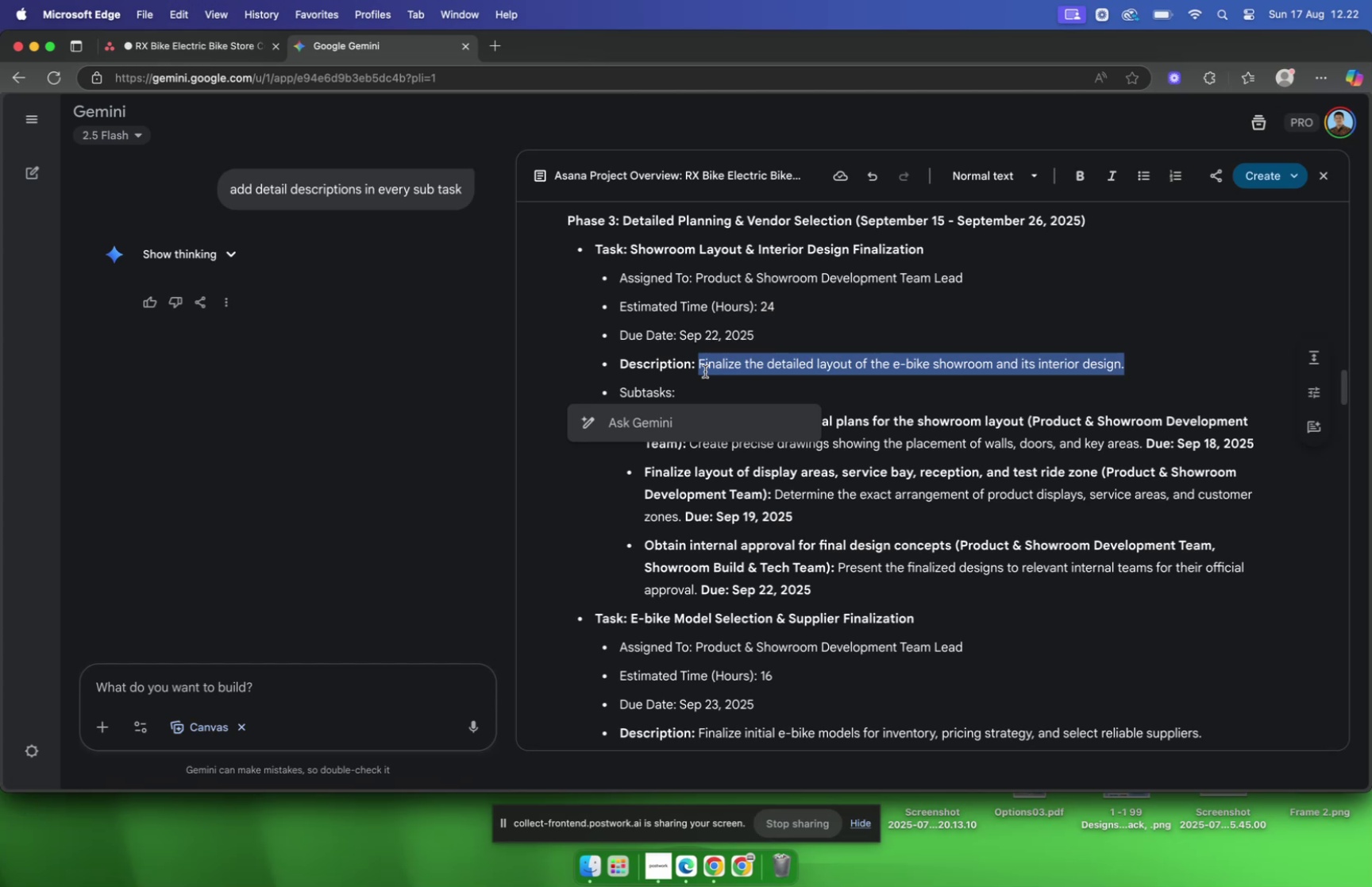 
wait(8.52)
 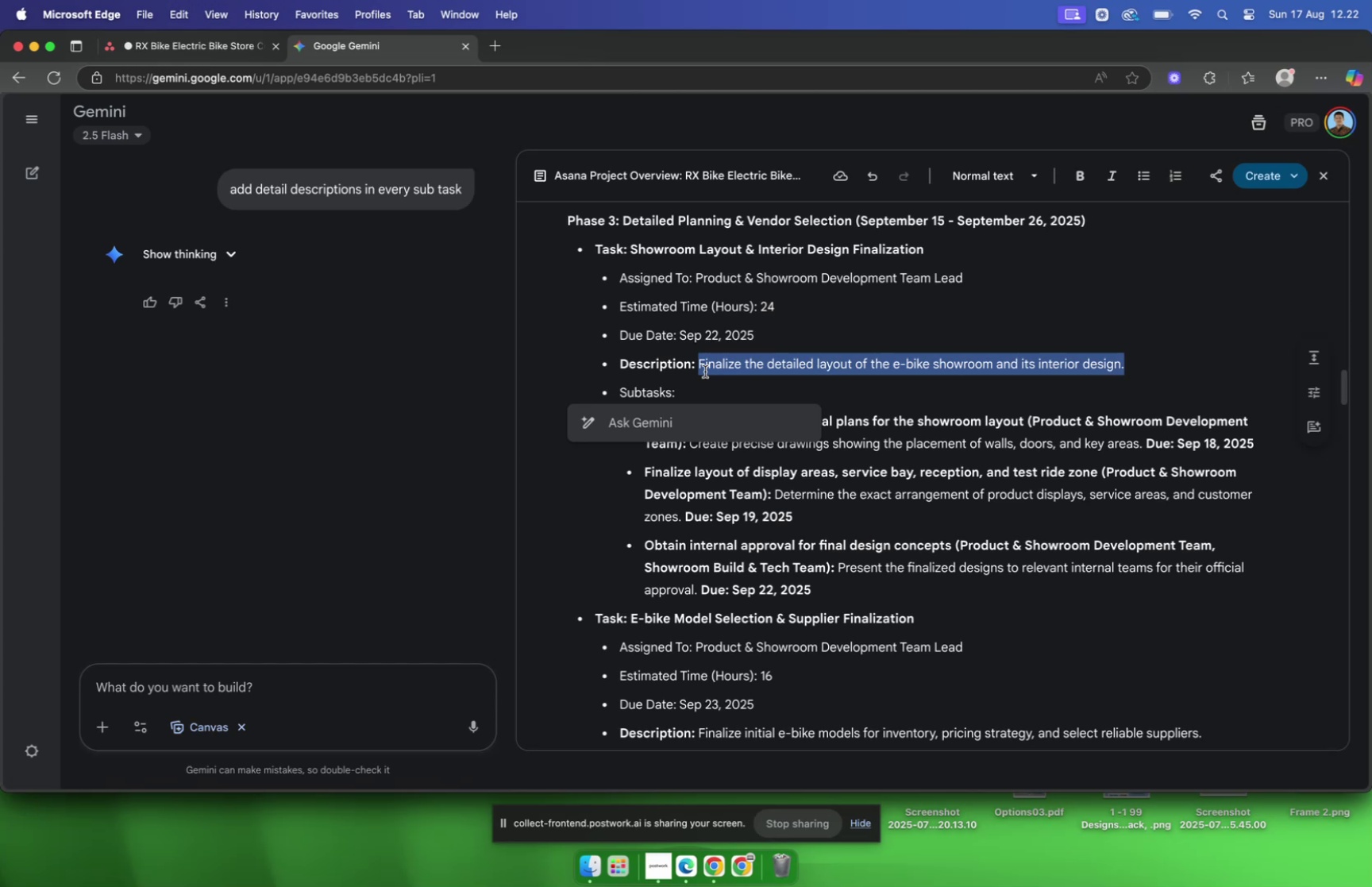 
left_click([189, 46])
 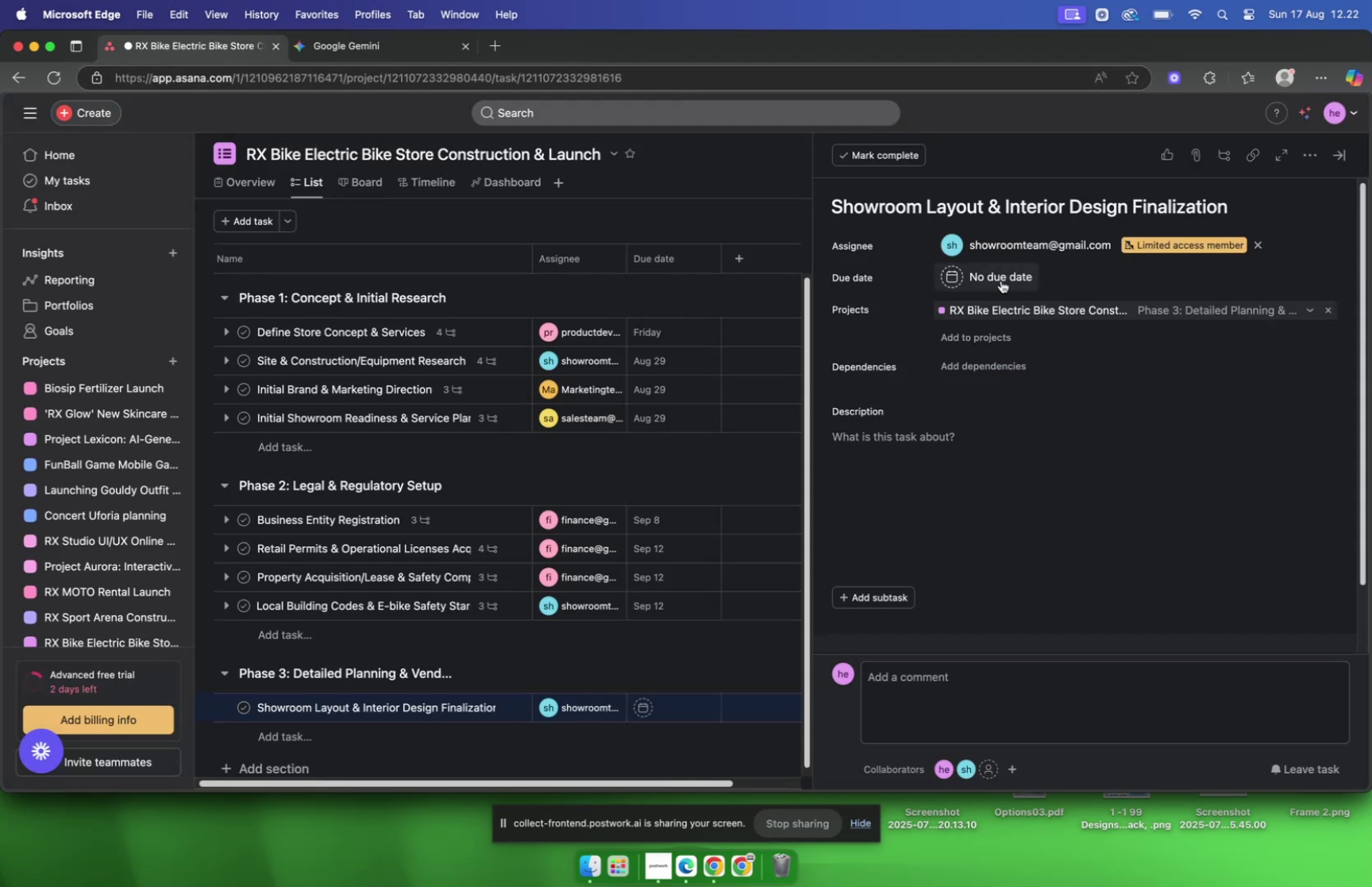 
left_click([1001, 280])
 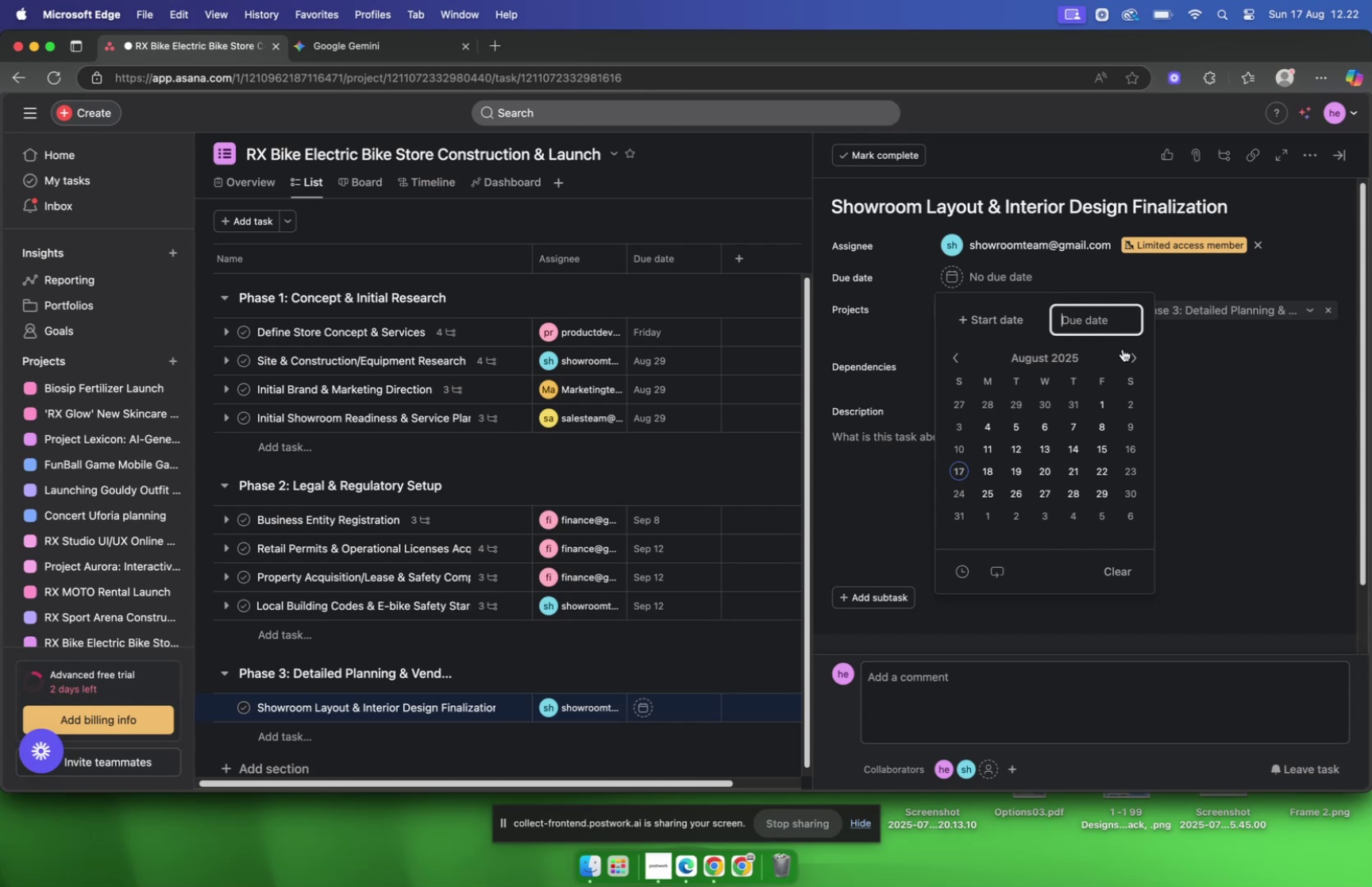 
left_click([1127, 356])
 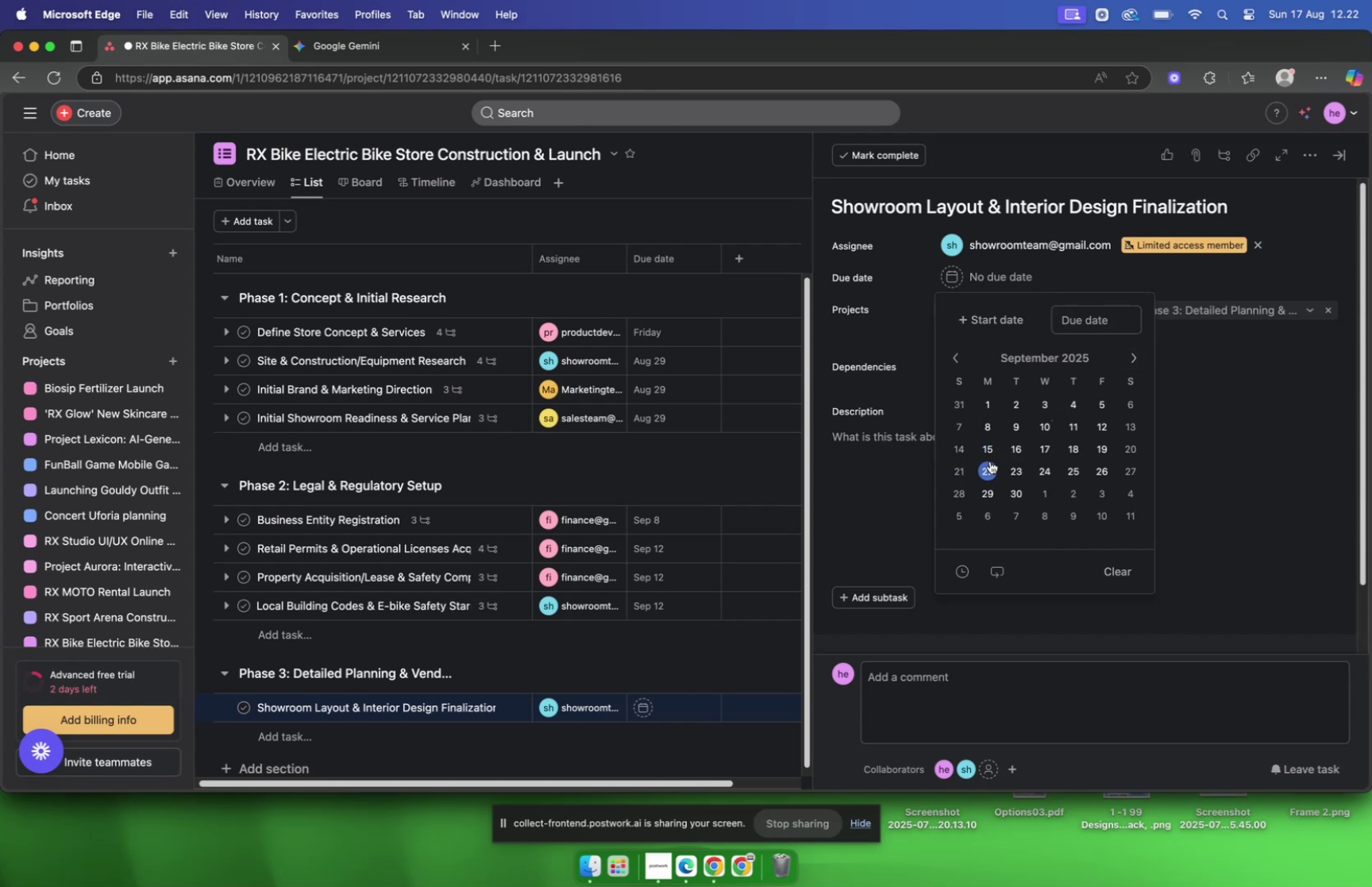 
left_click([986, 465])
 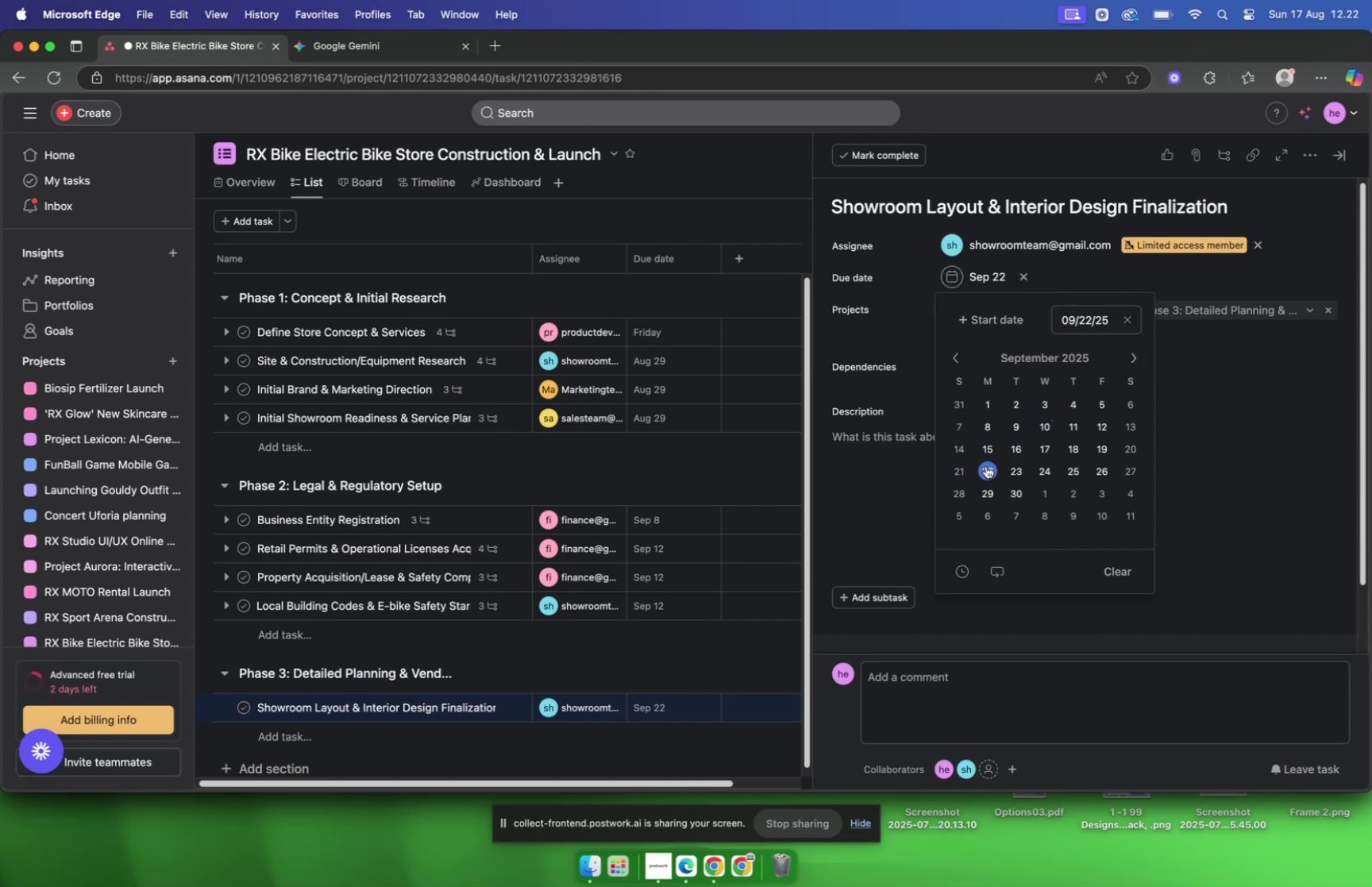 
left_click([986, 465])
 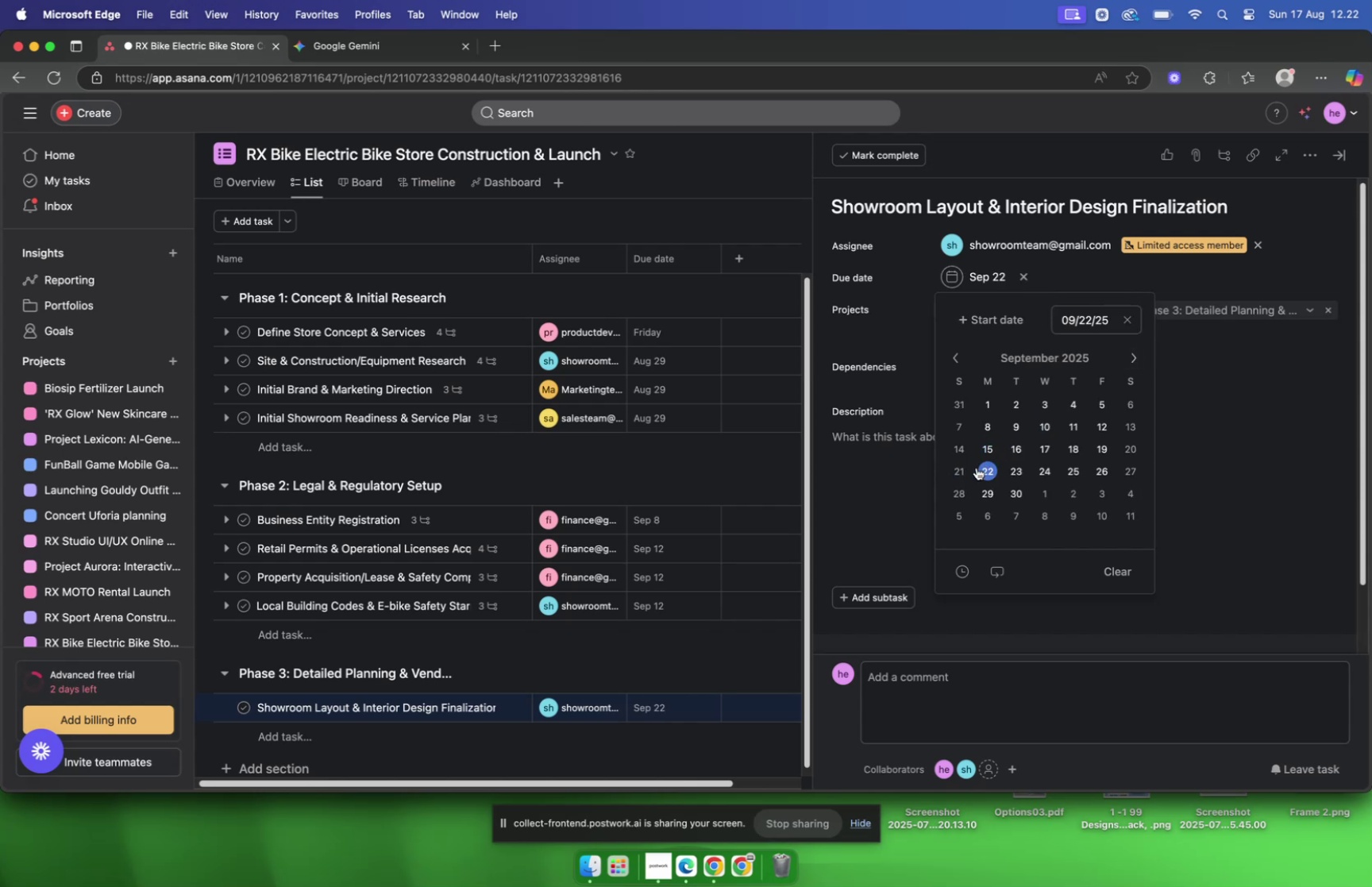 
triple_click([849, 453])
 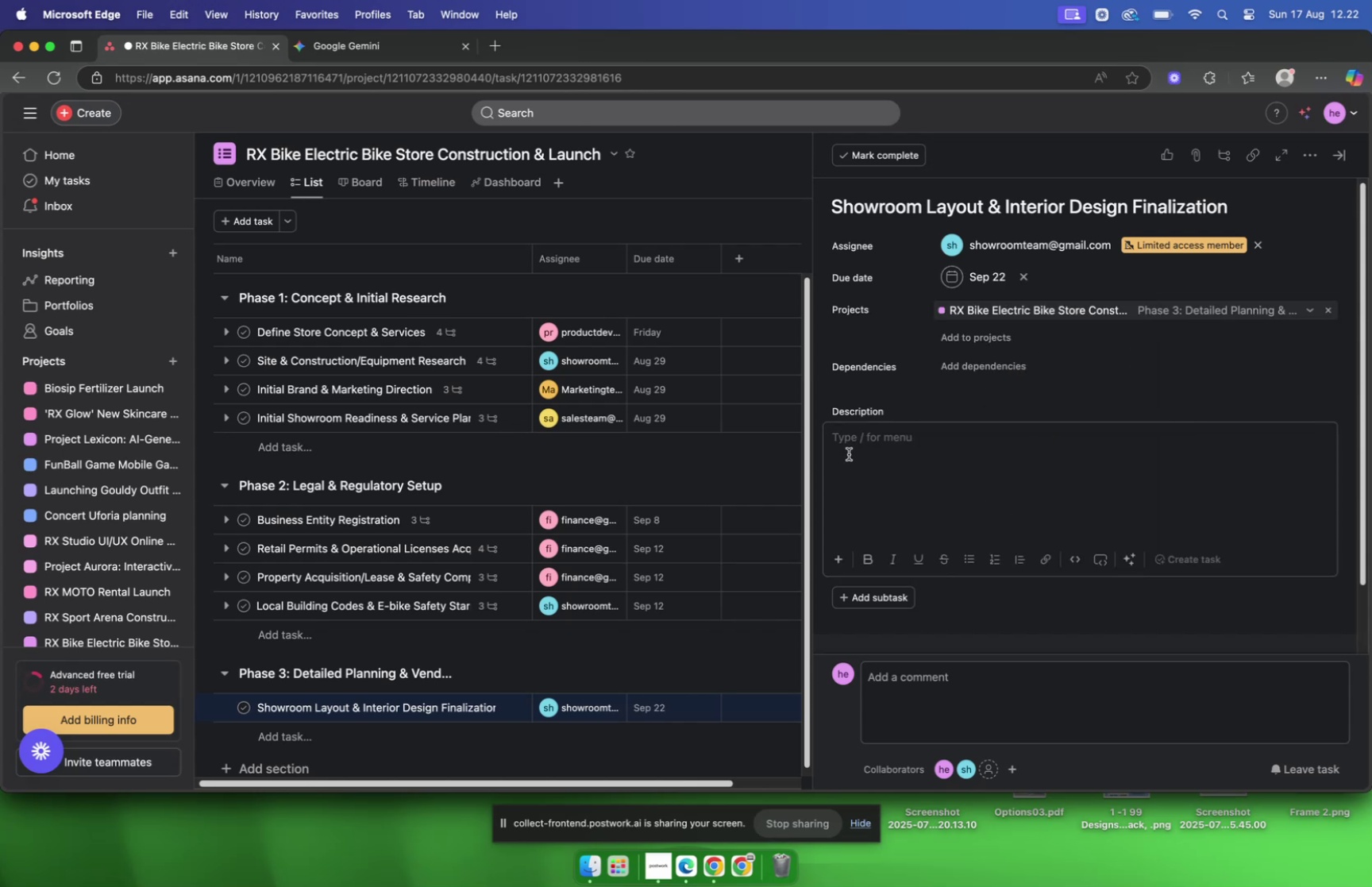 
key(Meta+V)
 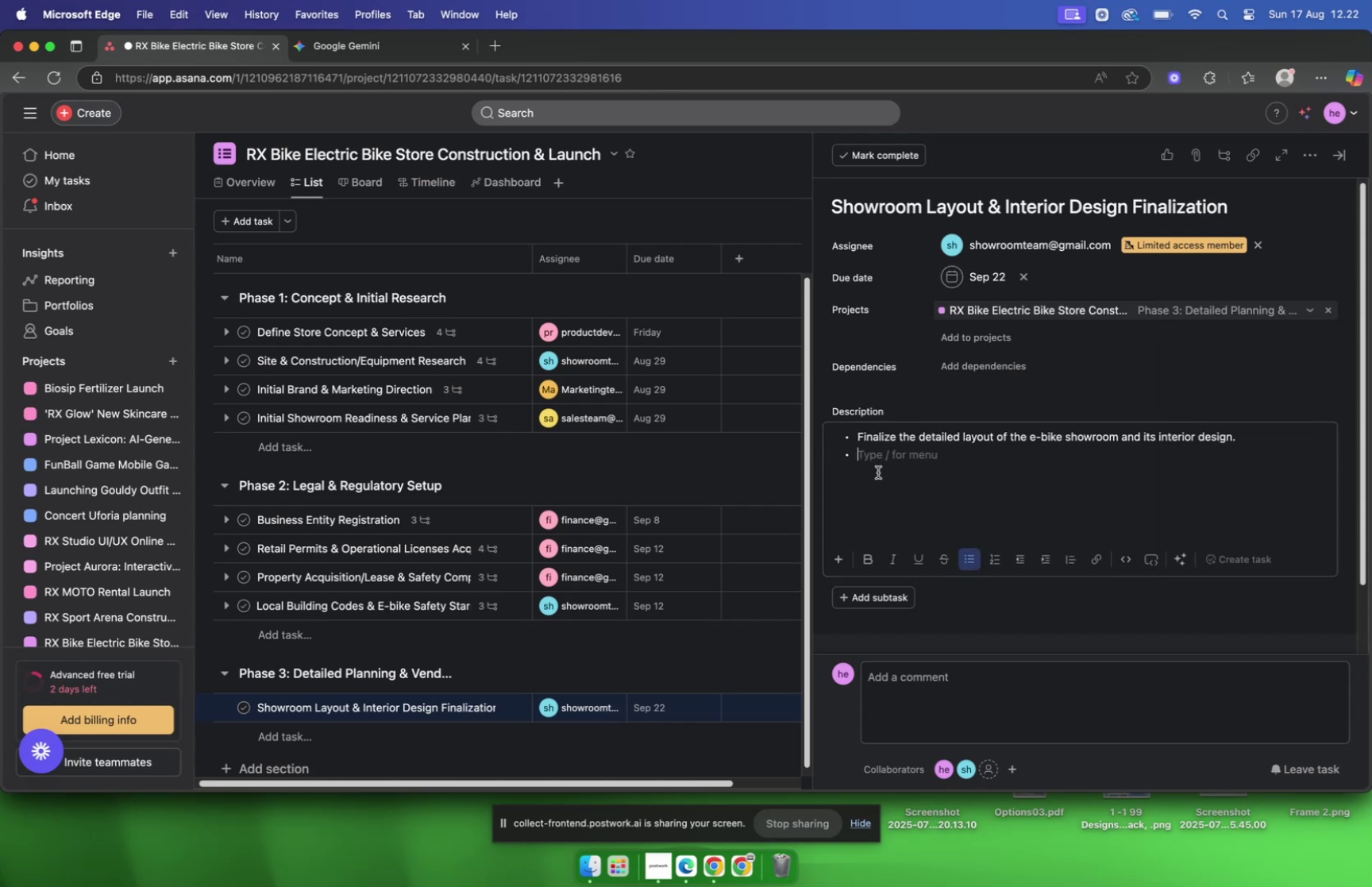 
key(Backspace)
 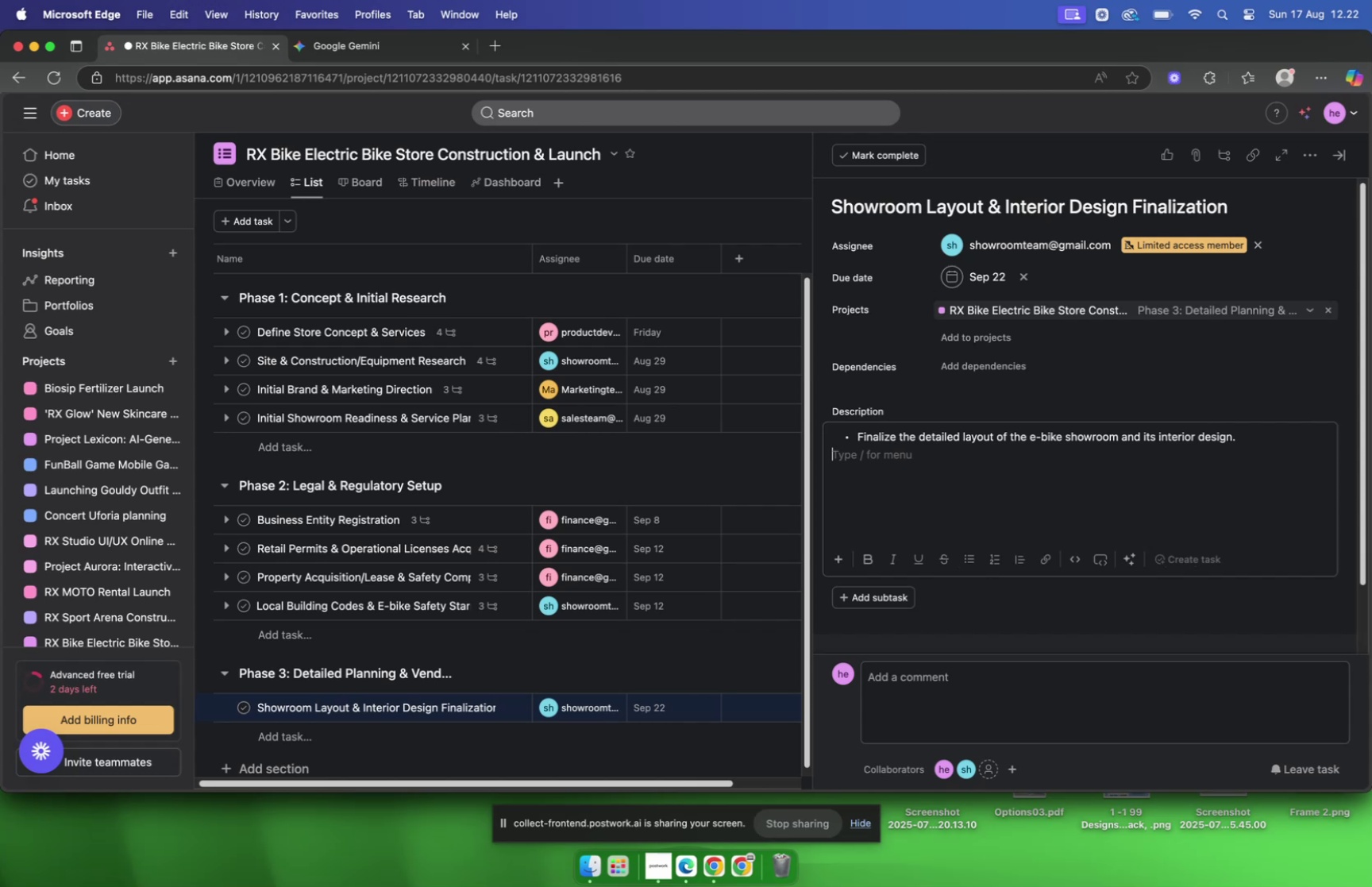 
key(ArrowUp)
 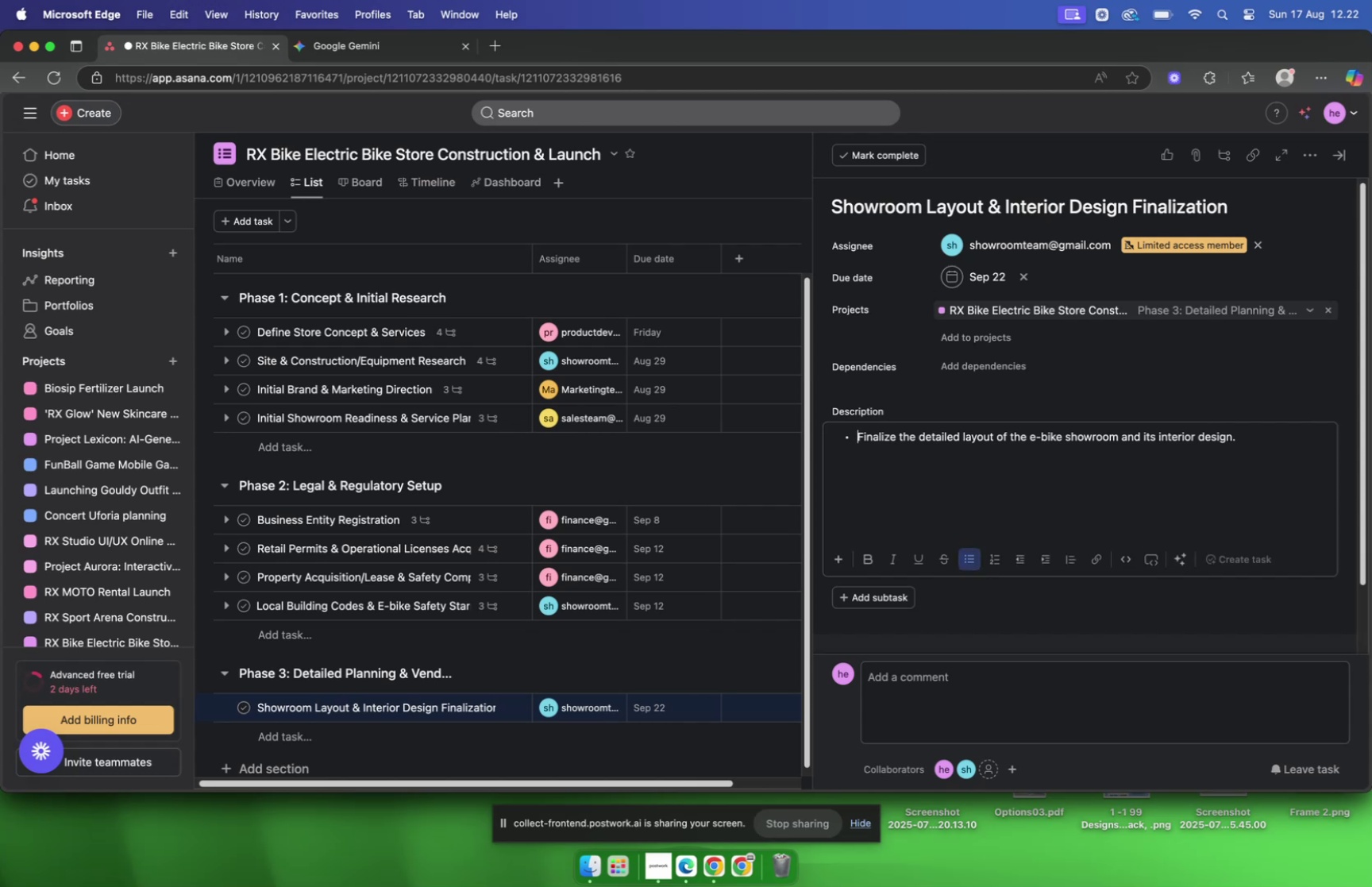 
key(Backspace)
 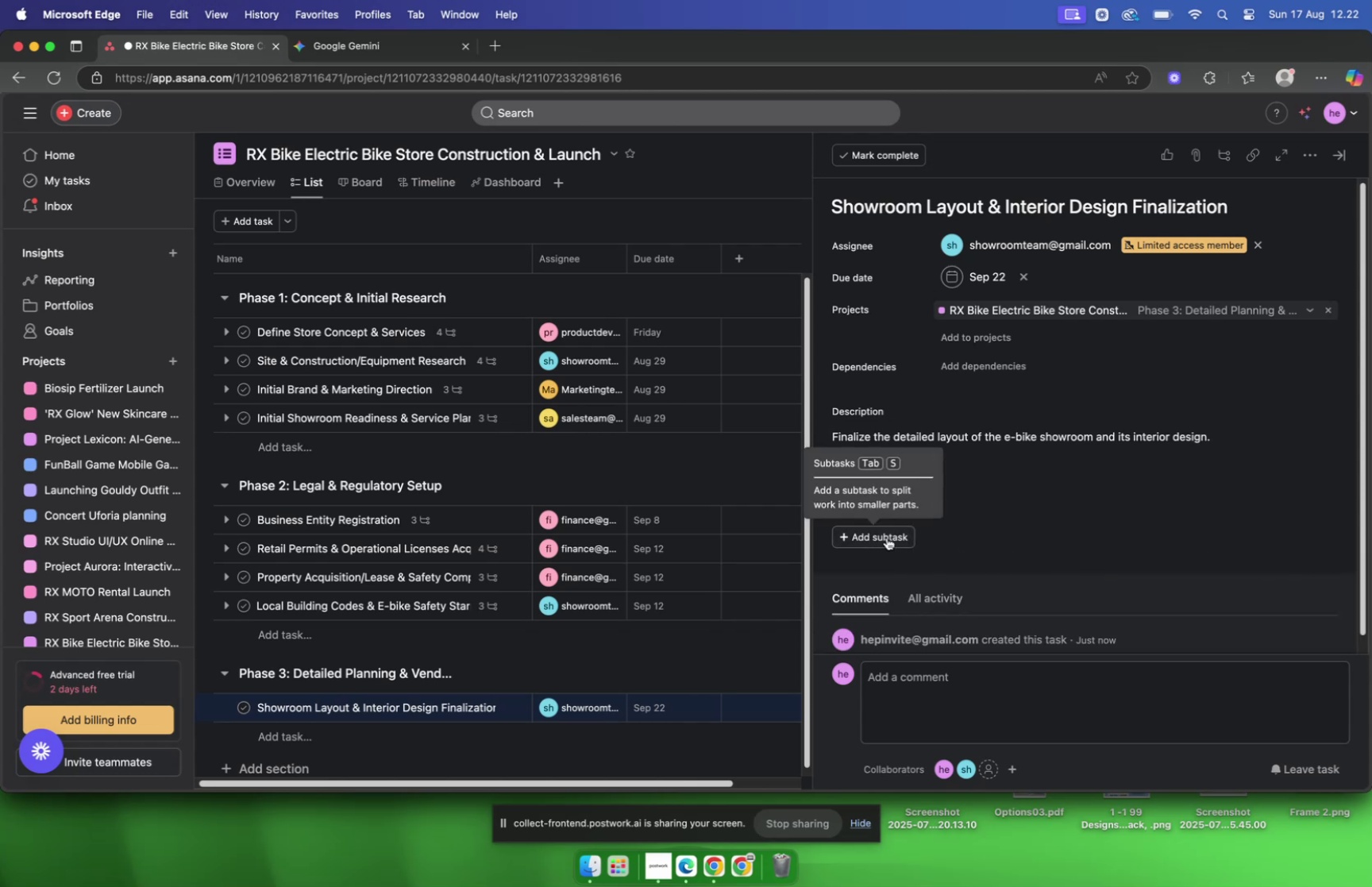 
left_click([887, 537])
 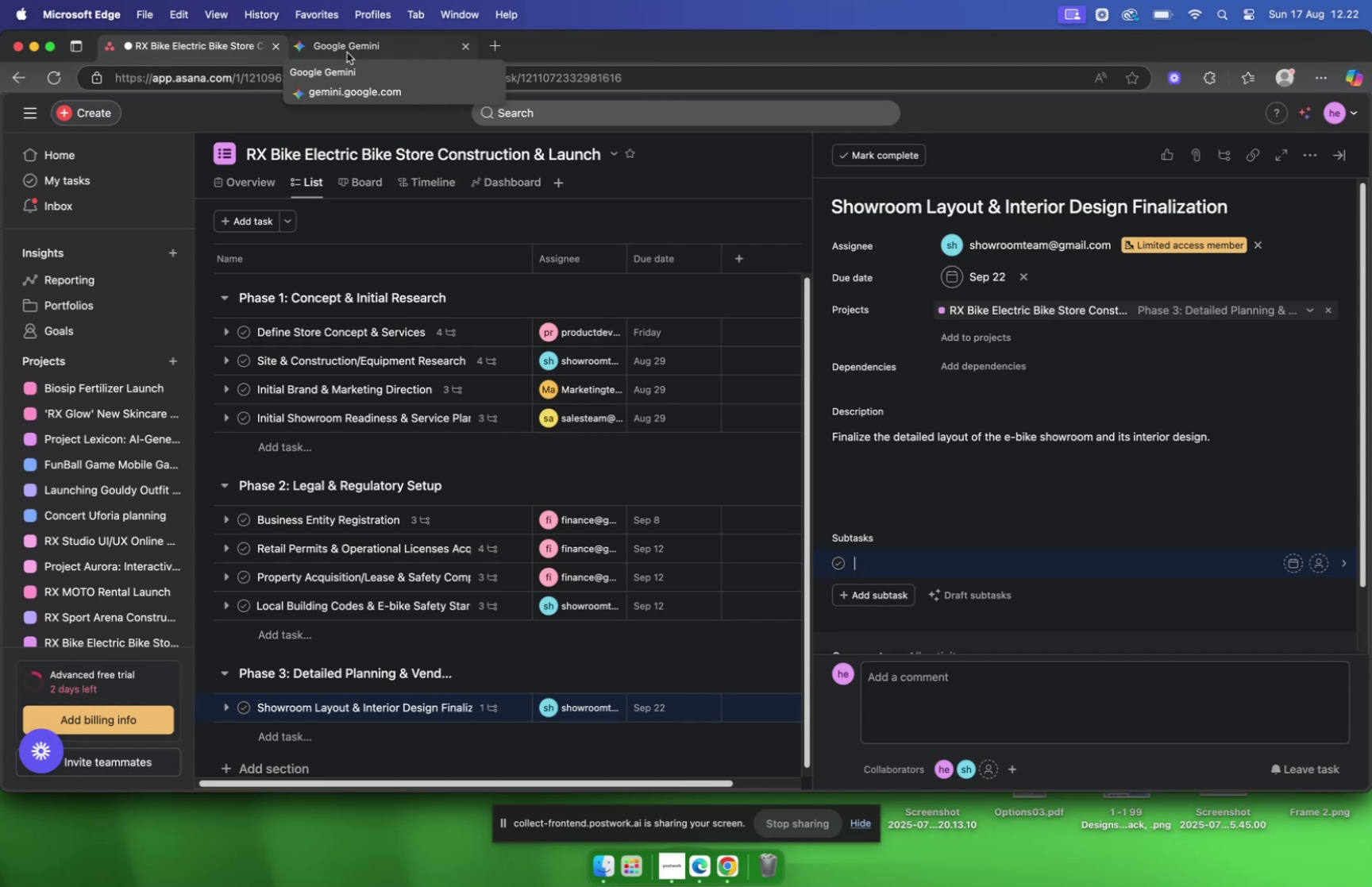 
wait(7.01)
 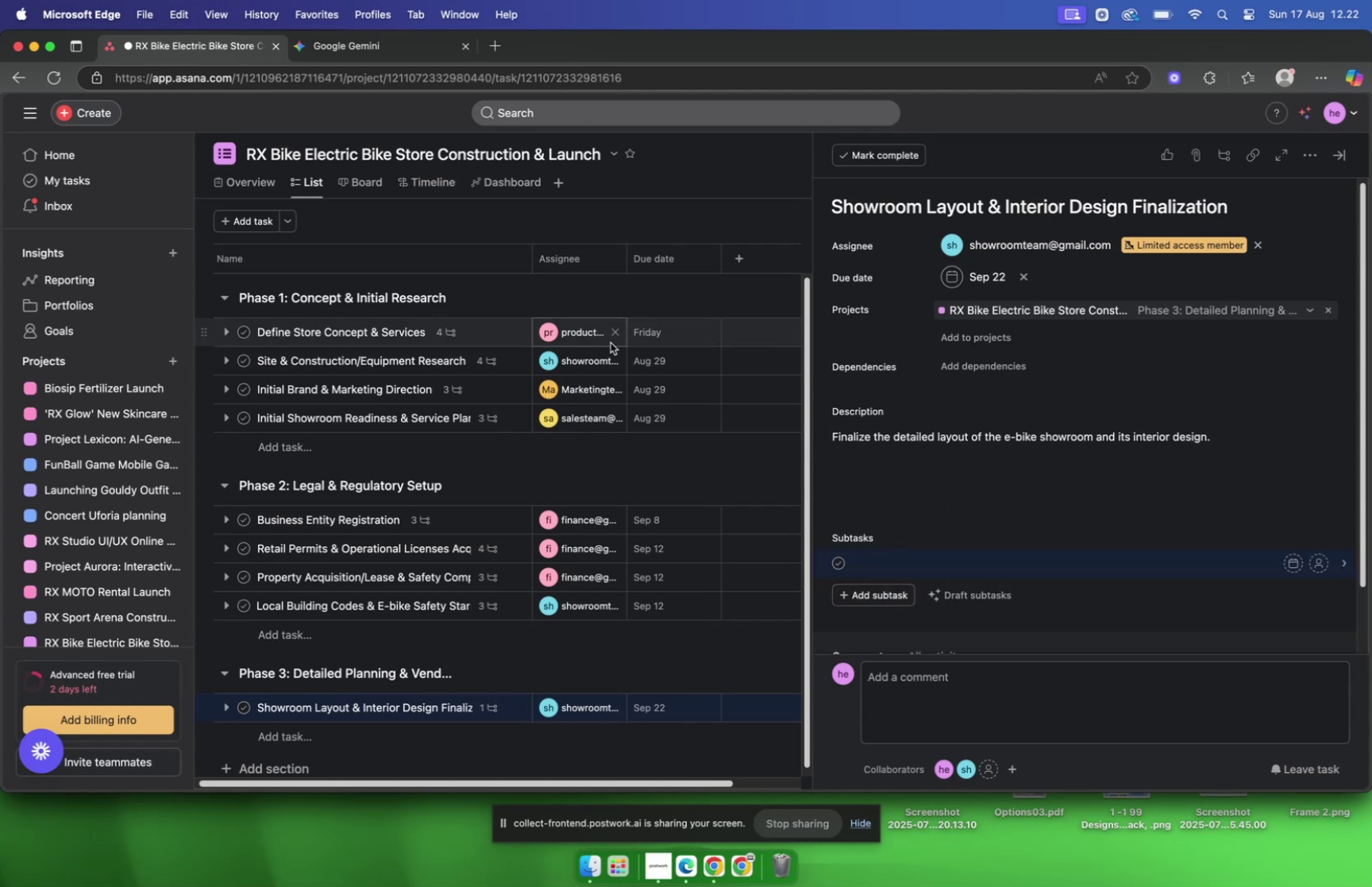 
left_click([347, 52])
 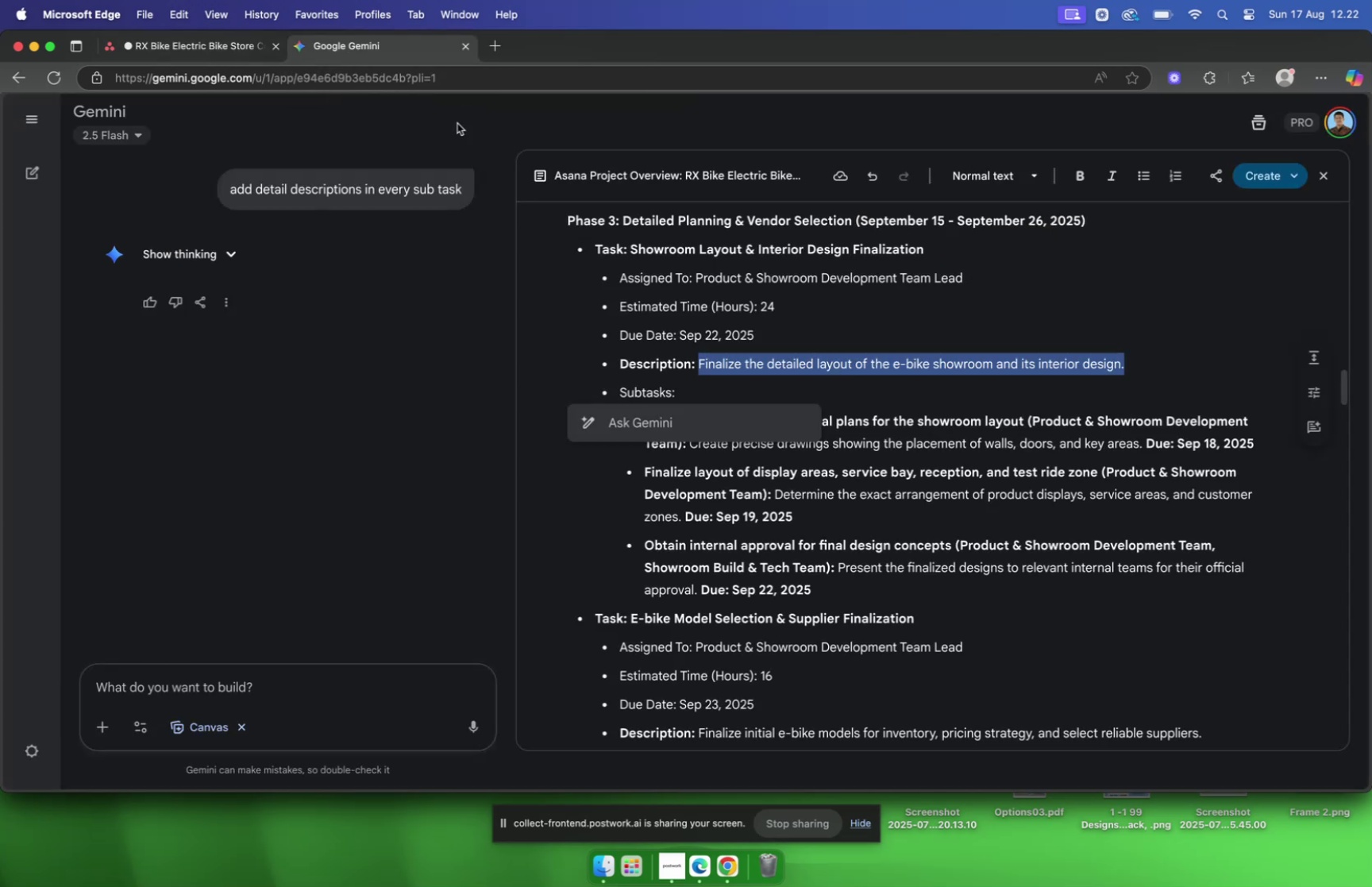 
scroll: coordinate [860, 303], scroll_direction: down, amount: 5.0
 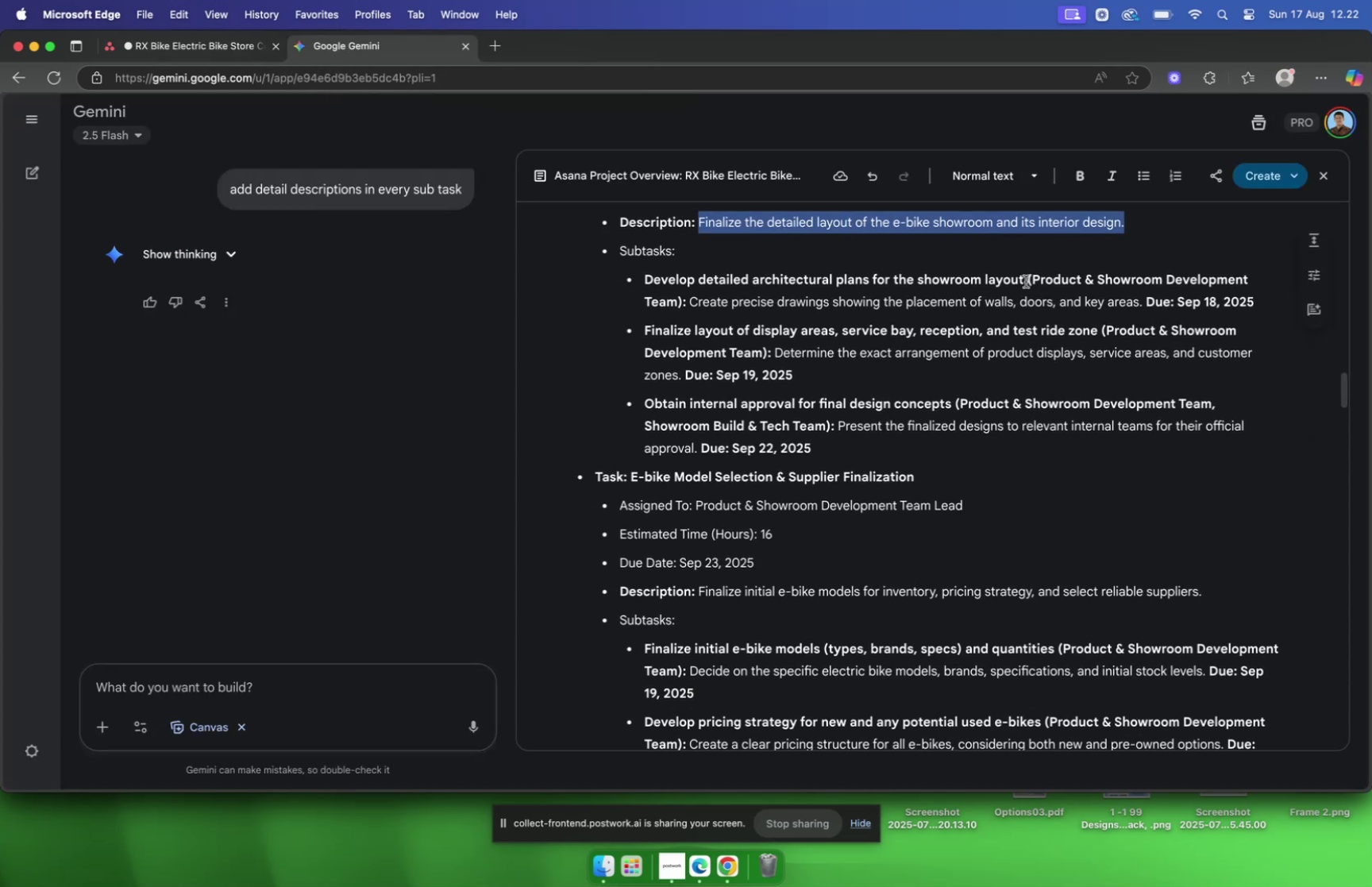 
left_click([1024, 282])
 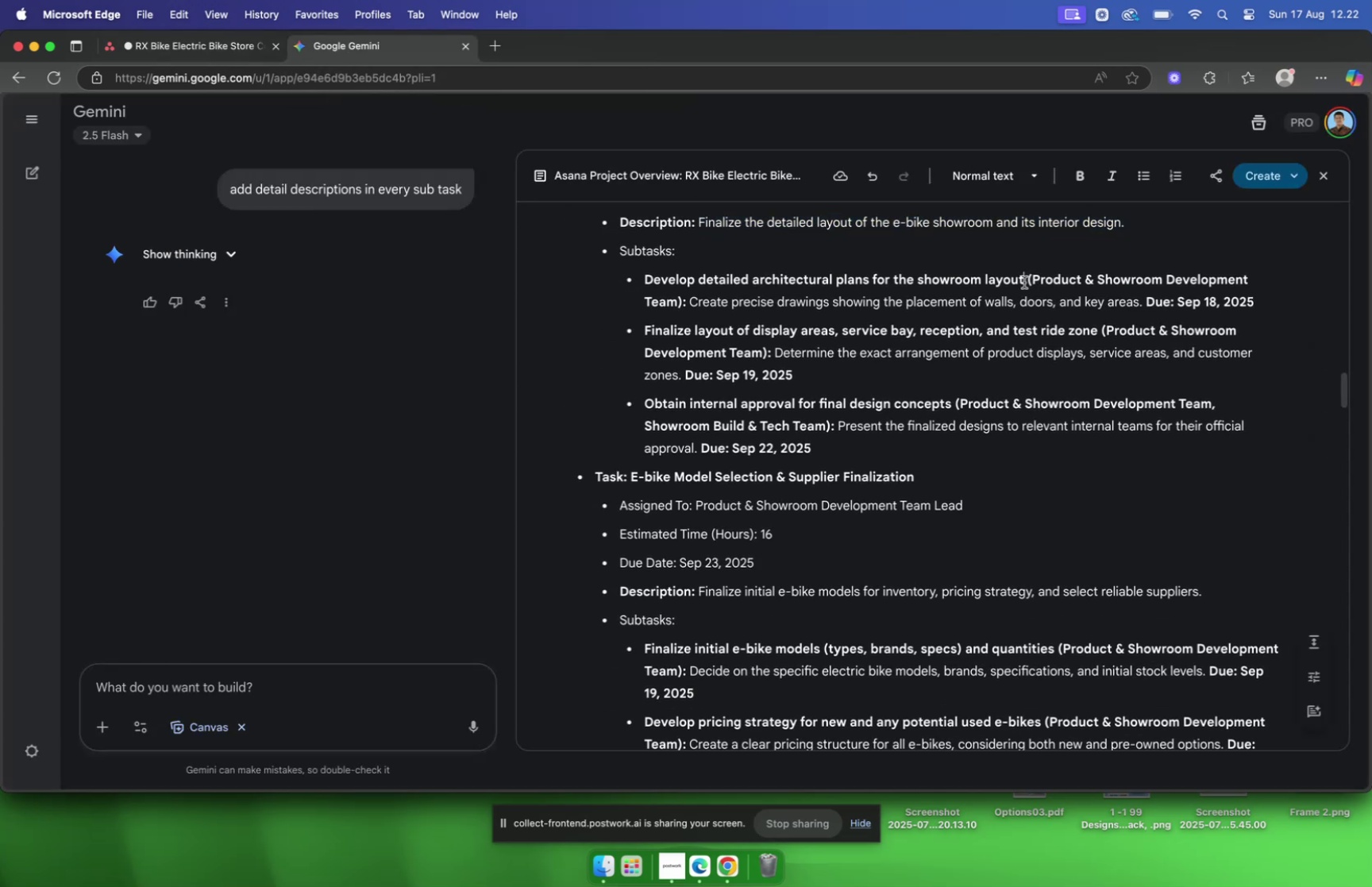 
left_click_drag(start_coordinate=[1024, 282], to_coordinate=[646, 284])
 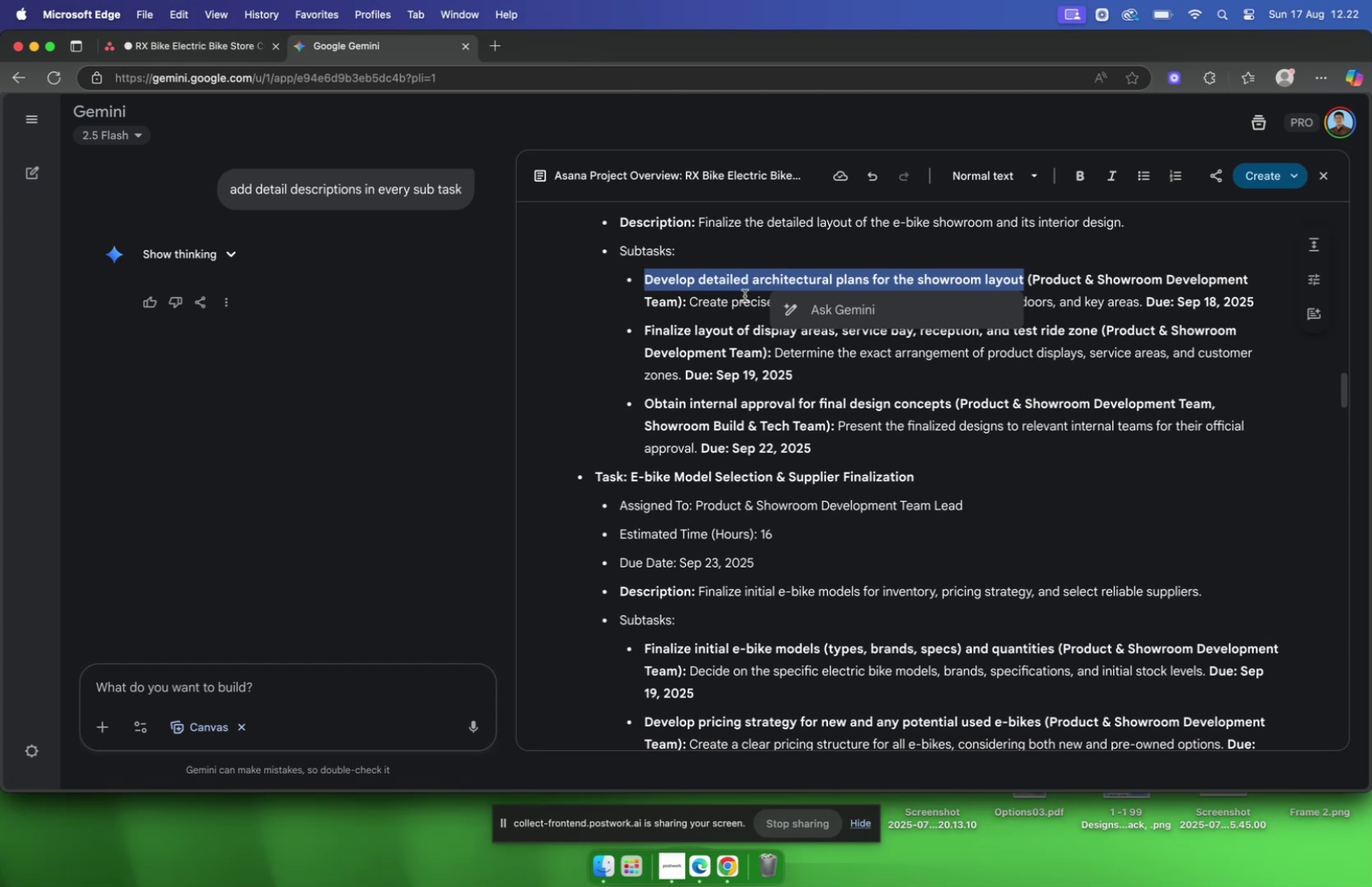 
key(Meta+C)
 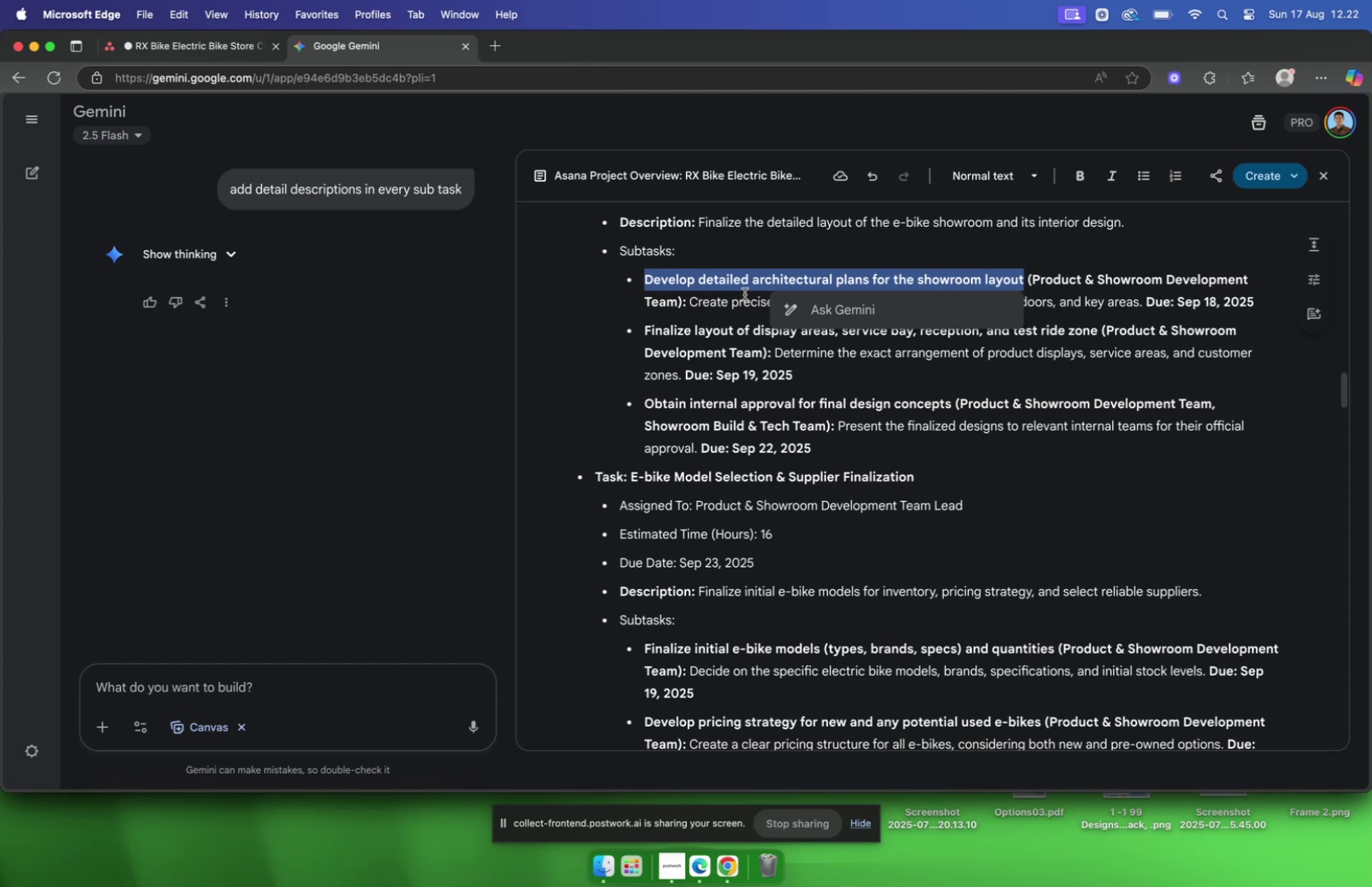 
key(Meta+C)
 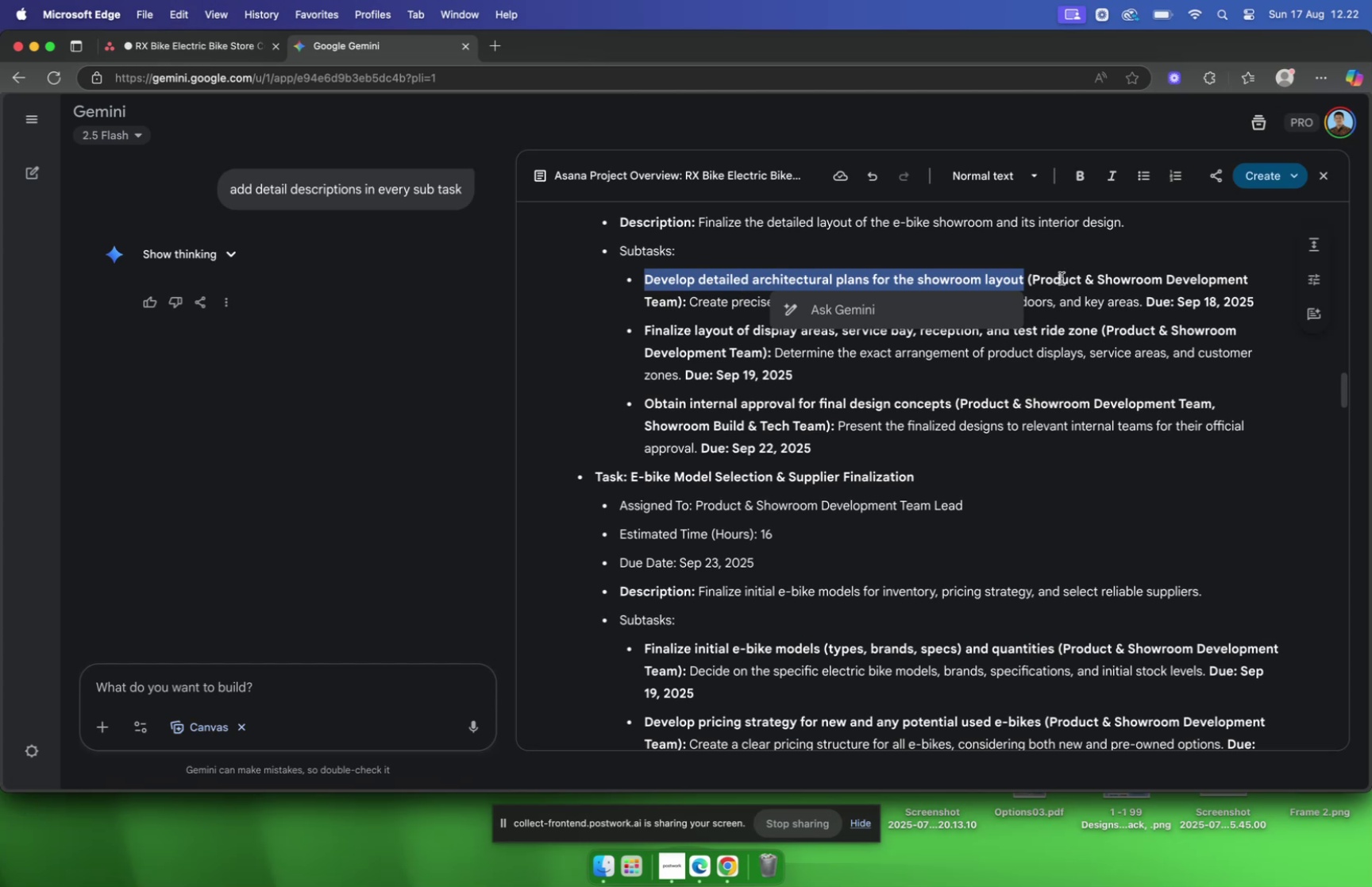 
double_click([1062, 278])
 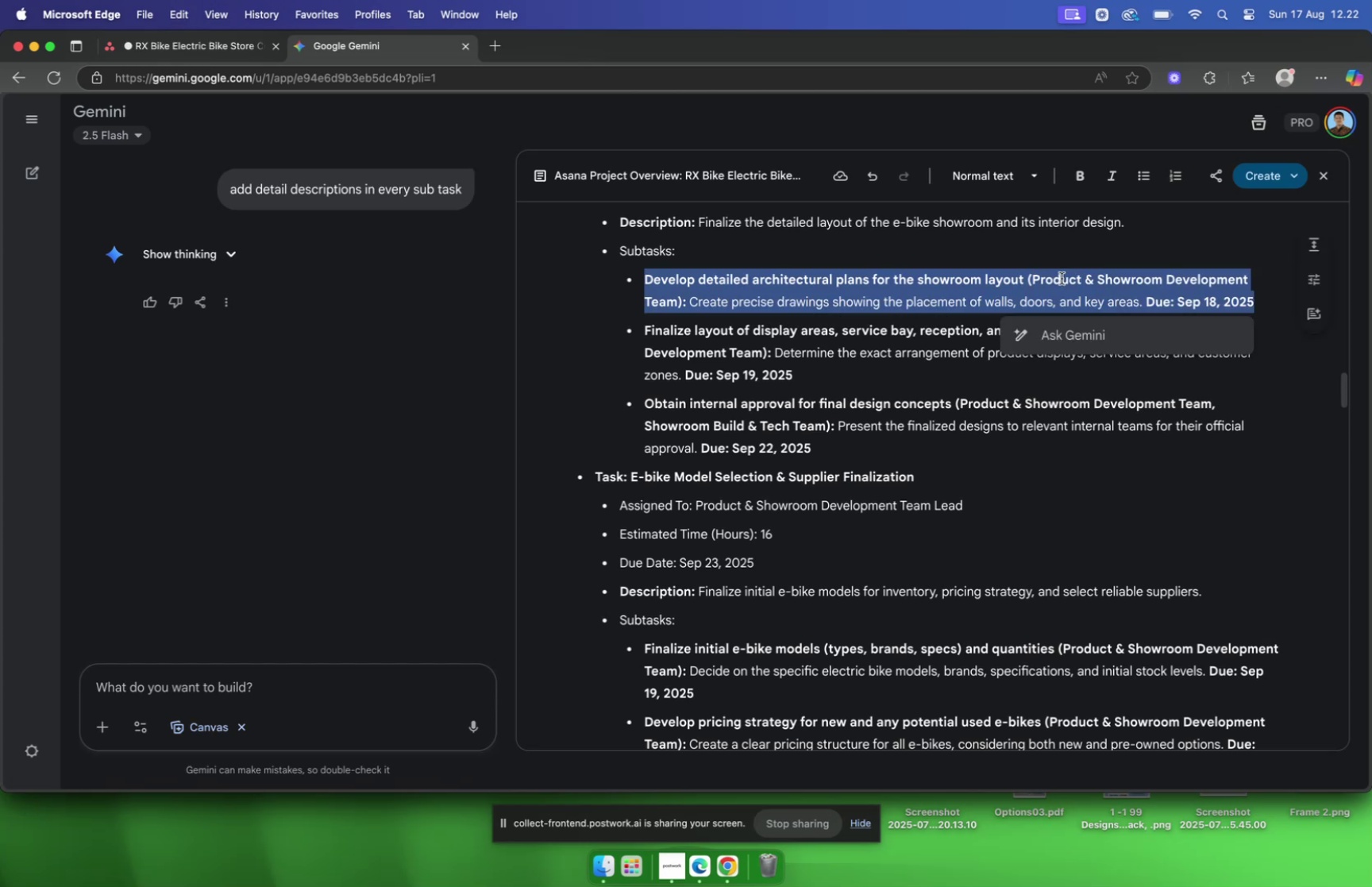 
triple_click([1062, 278])
 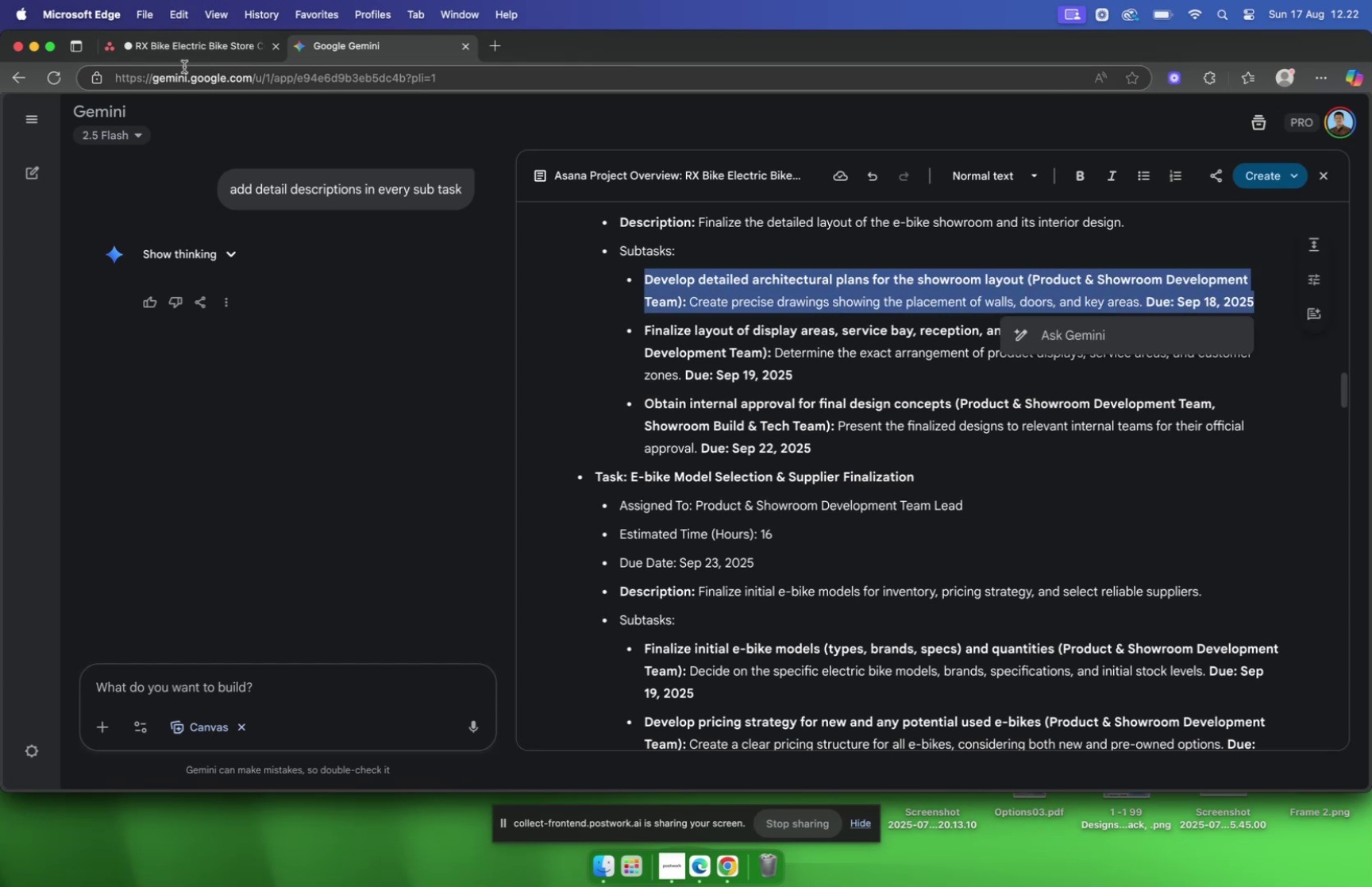 
mouse_move([195, 65])
 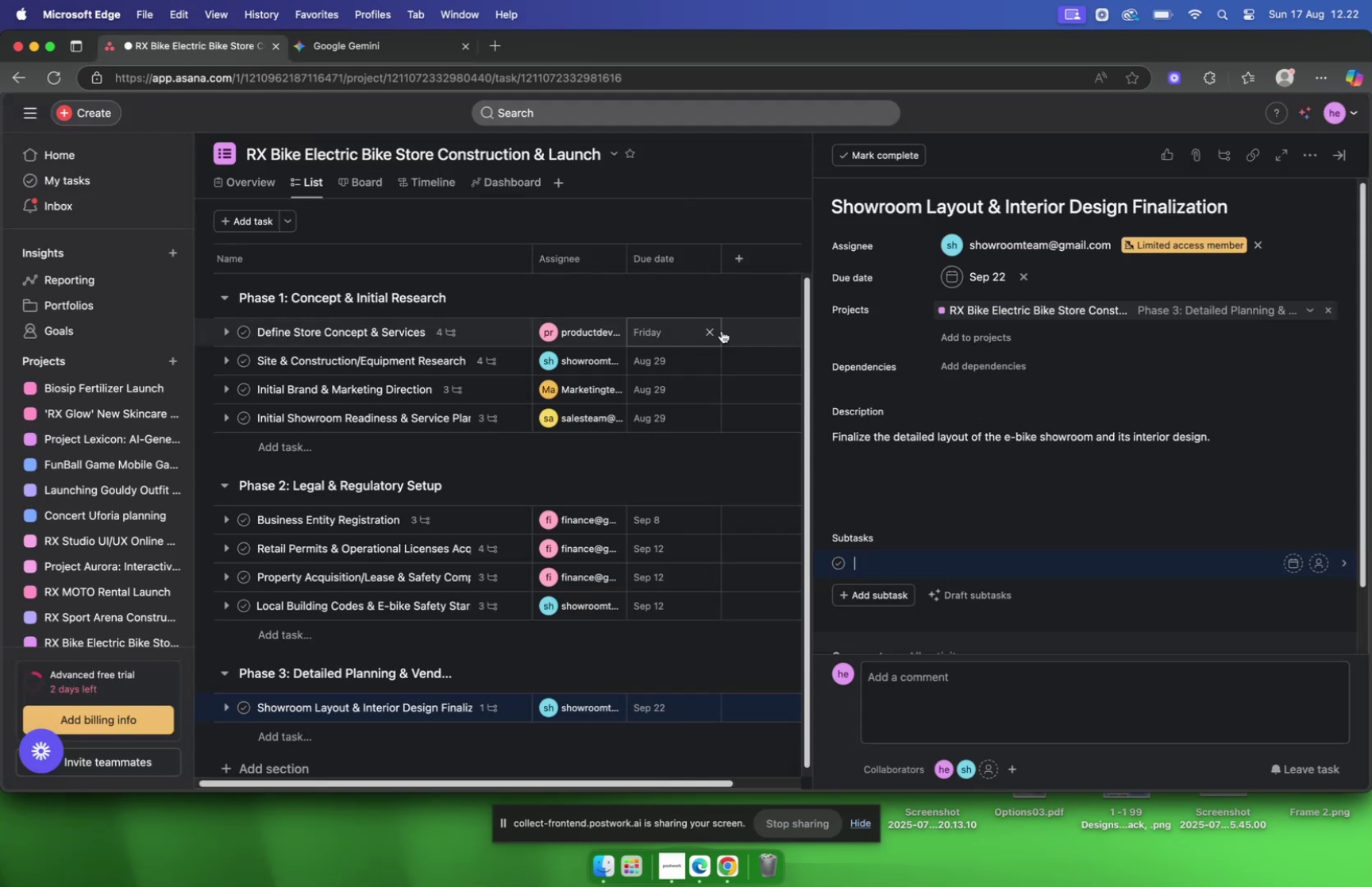 
key(Meta+V)
 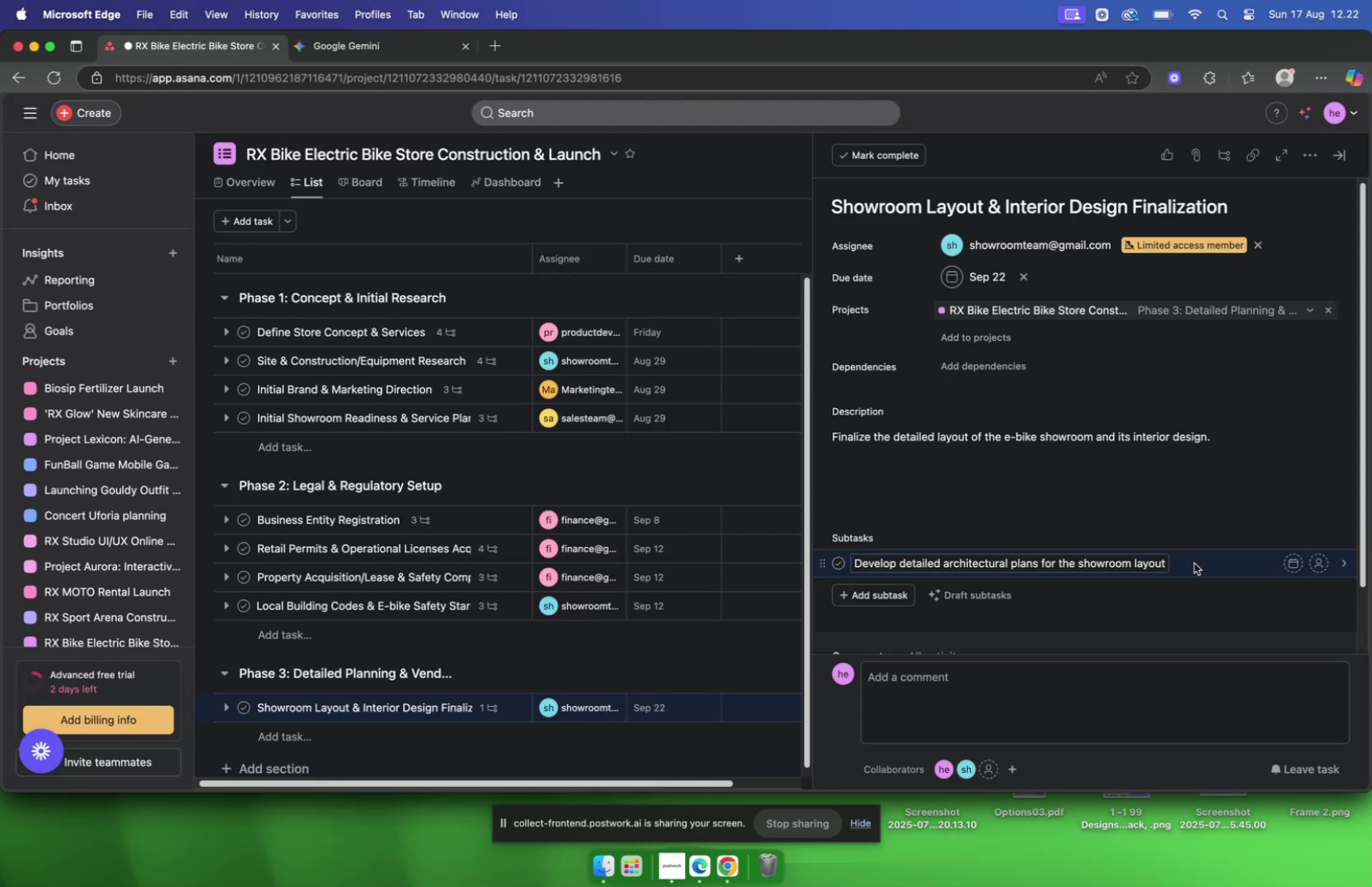 
left_click([1194, 562])
 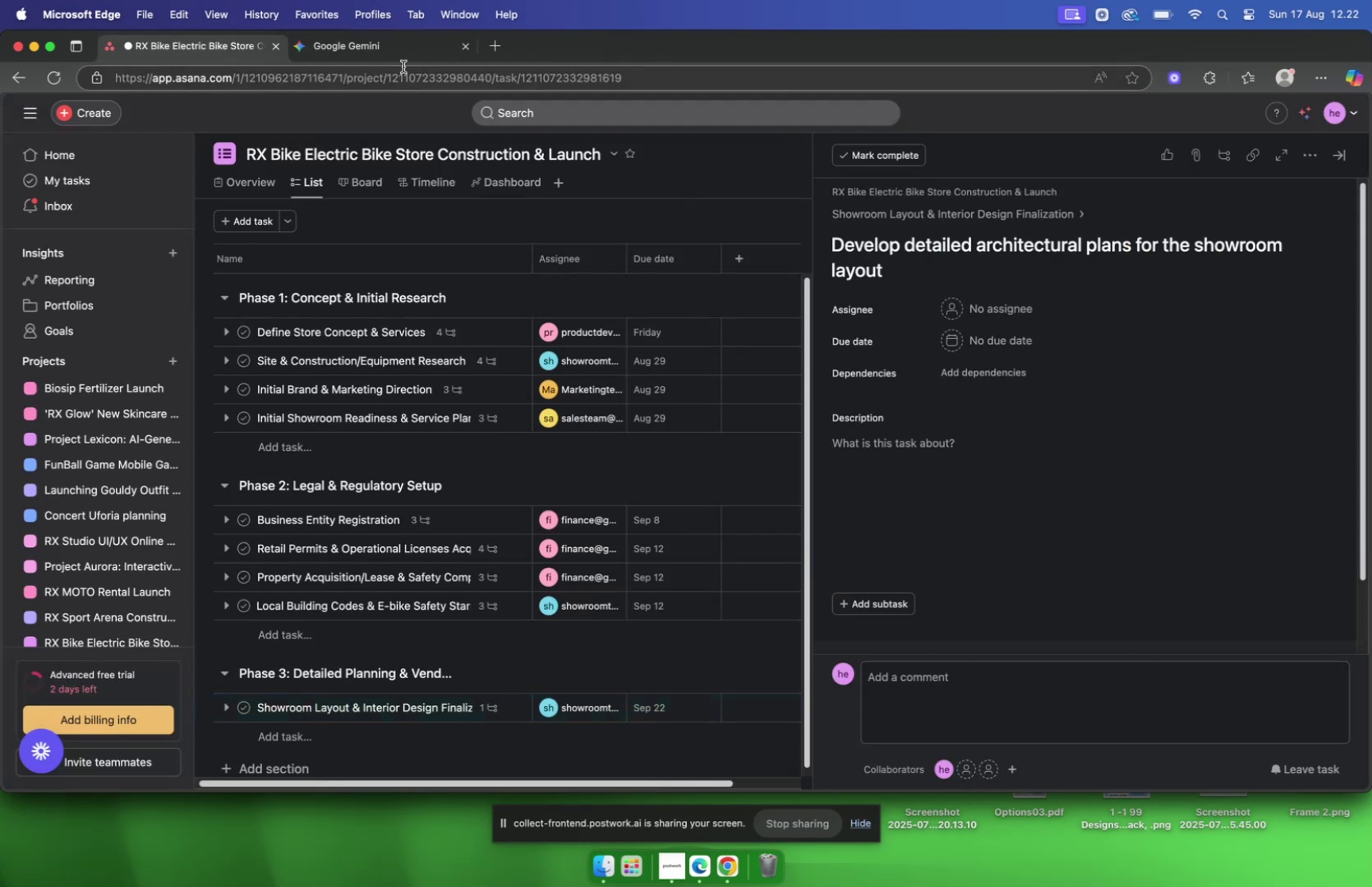 
left_click([353, 47])
 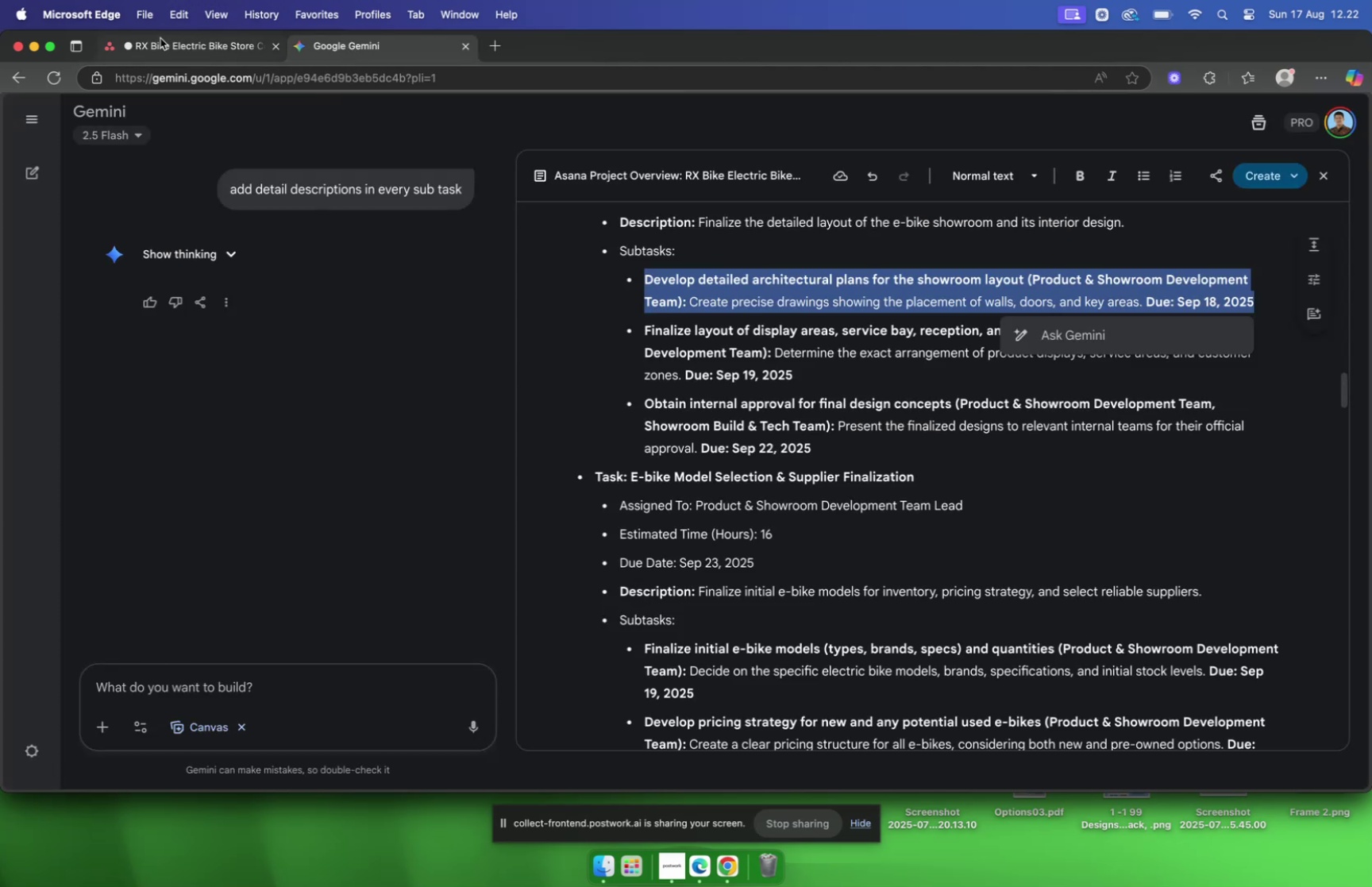 
left_click([160, 47])
 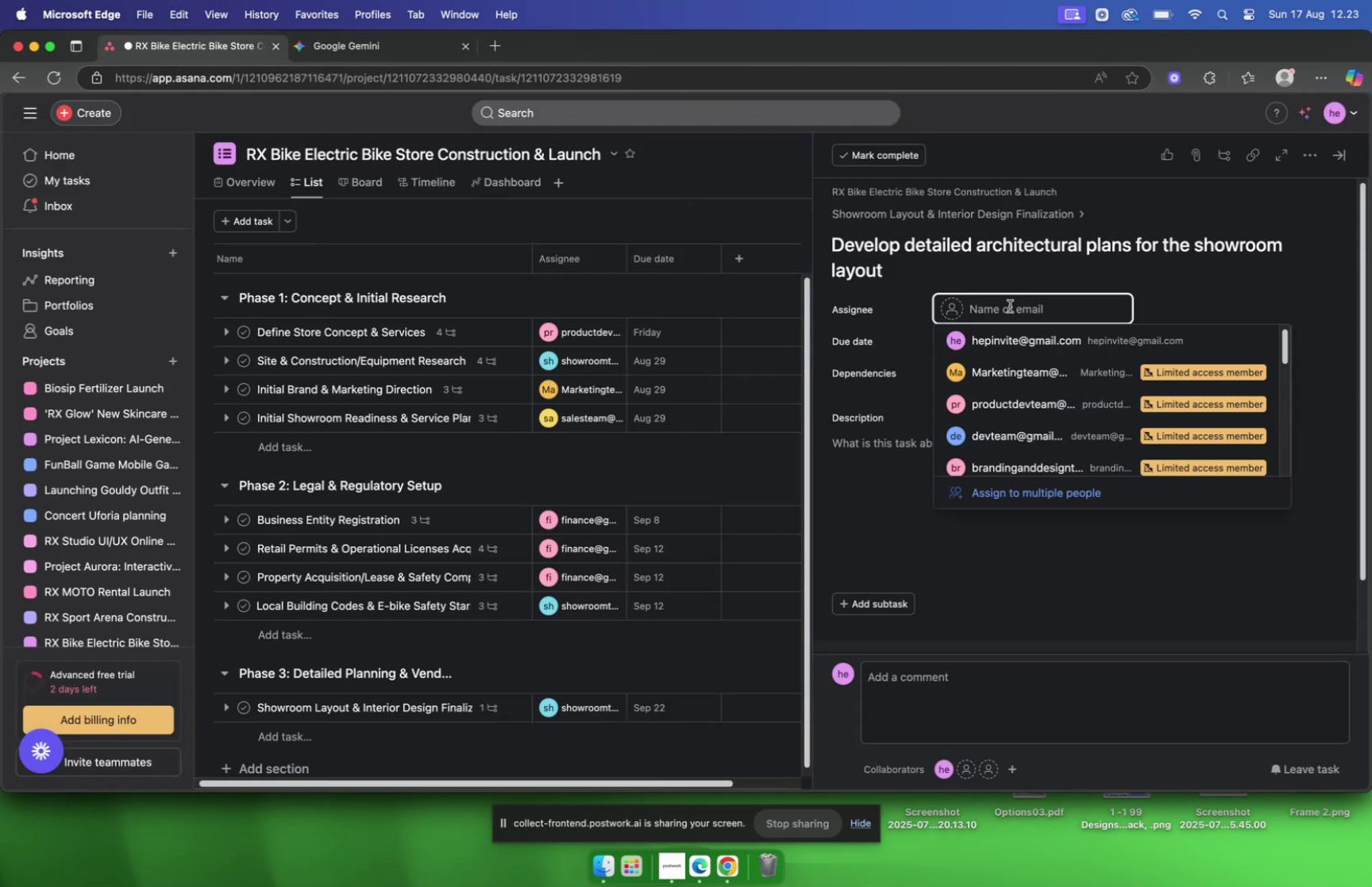 
type(showroom)
 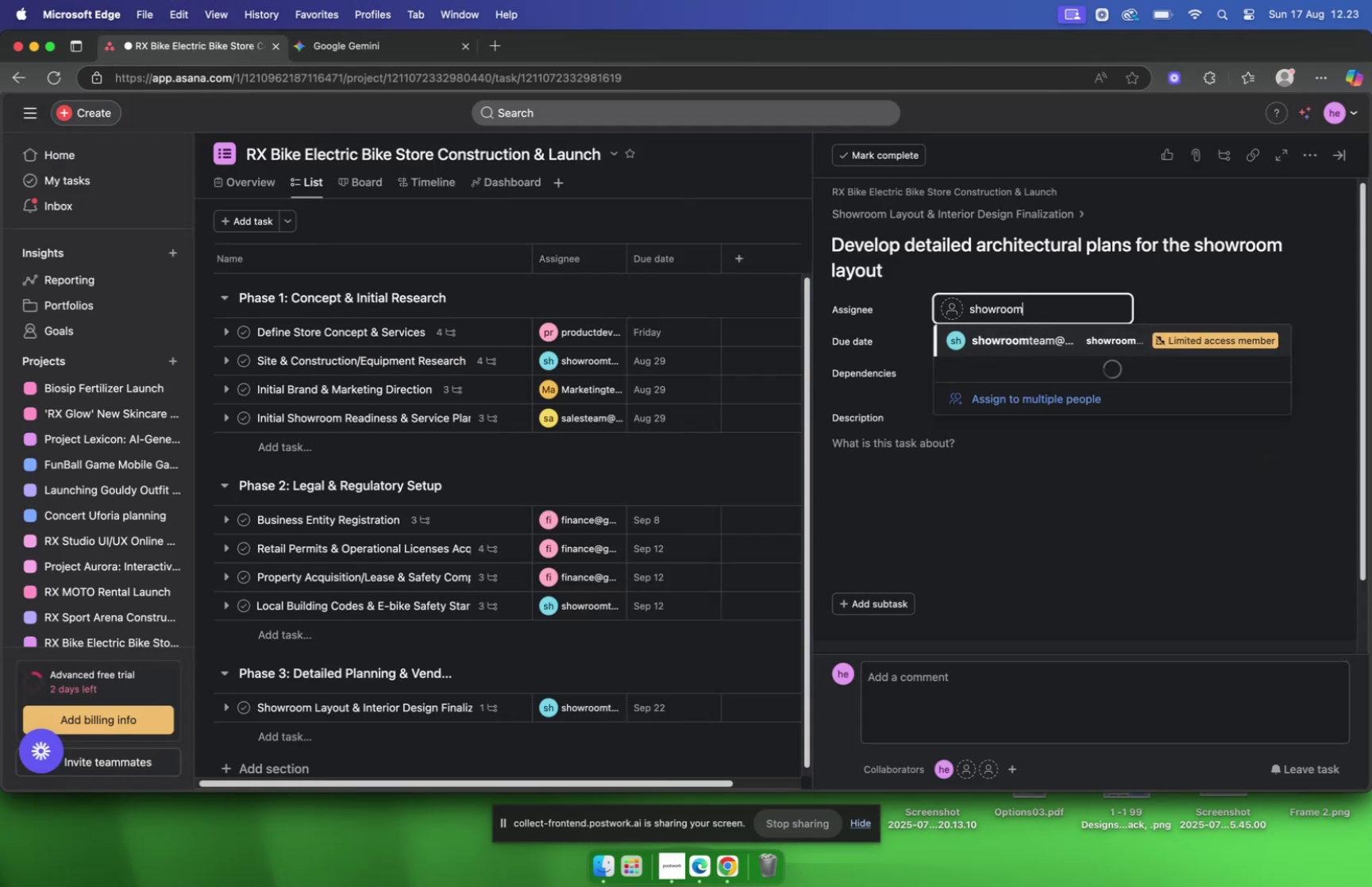 
key(Enter)
 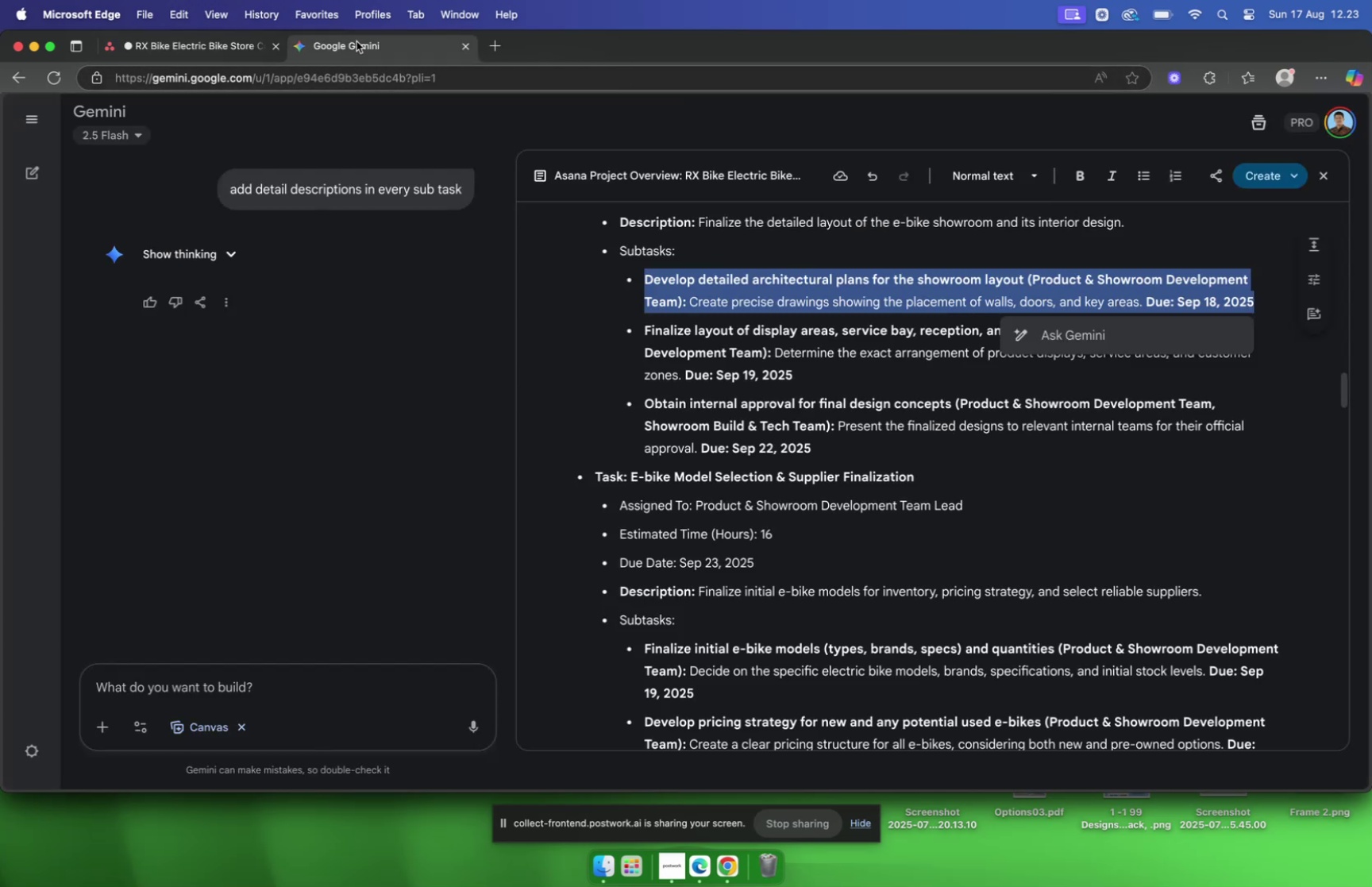 
wait(8.99)
 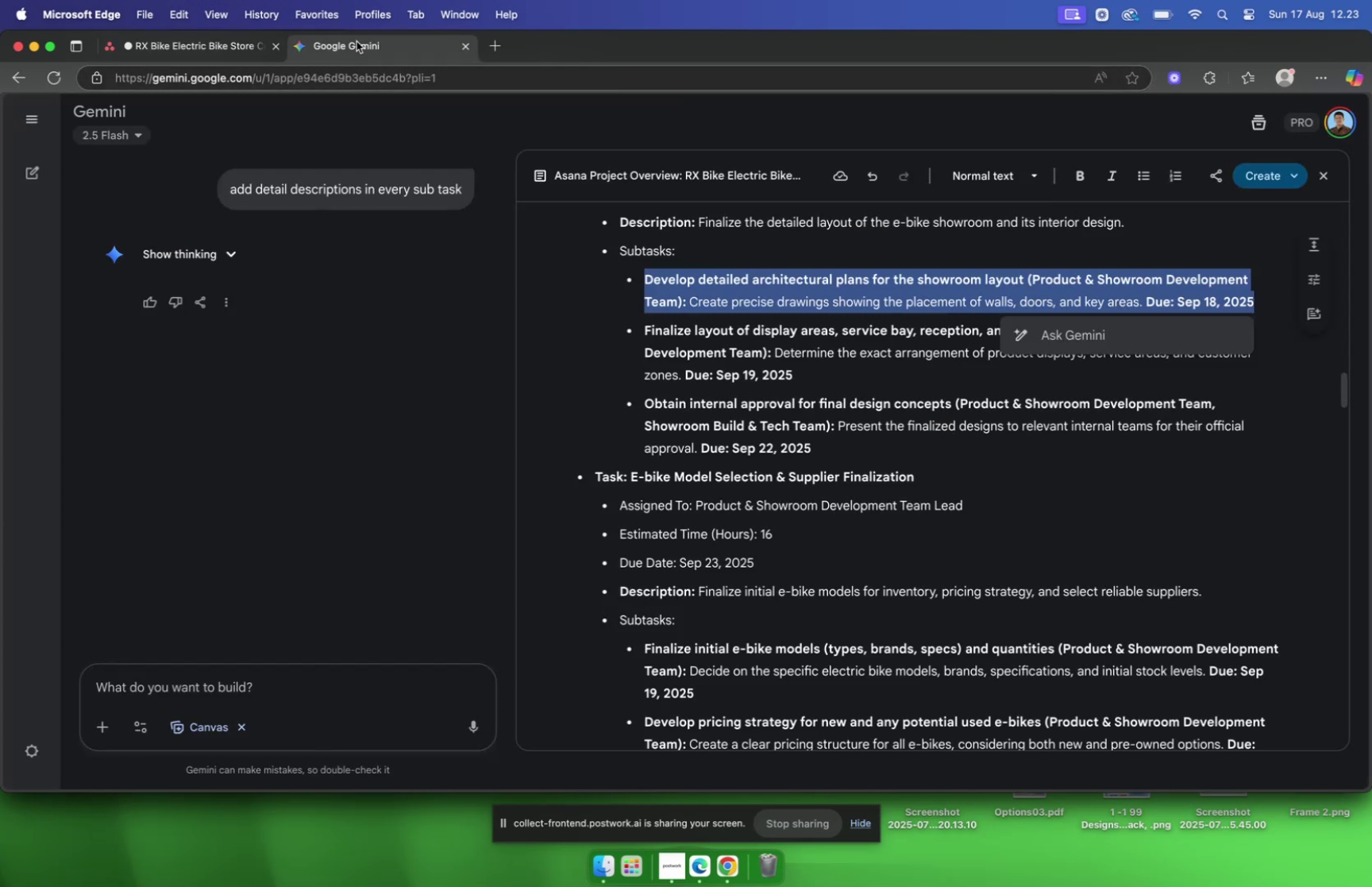 
hold_key(key=Tab, duration=0.43)
 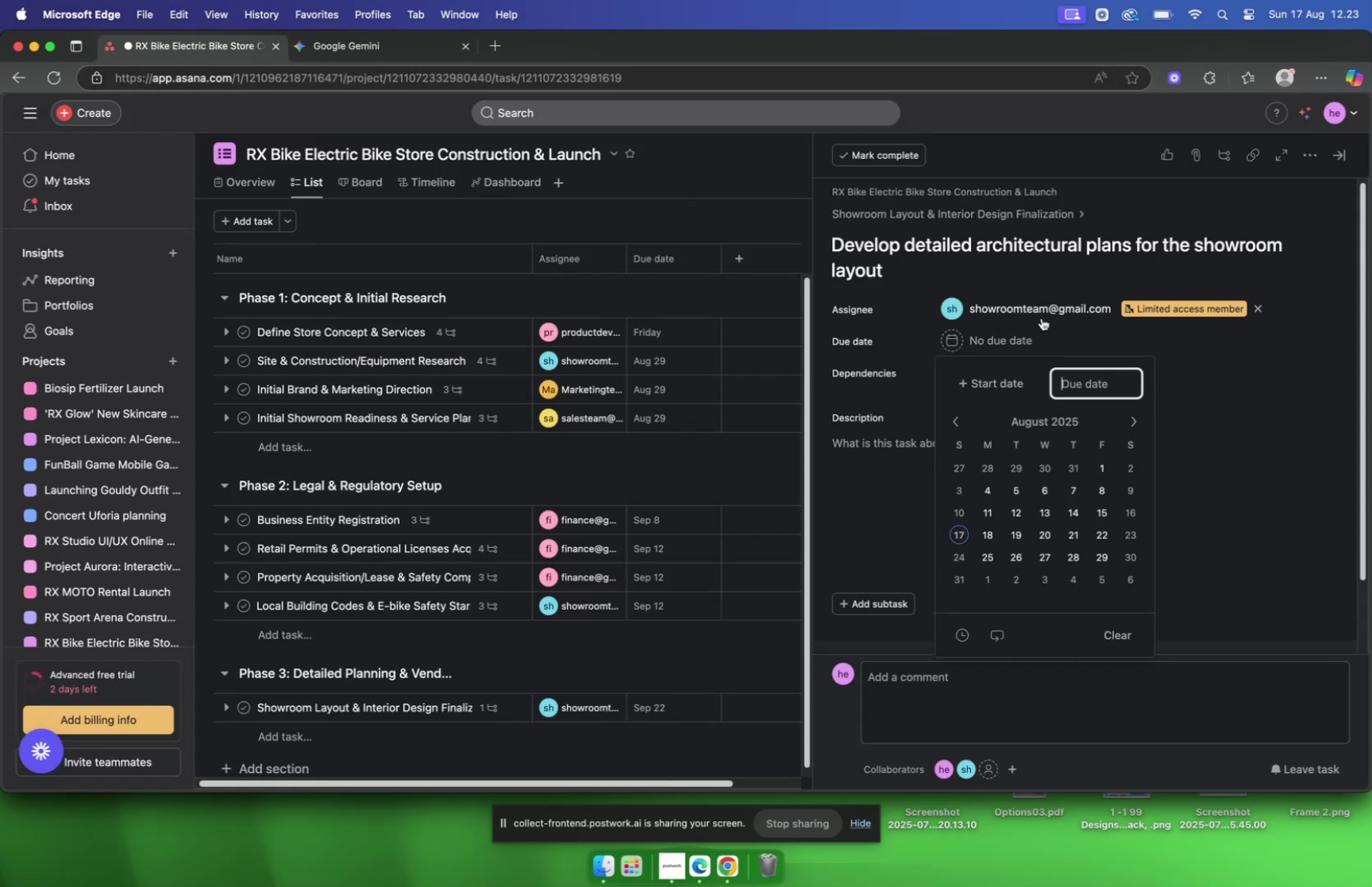 
key(D)
 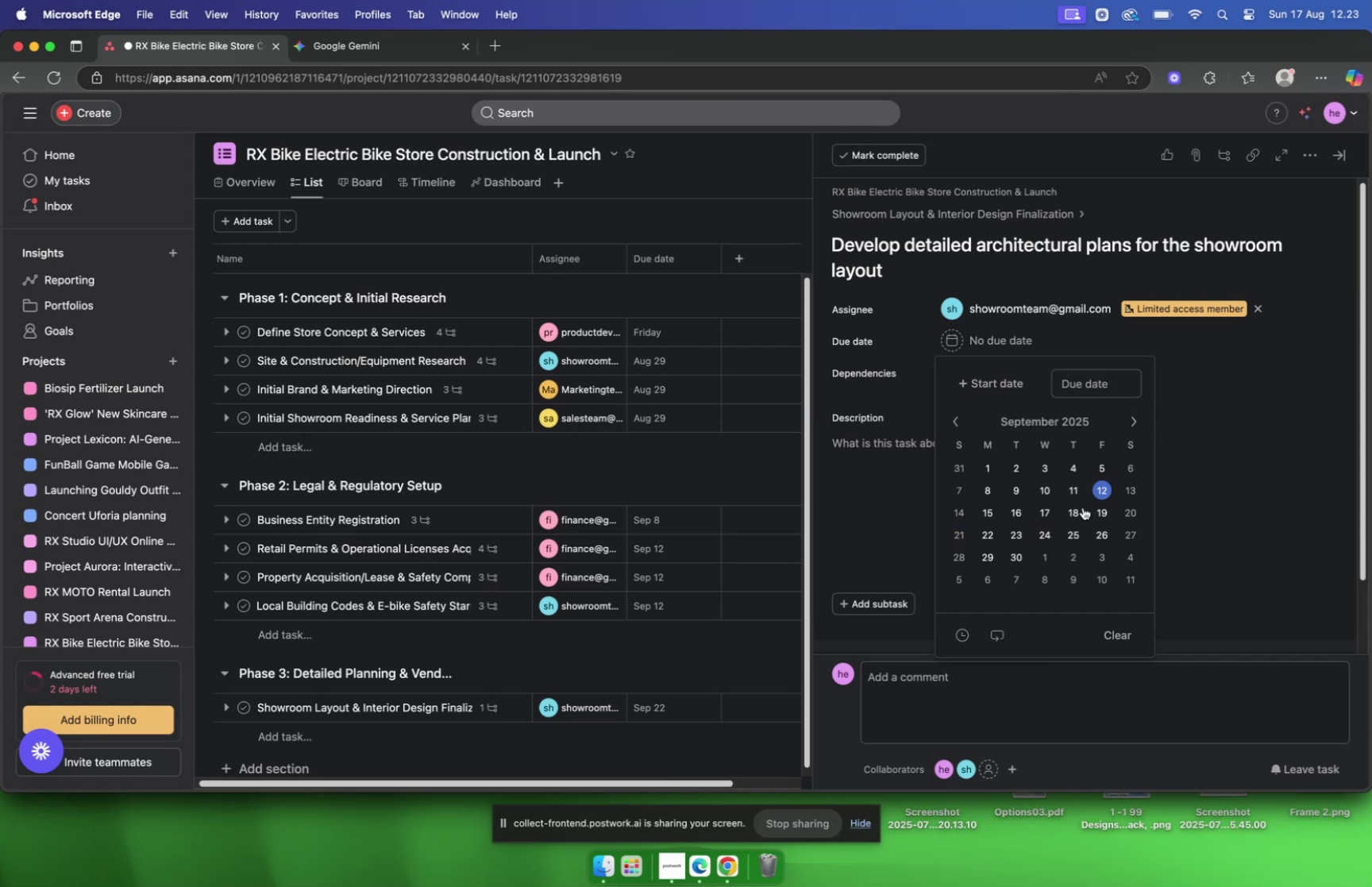 
left_click([1073, 509])
 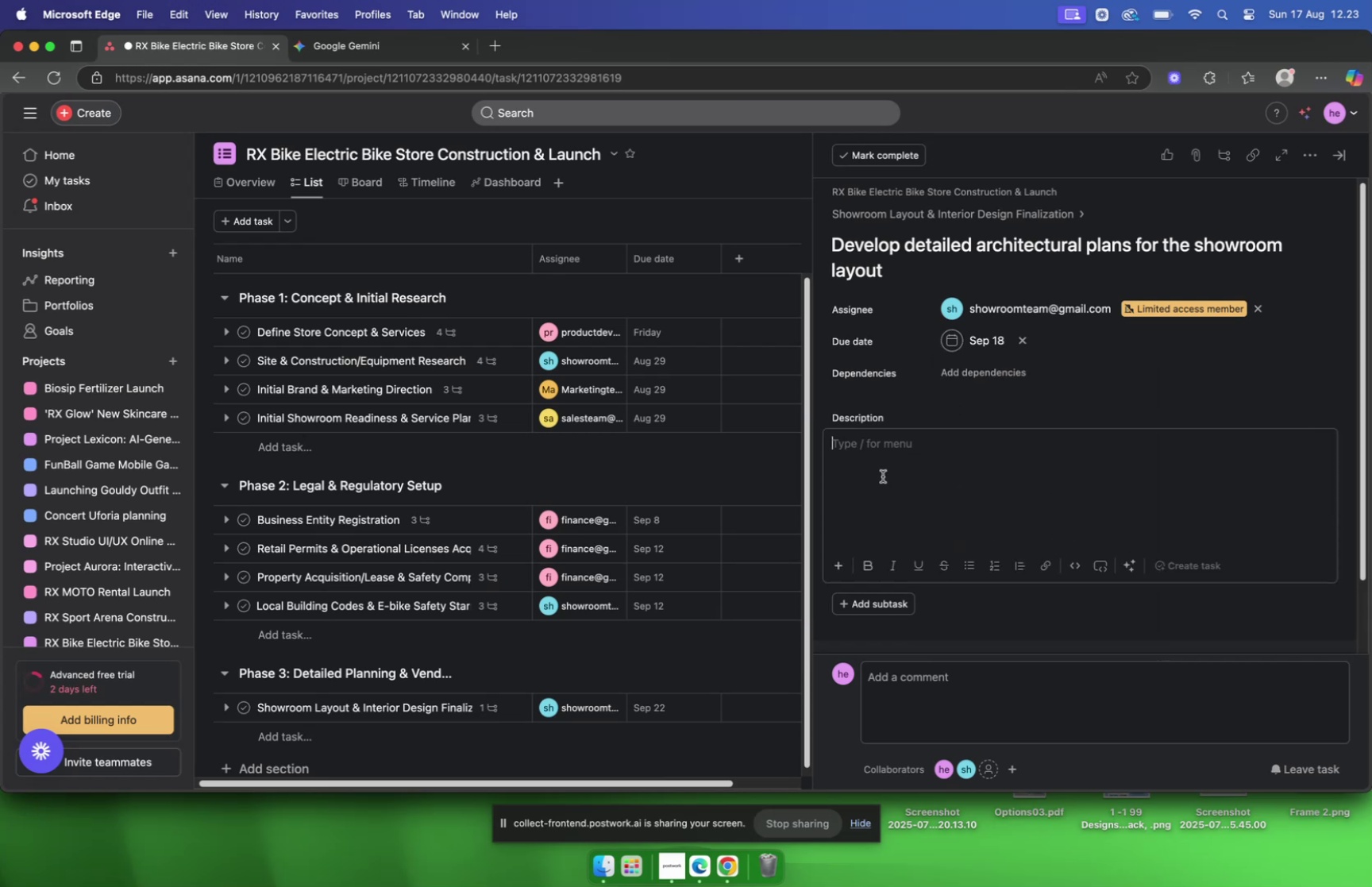 
double_click([883, 476])
 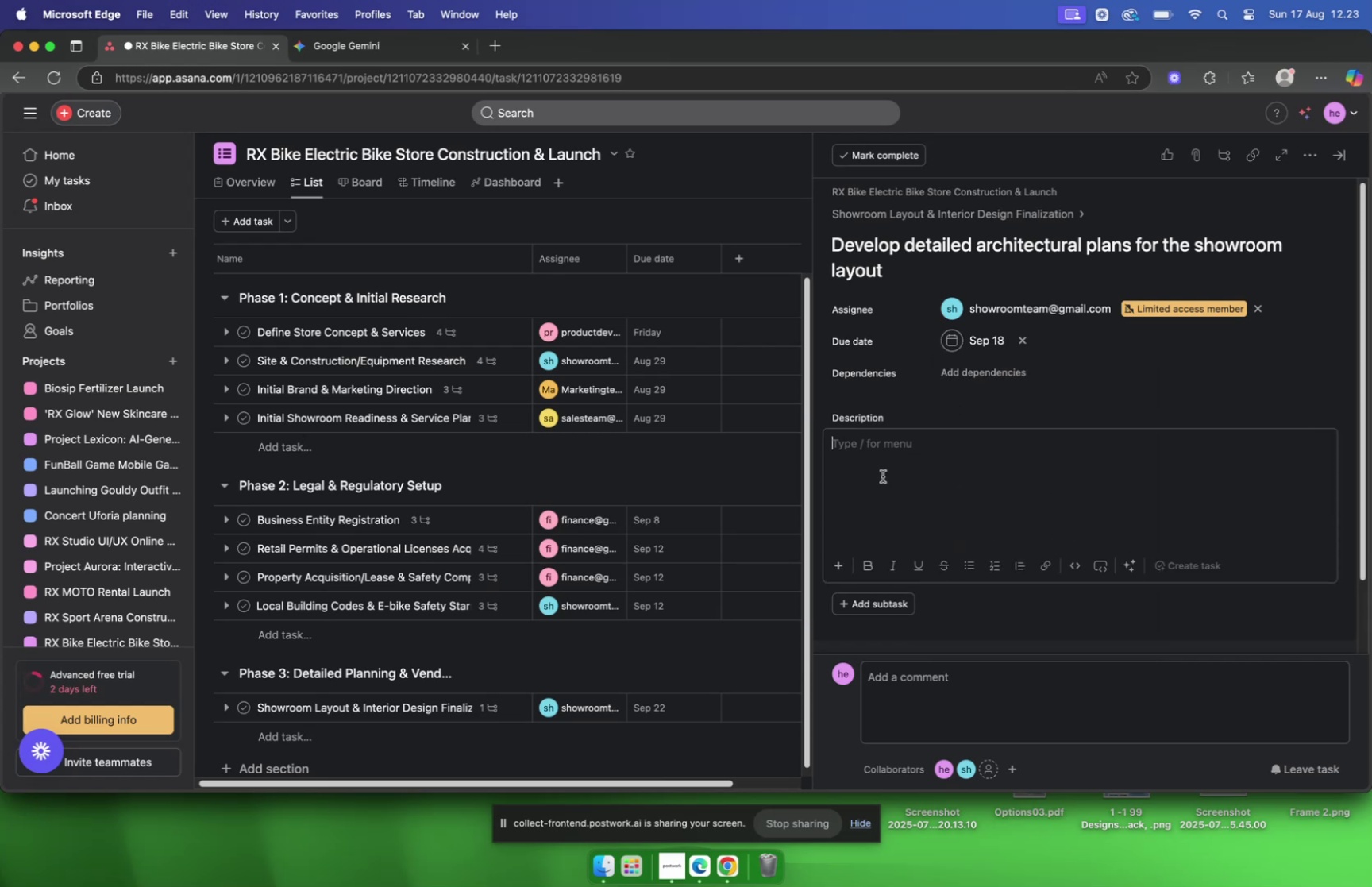 
triple_click([883, 476])
 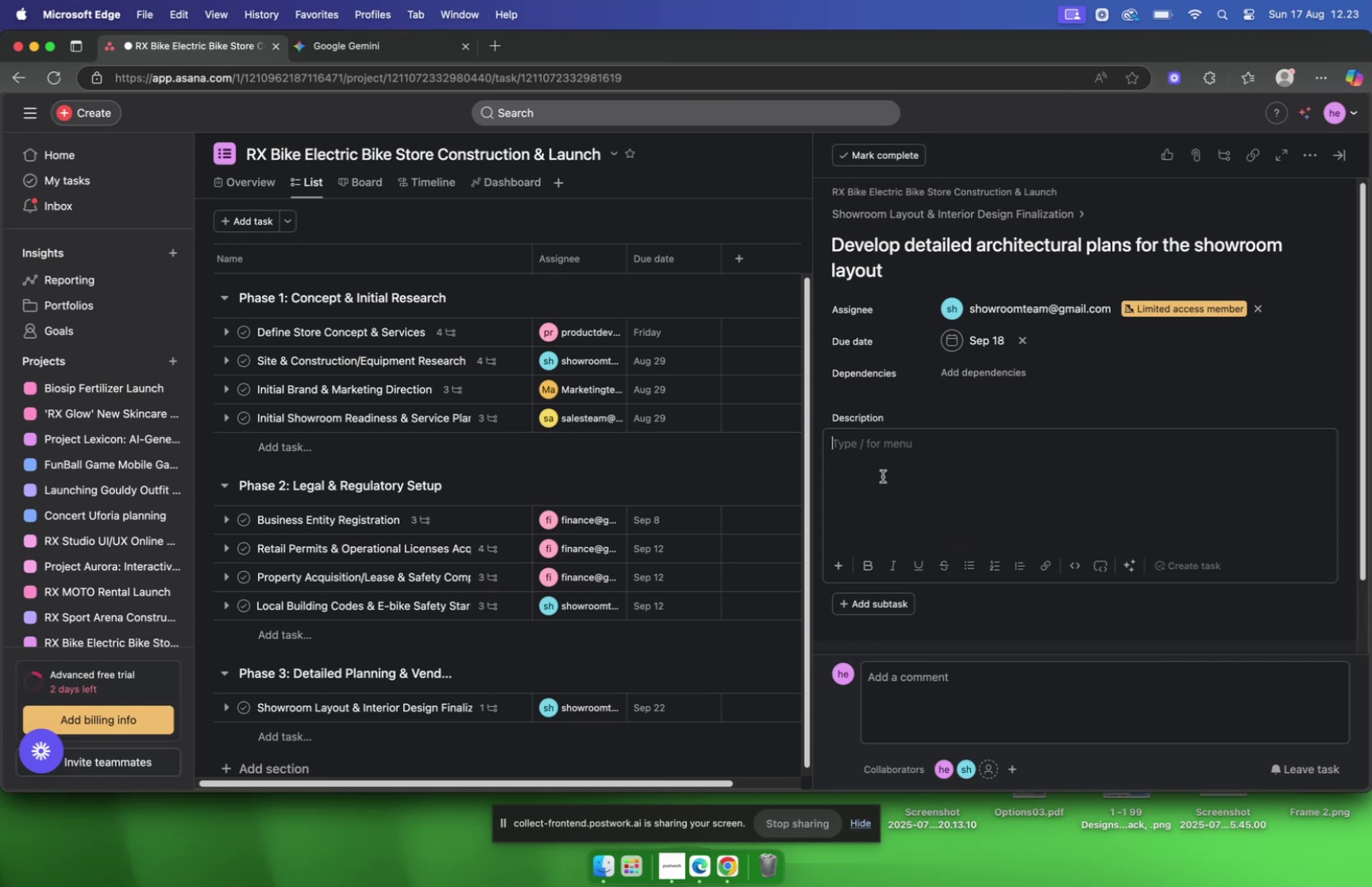 
triple_click([883, 476])
 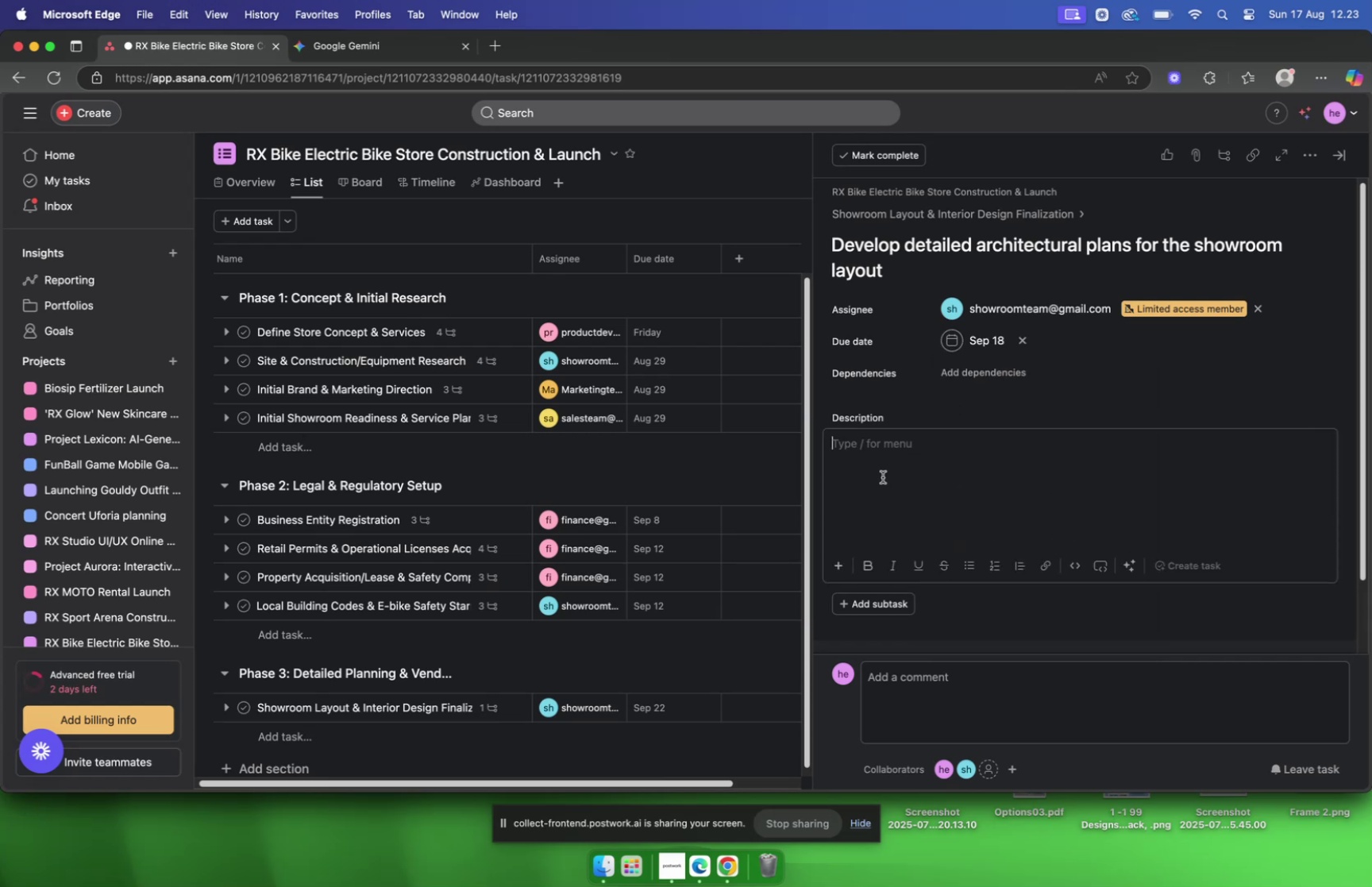 
triple_click([883, 476])
 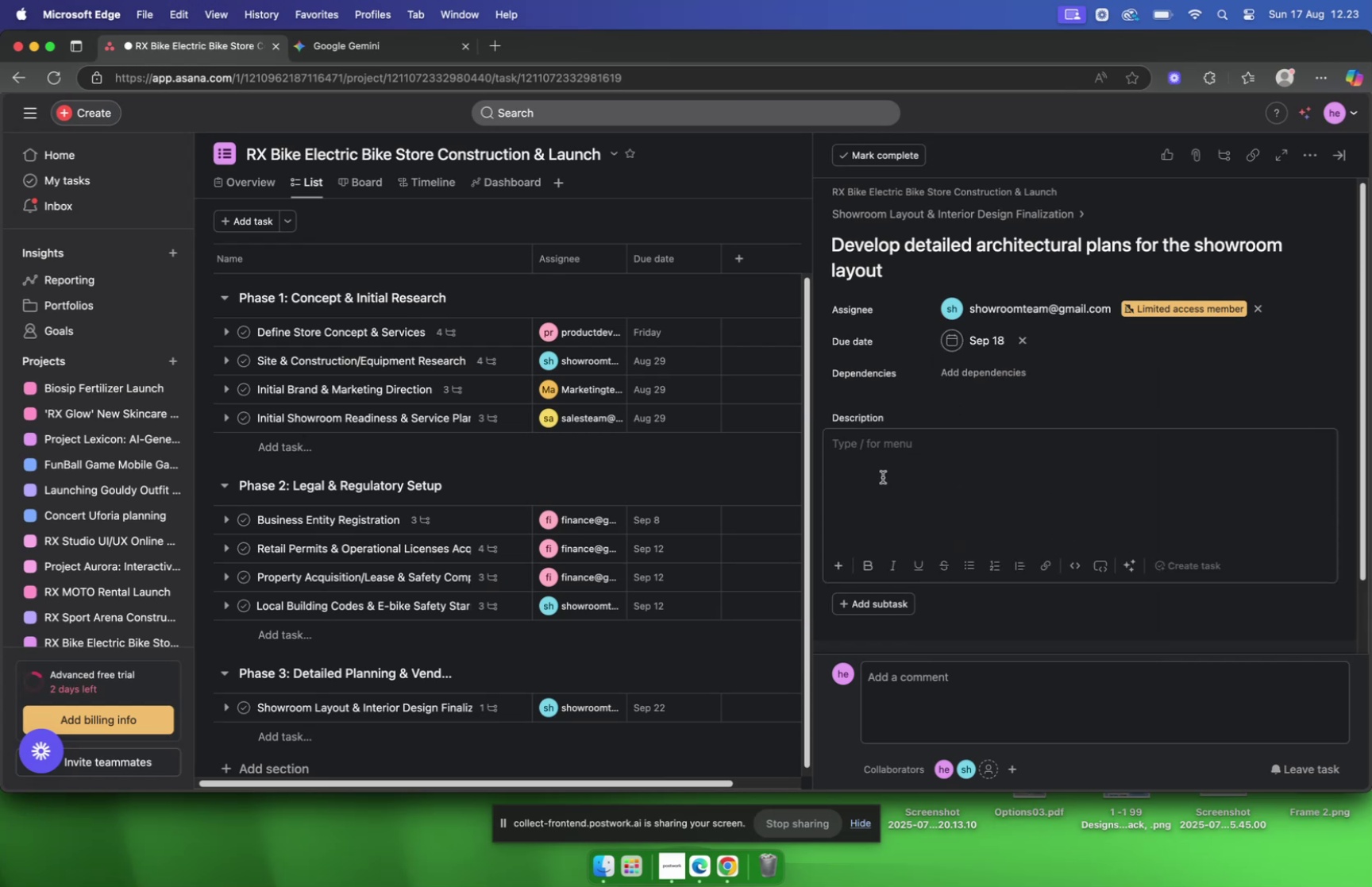 
triple_click([883, 476])
 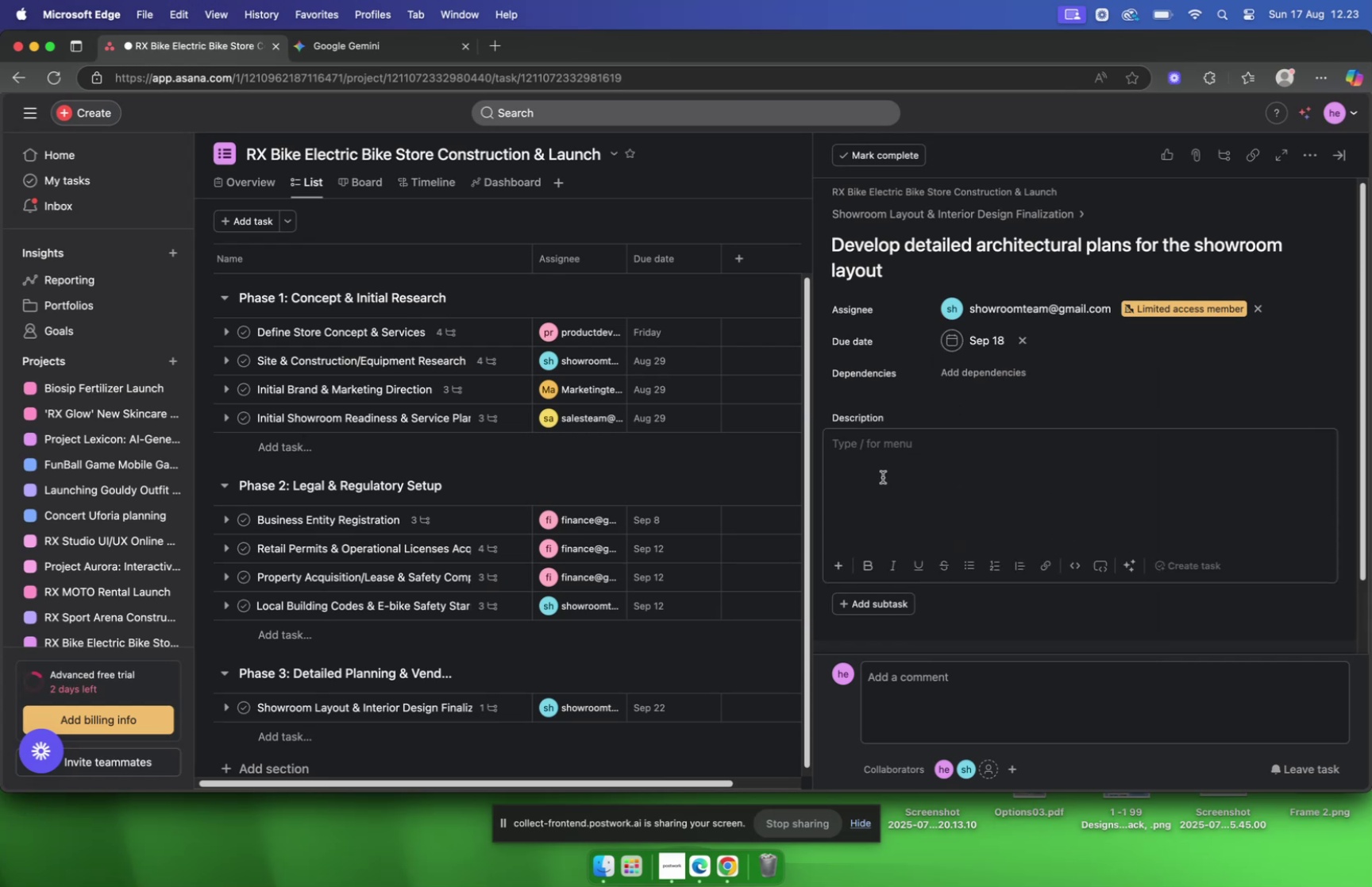 
triple_click([883, 476])
 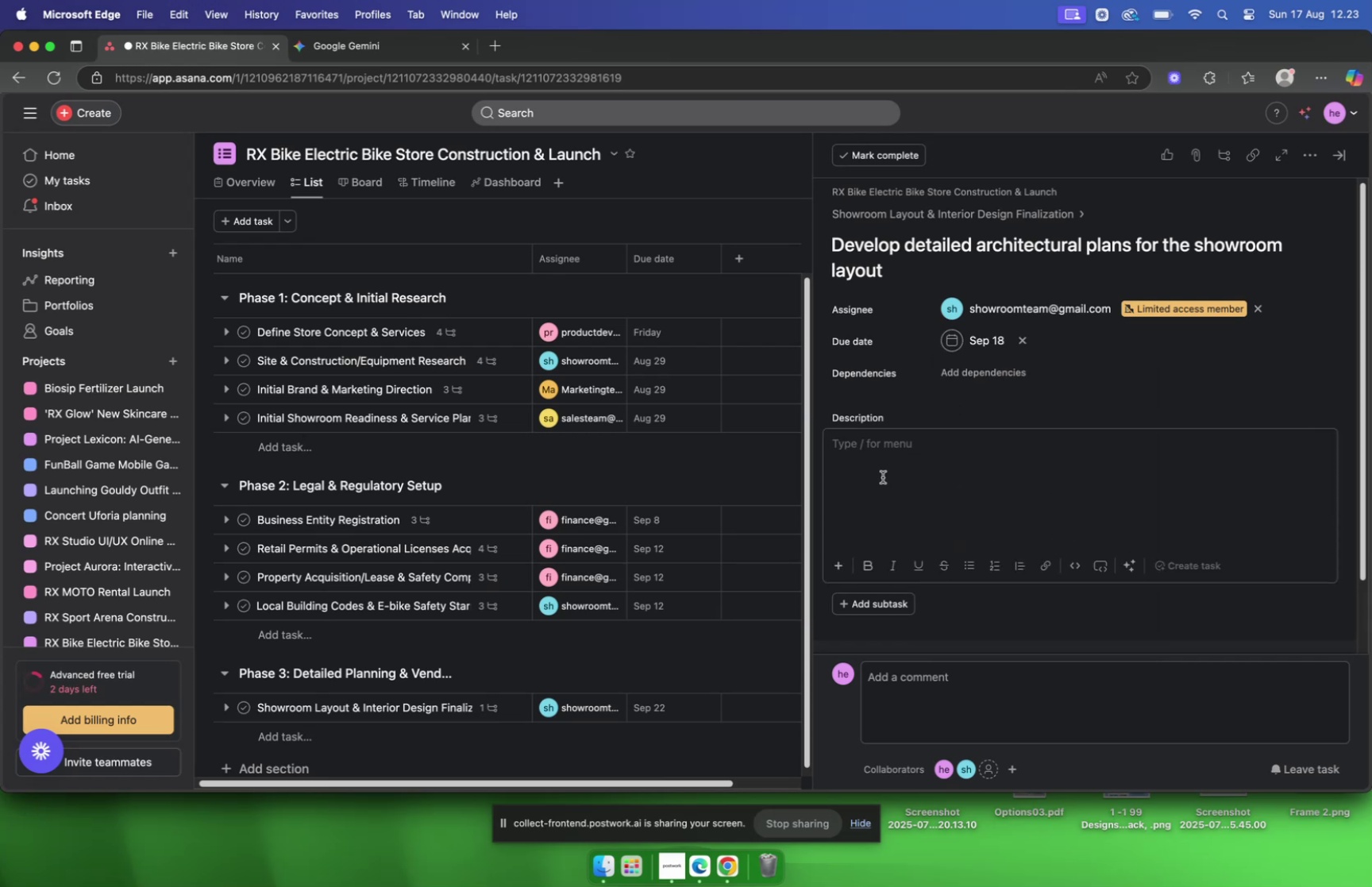 
triple_click([883, 476])
 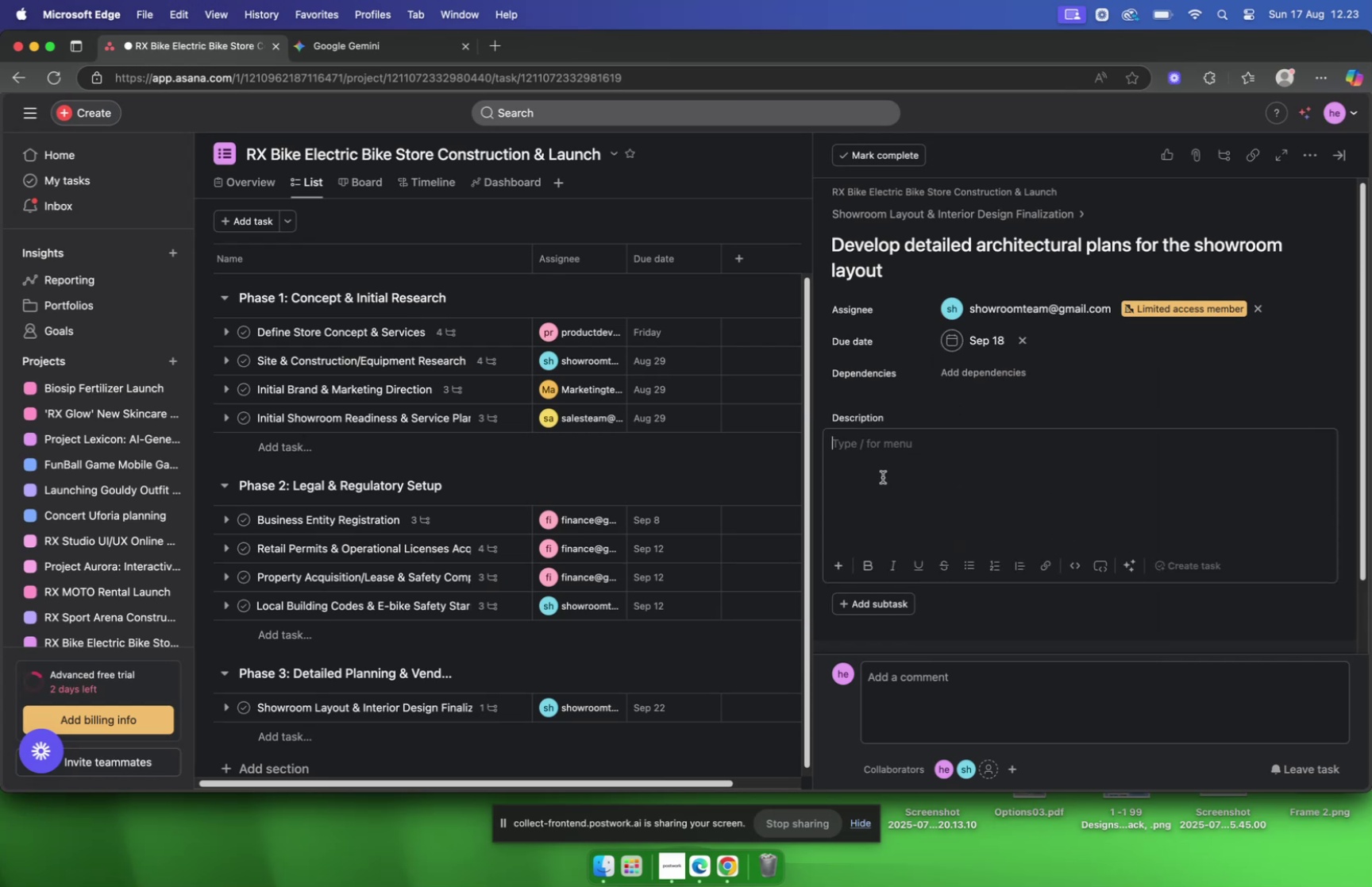 
triple_click([883, 476])
 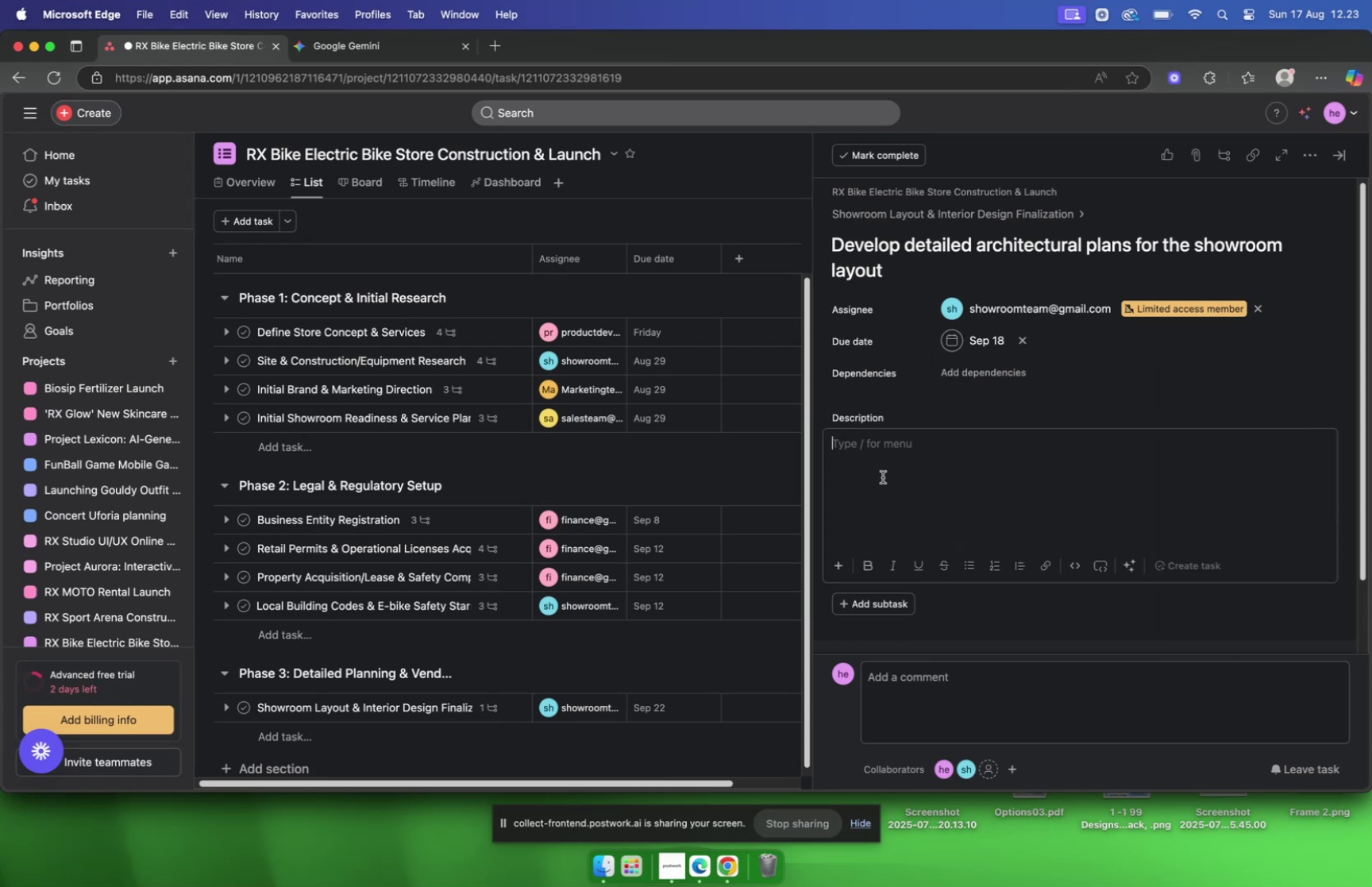 
triple_click([883, 476])
 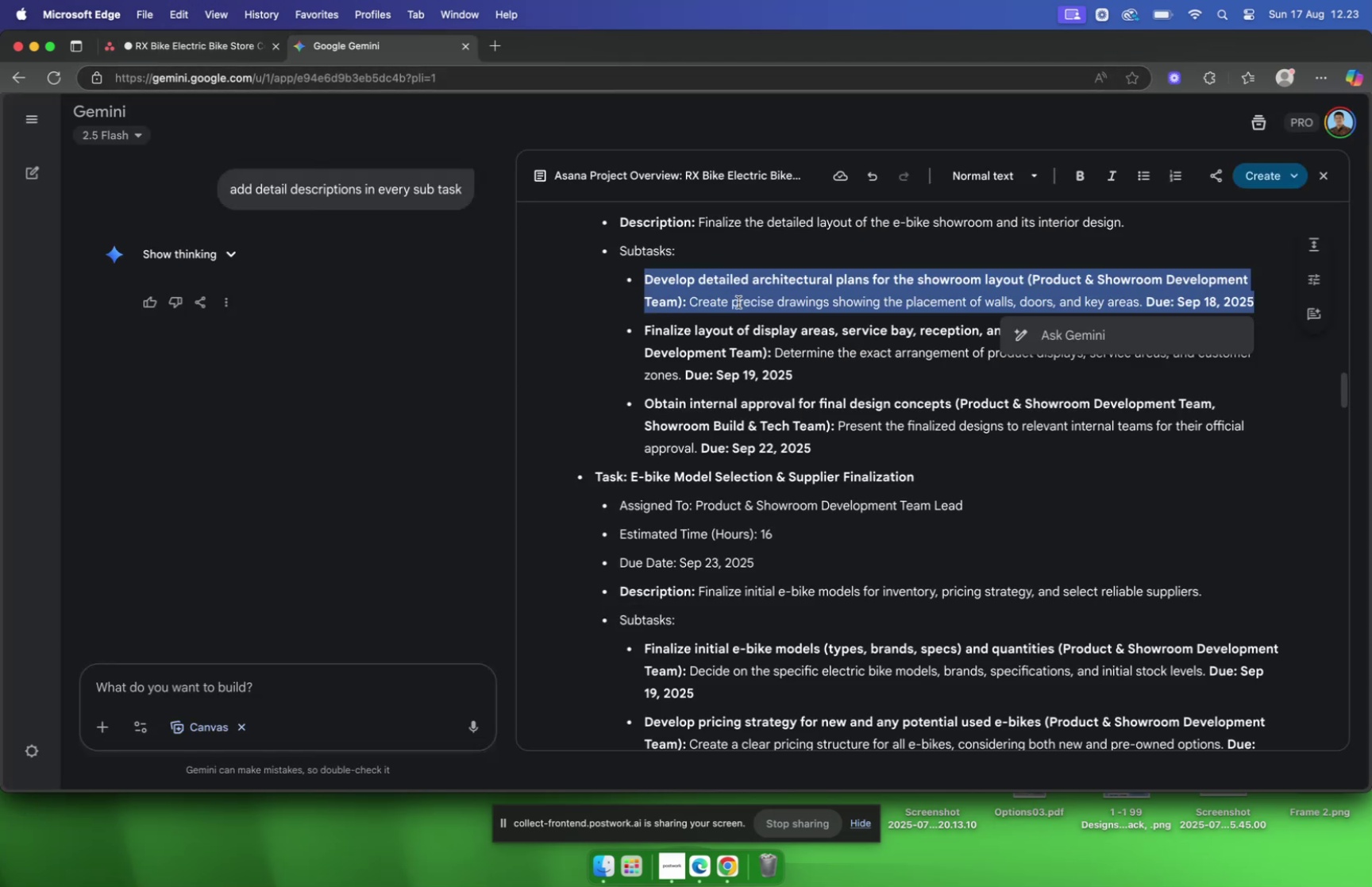 
wait(5.13)
 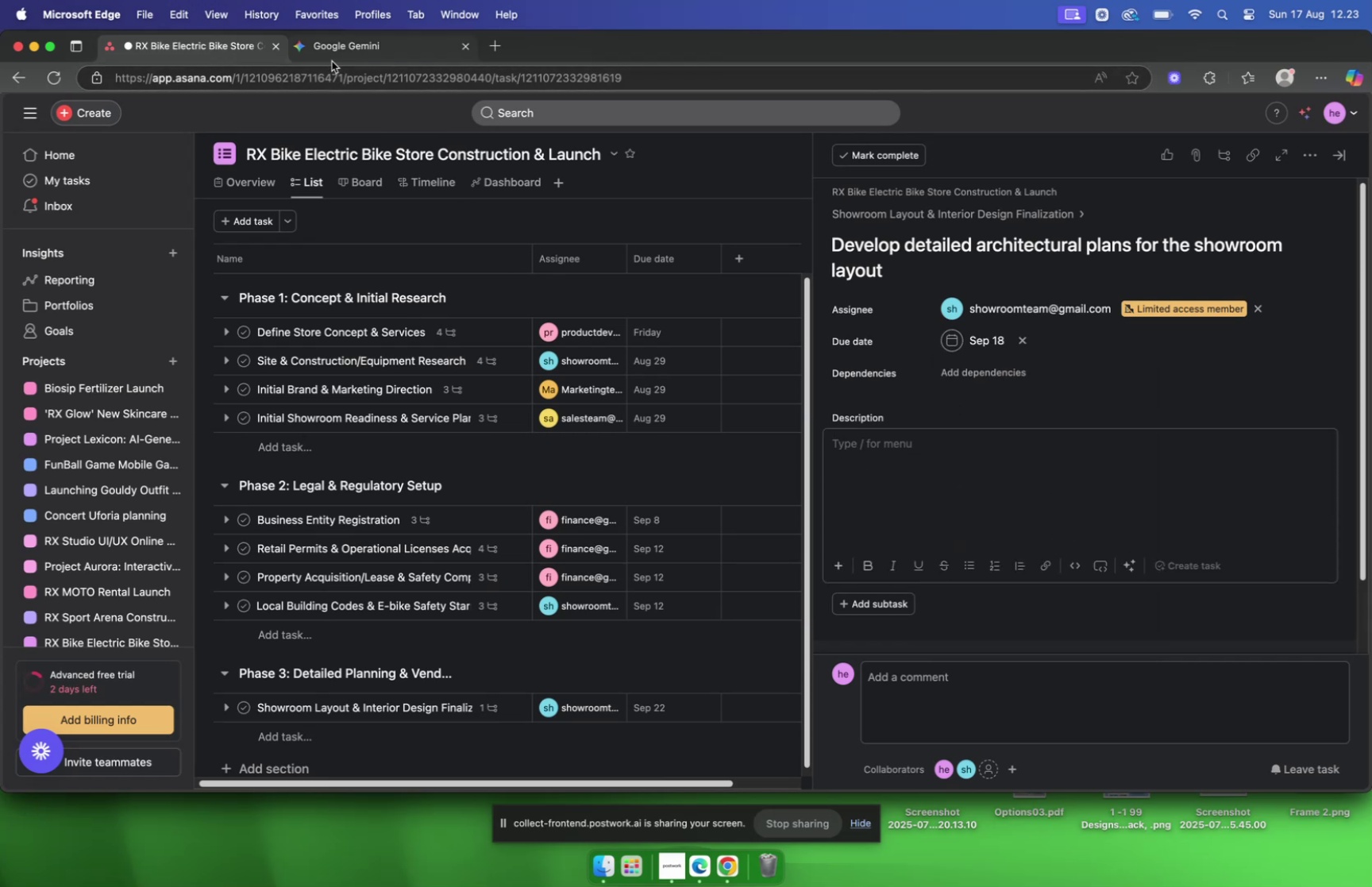 
left_click([850, 368])
 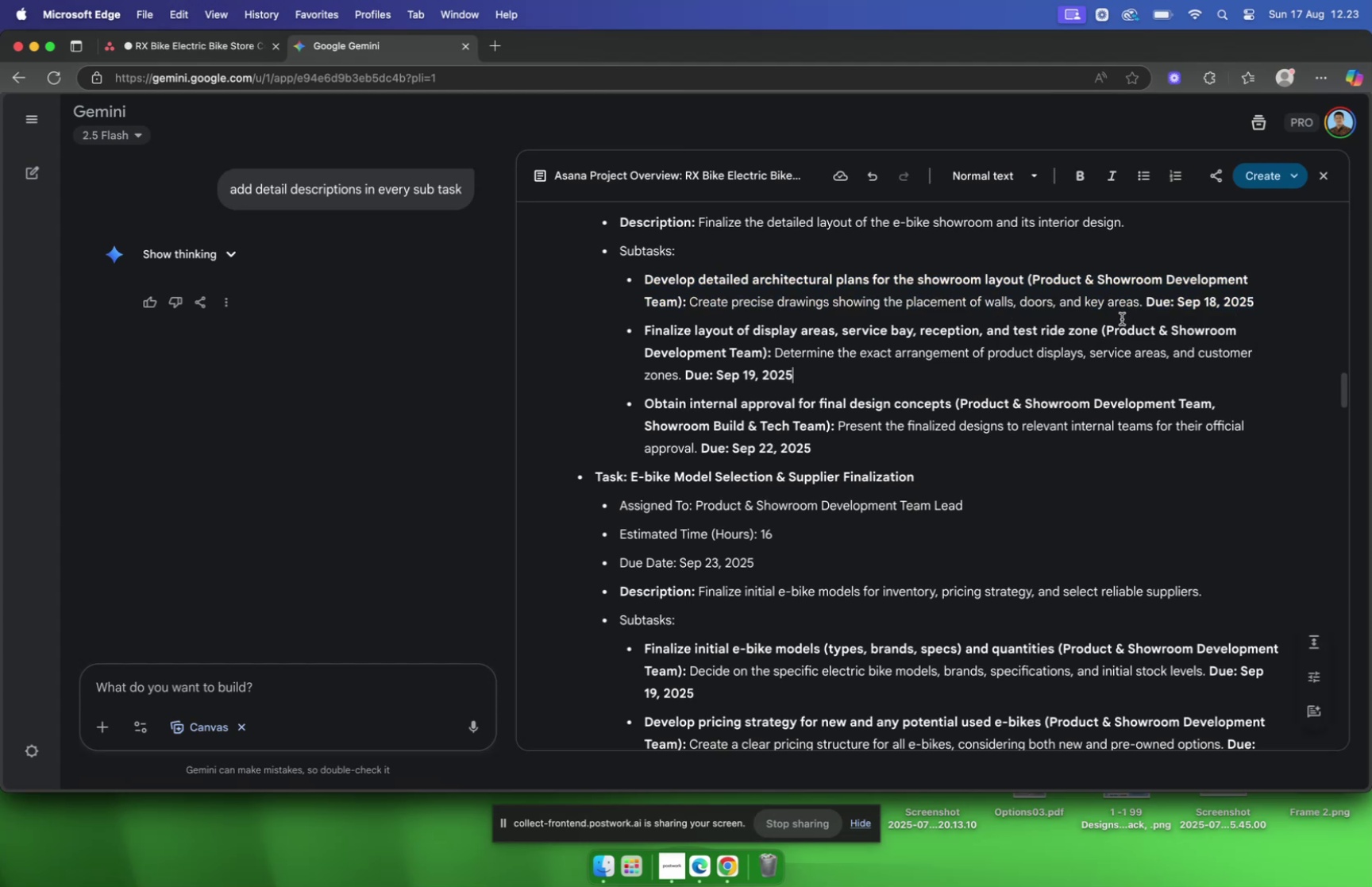 
wait(5.3)
 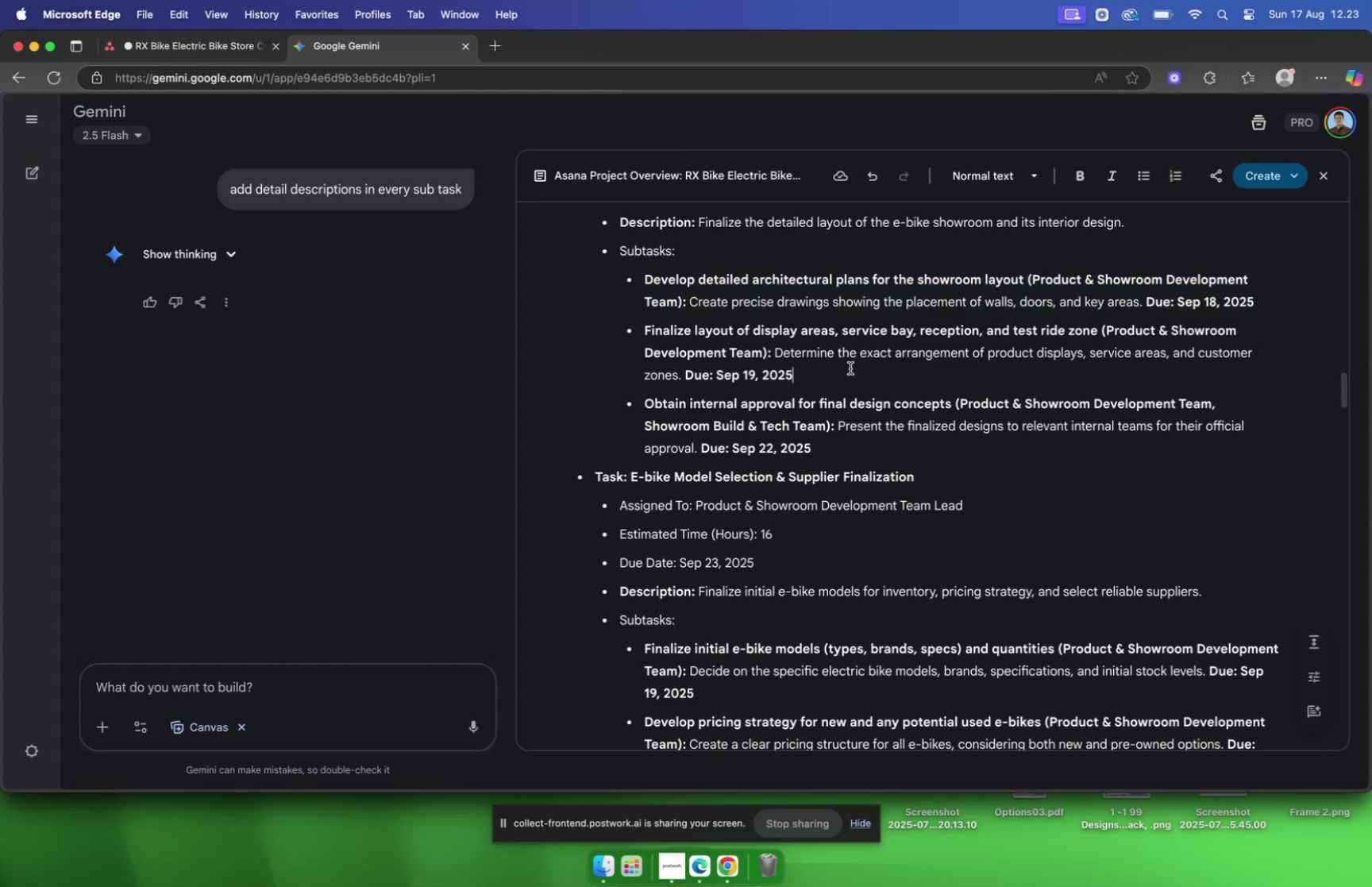 
left_click([160, 60])
 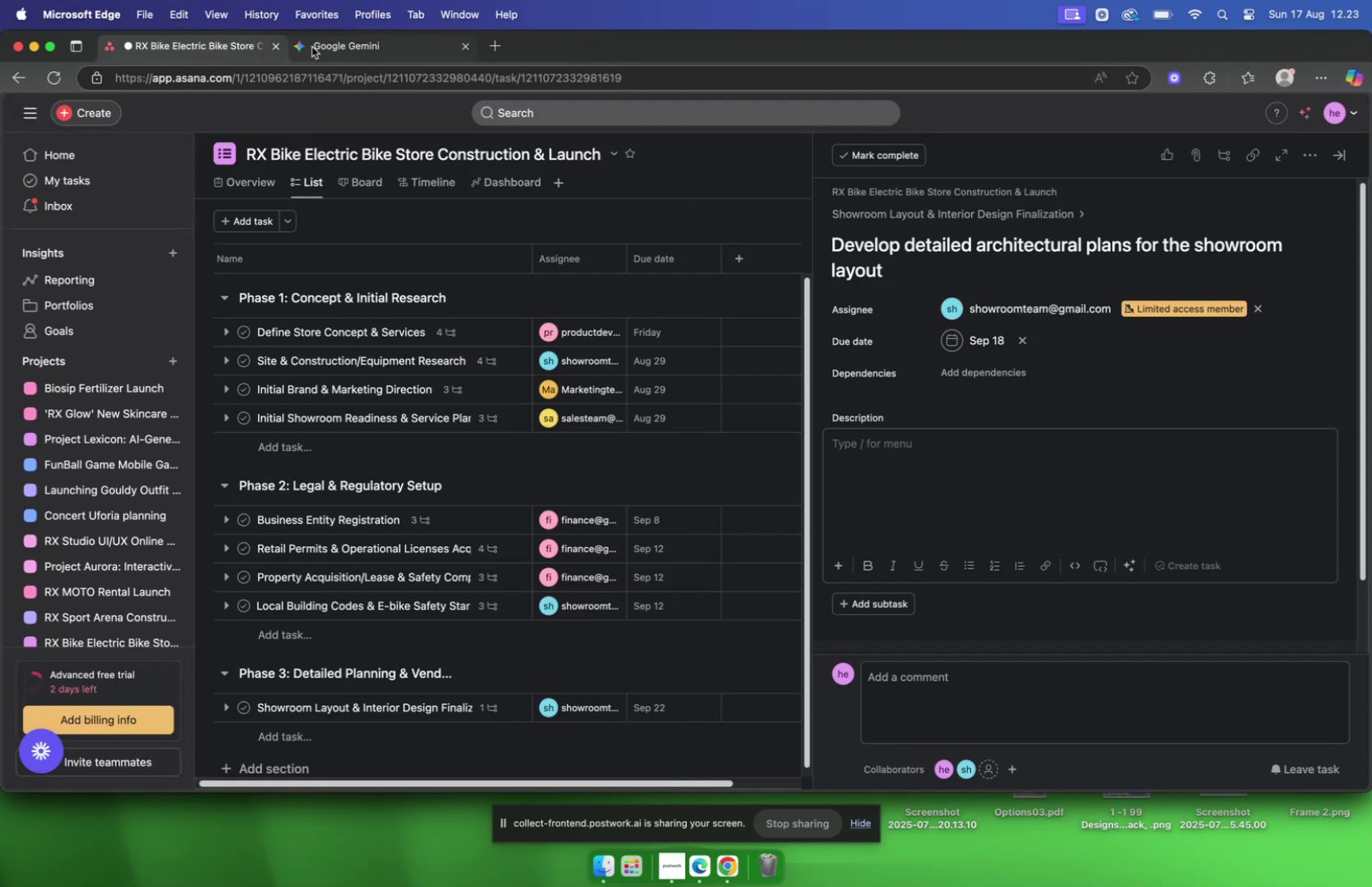 
left_click([338, 51])
 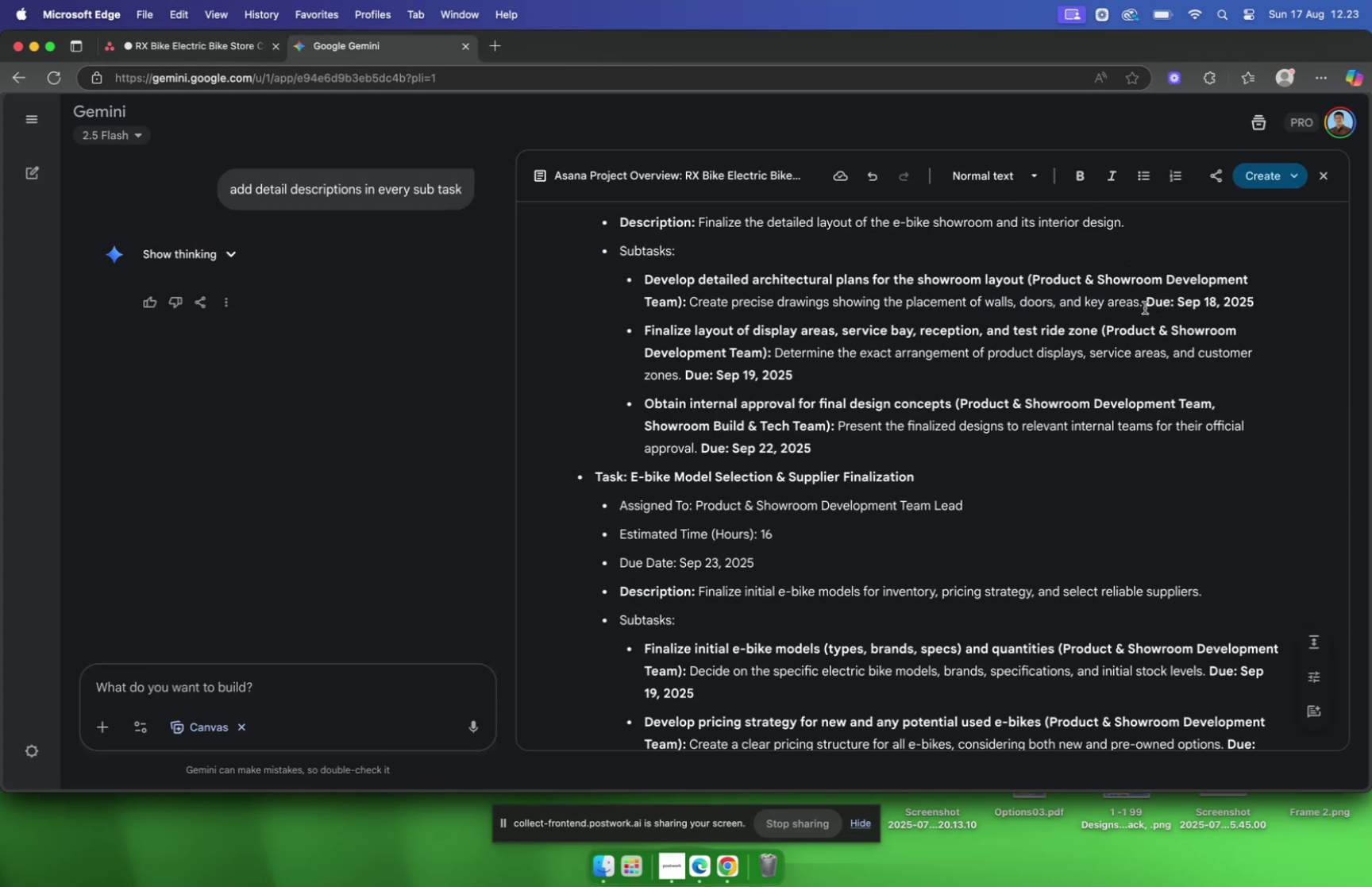 
left_click_drag(start_coordinate=[1143, 307], to_coordinate=[692, 310])
 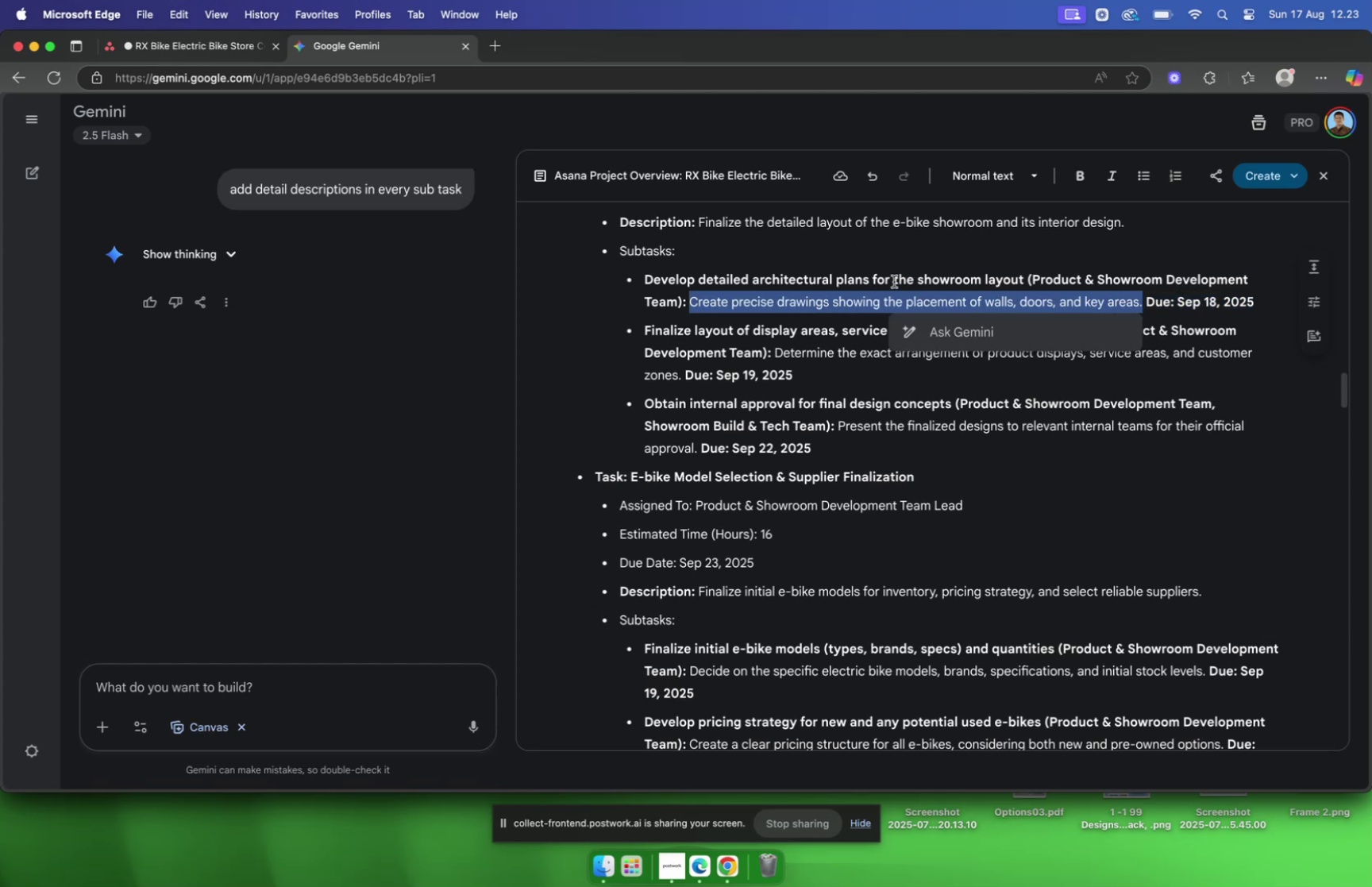 
key(Meta+C)
 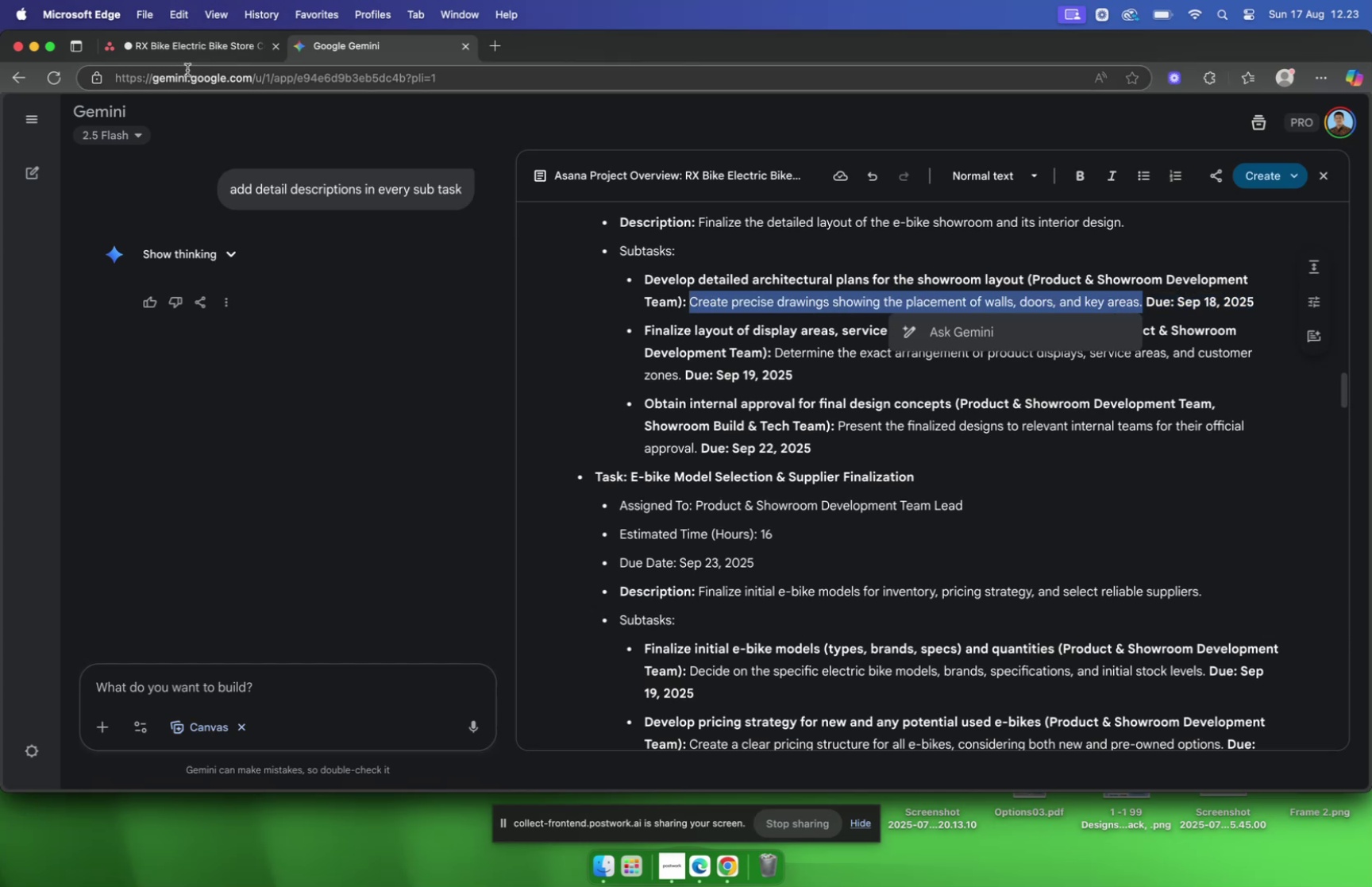 
key(Meta+CommandLeft)
 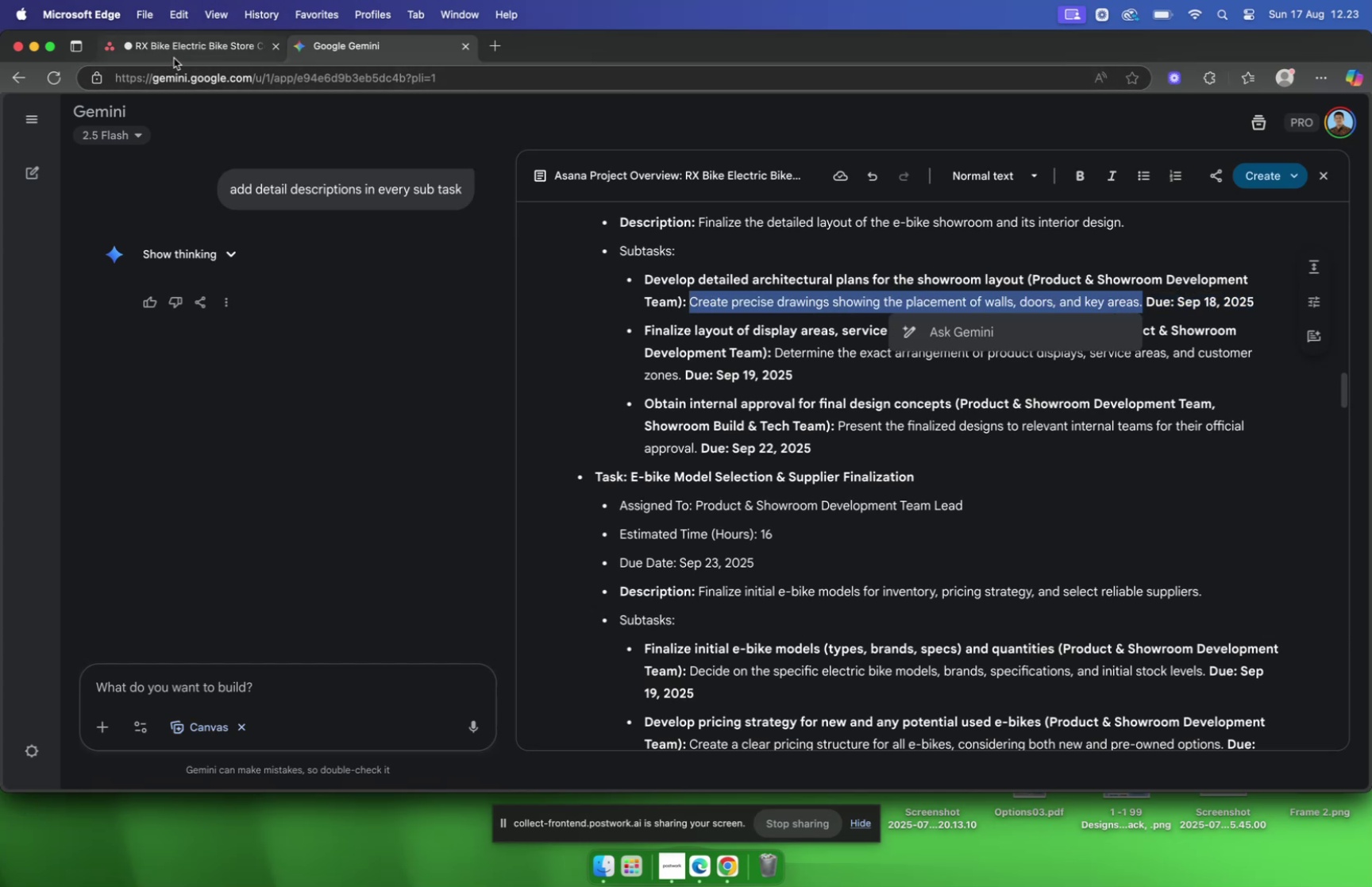 
key(Meta+C)
 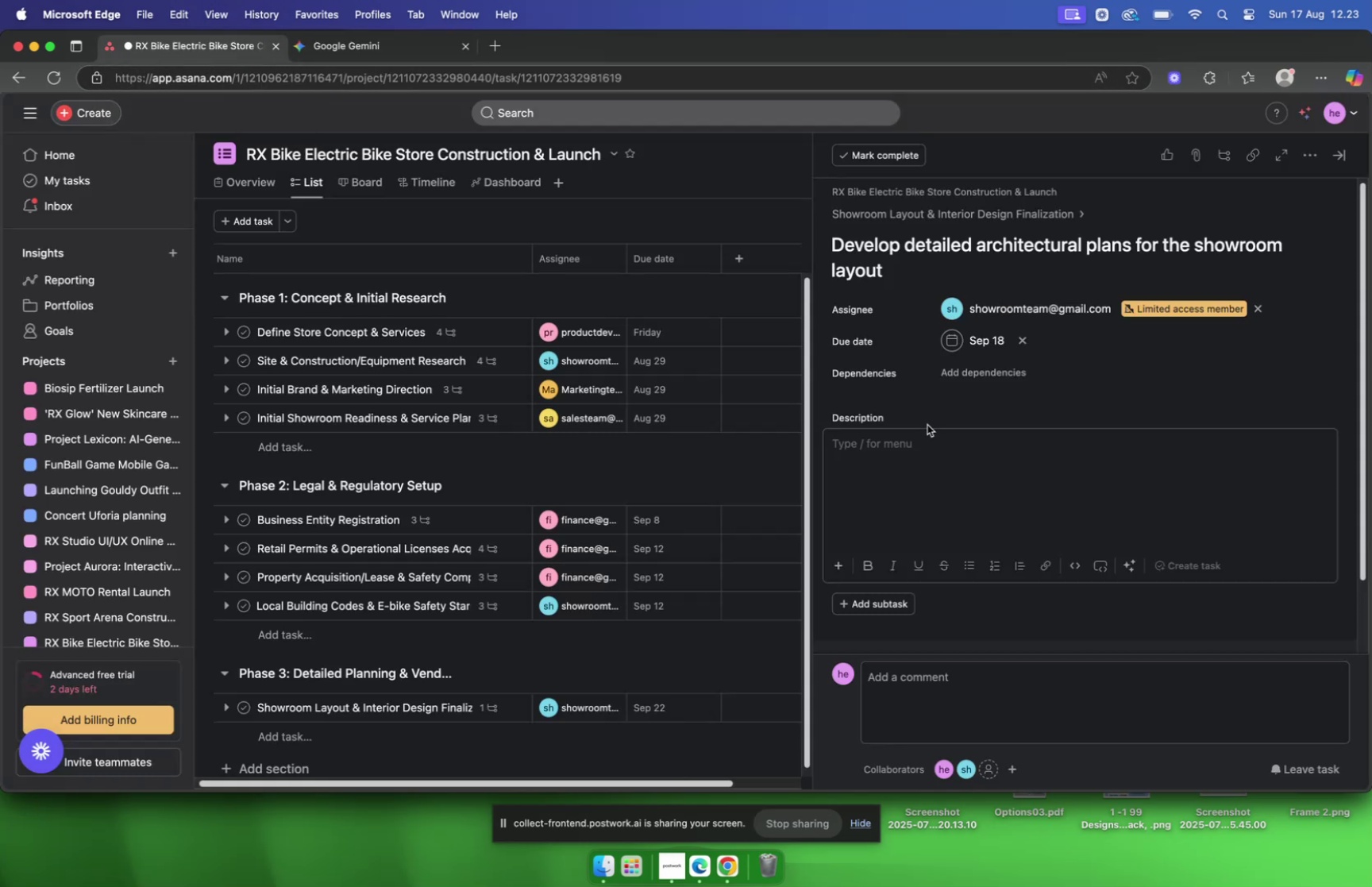 
double_click([913, 454])
 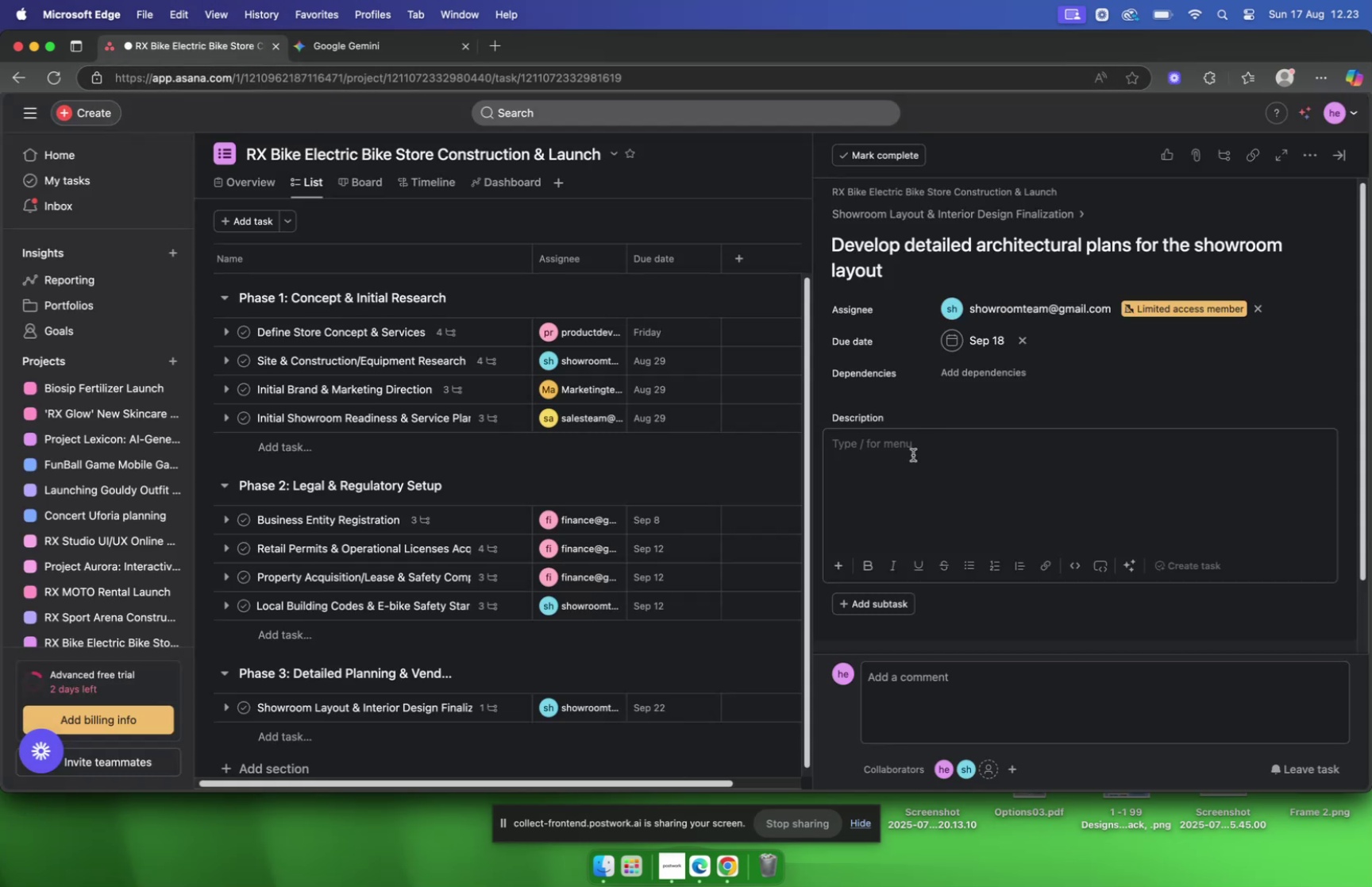 
key(Meta+V)
 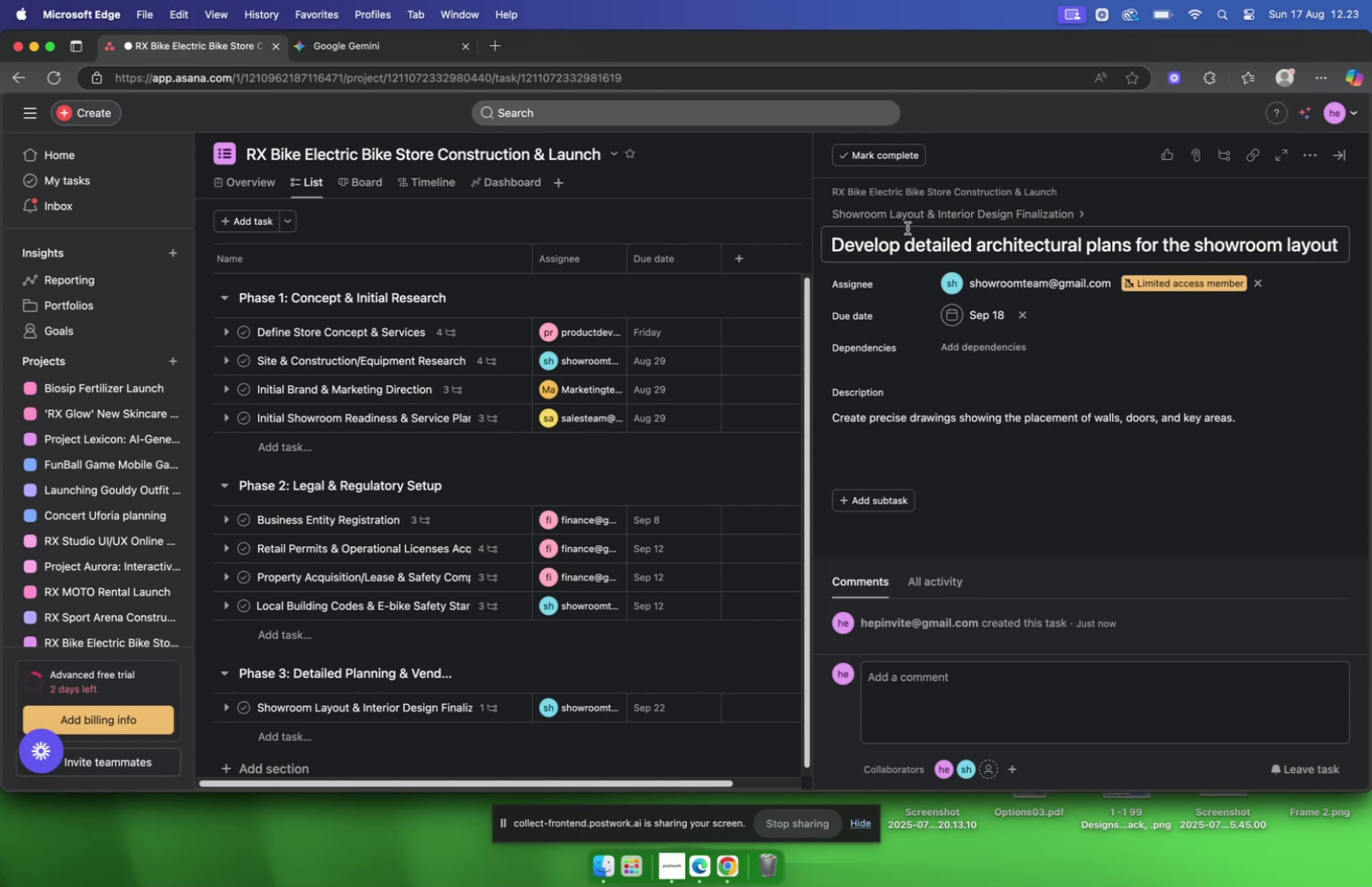 
left_click([906, 220])
 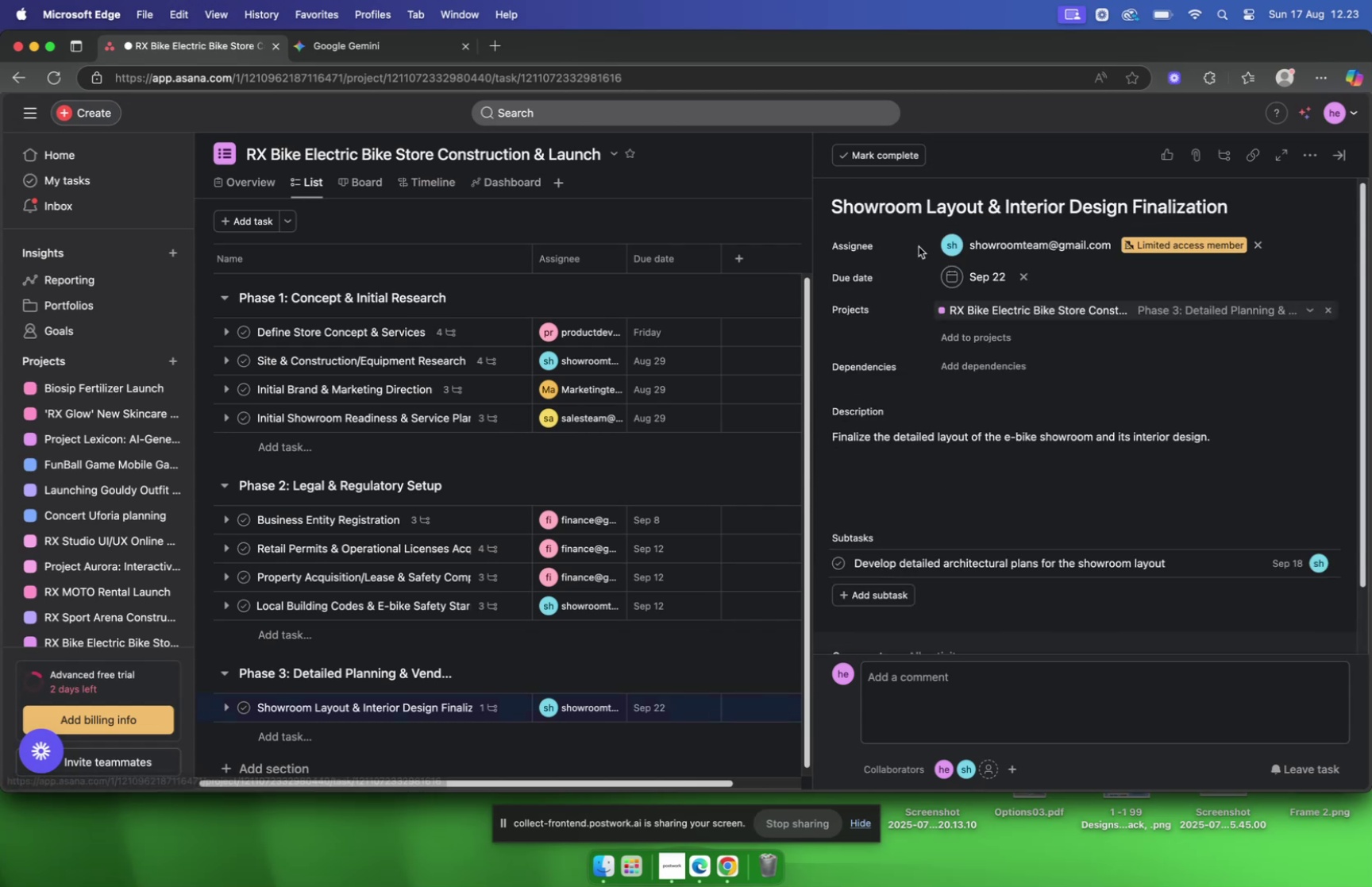 
scroll: coordinate [934, 270], scroll_direction: down, amount: 7.0
 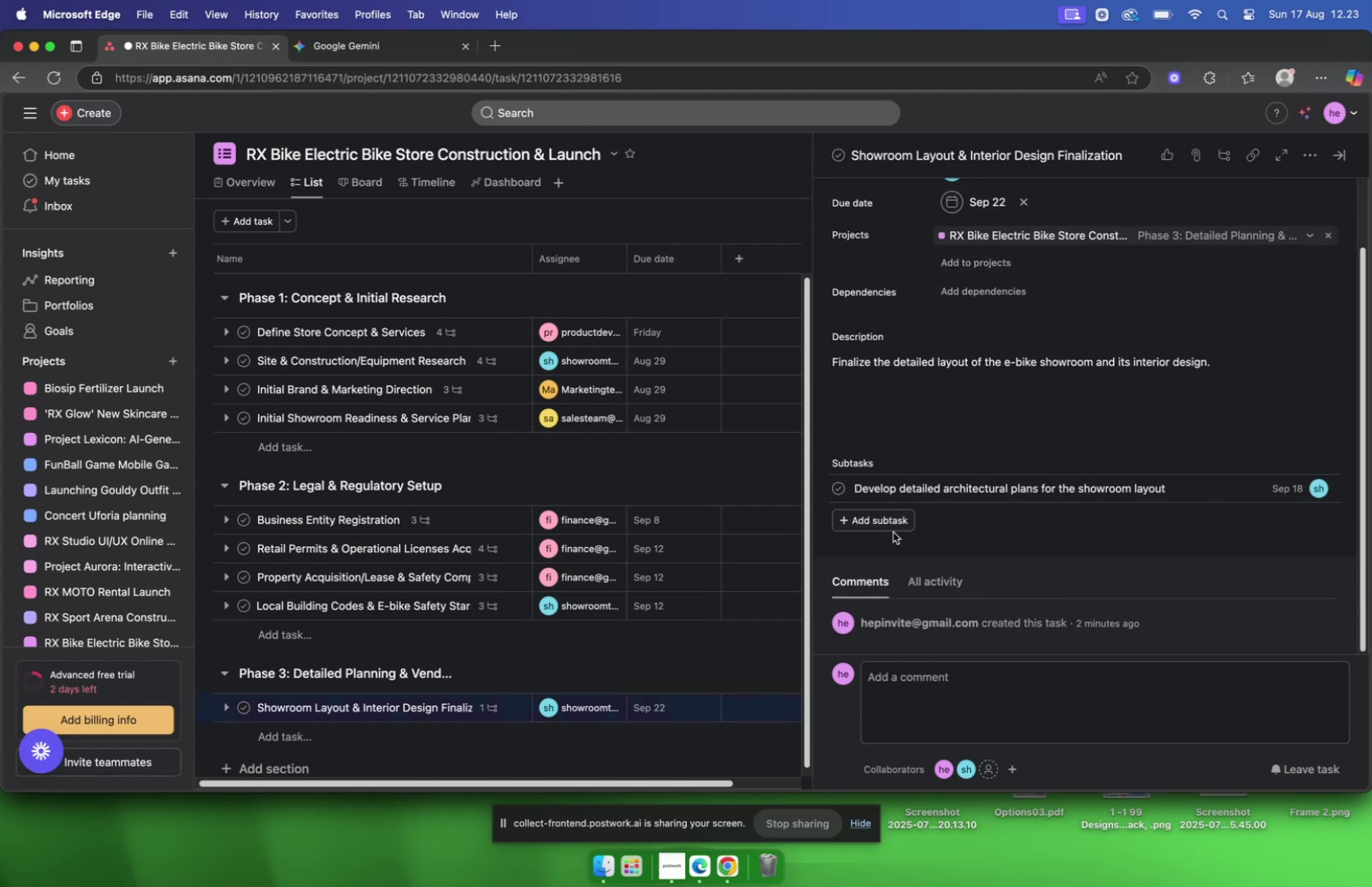 
mouse_move([873, 494])
 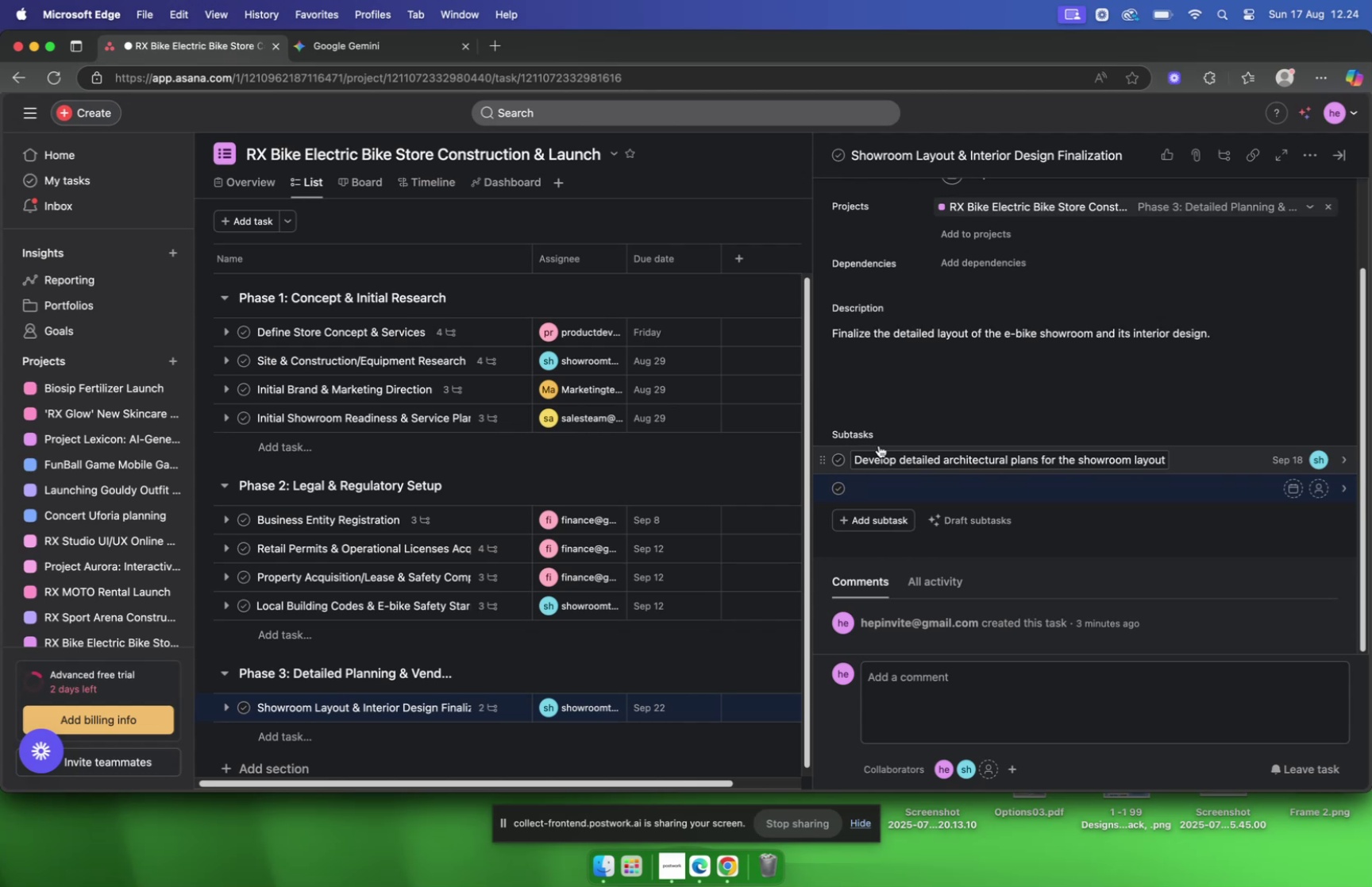 
wait(18.17)
 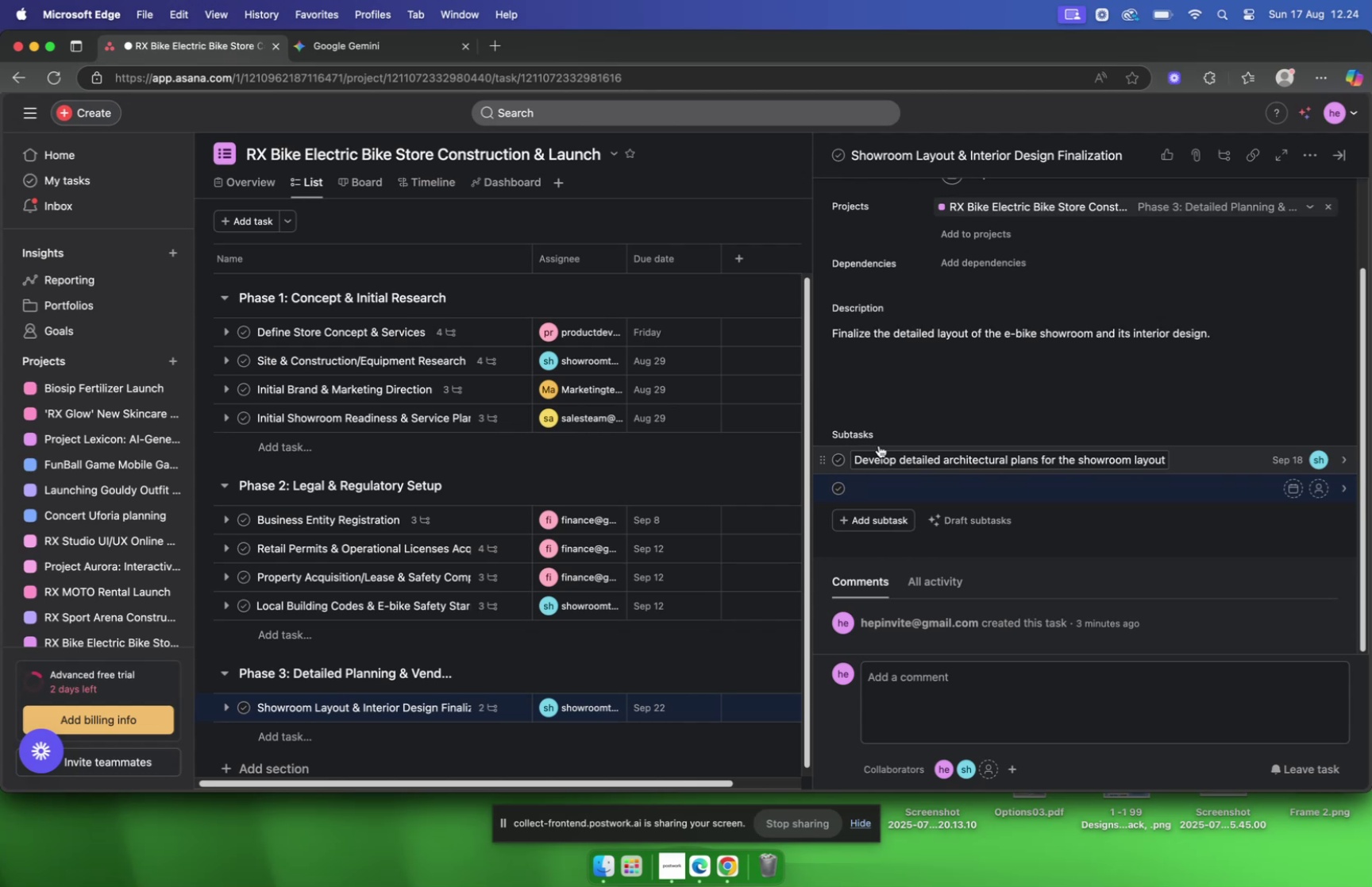 
left_click([344, 47])
 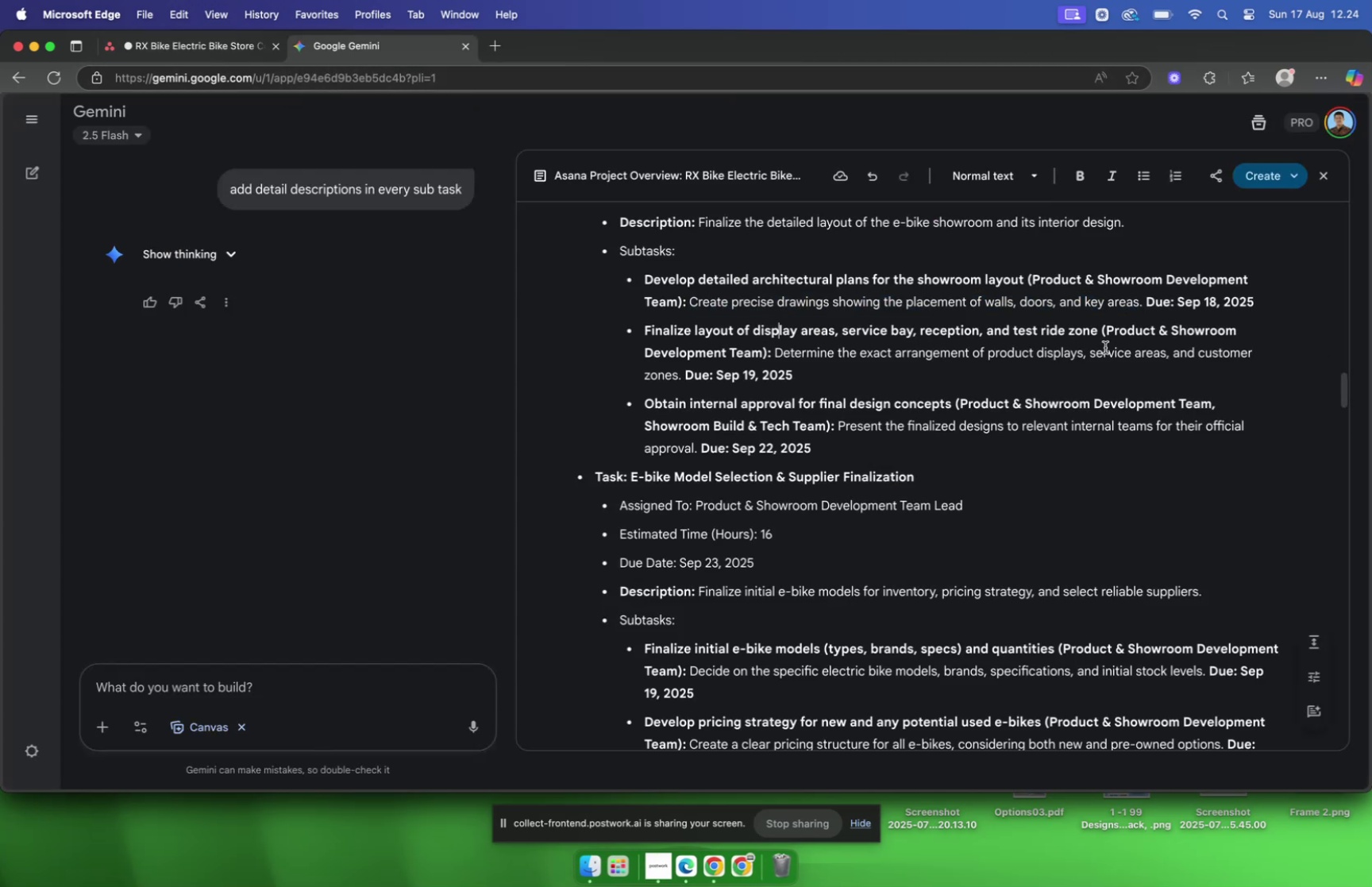 
wait(5.55)
 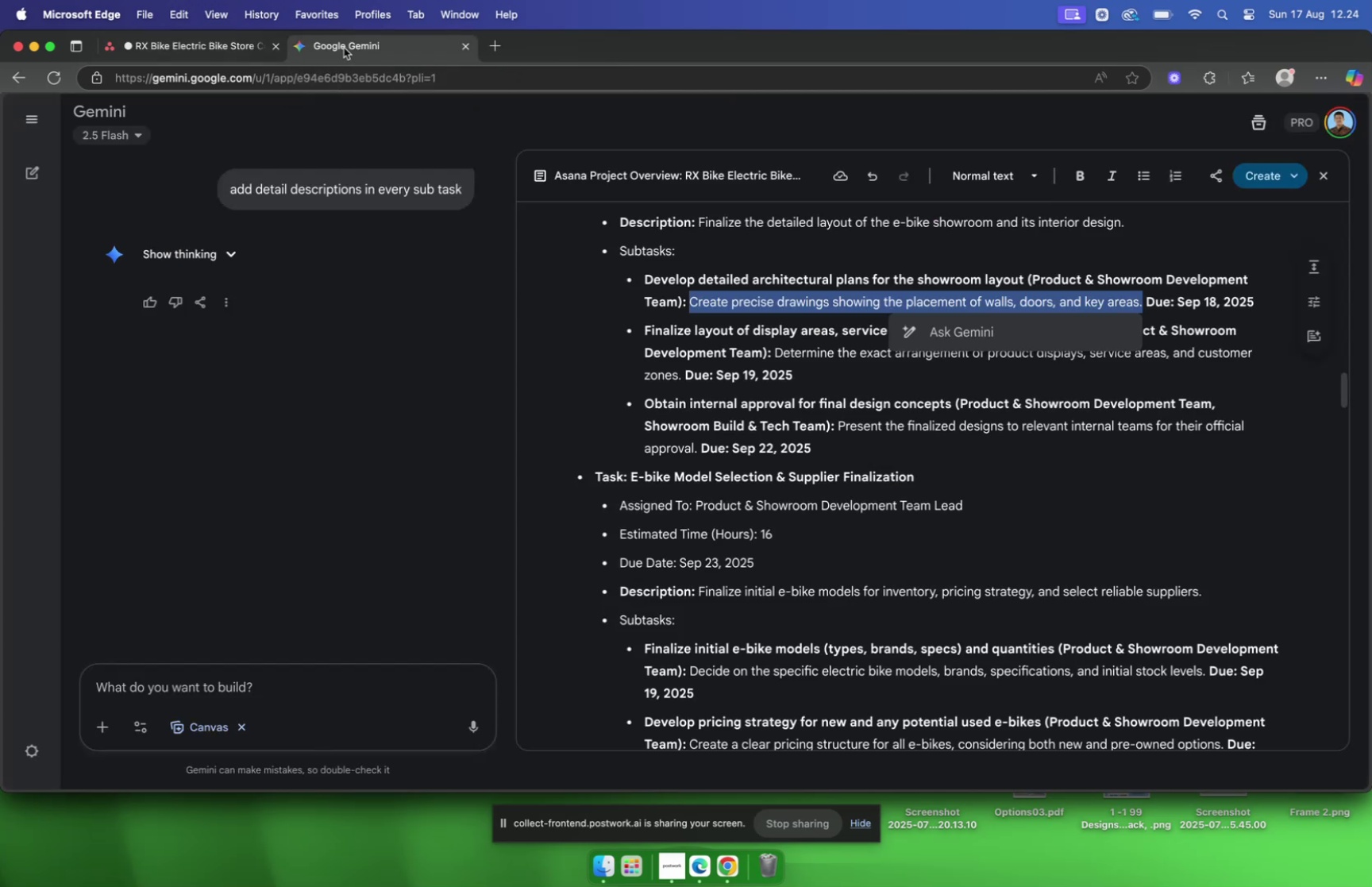 
left_click_drag(start_coordinate=[1098, 338], to_coordinate=[646, 336])
 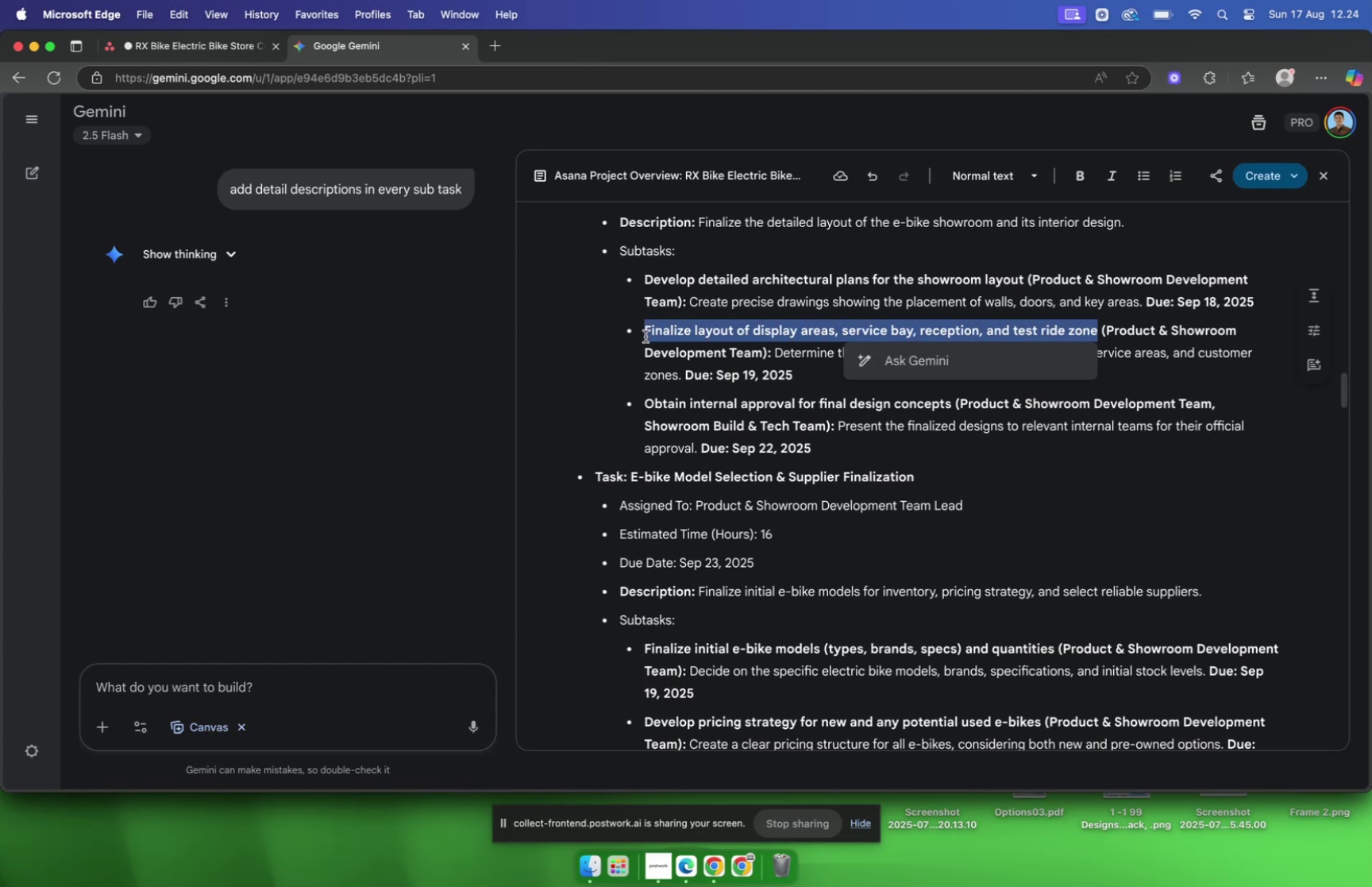 
key(Meta+C)
 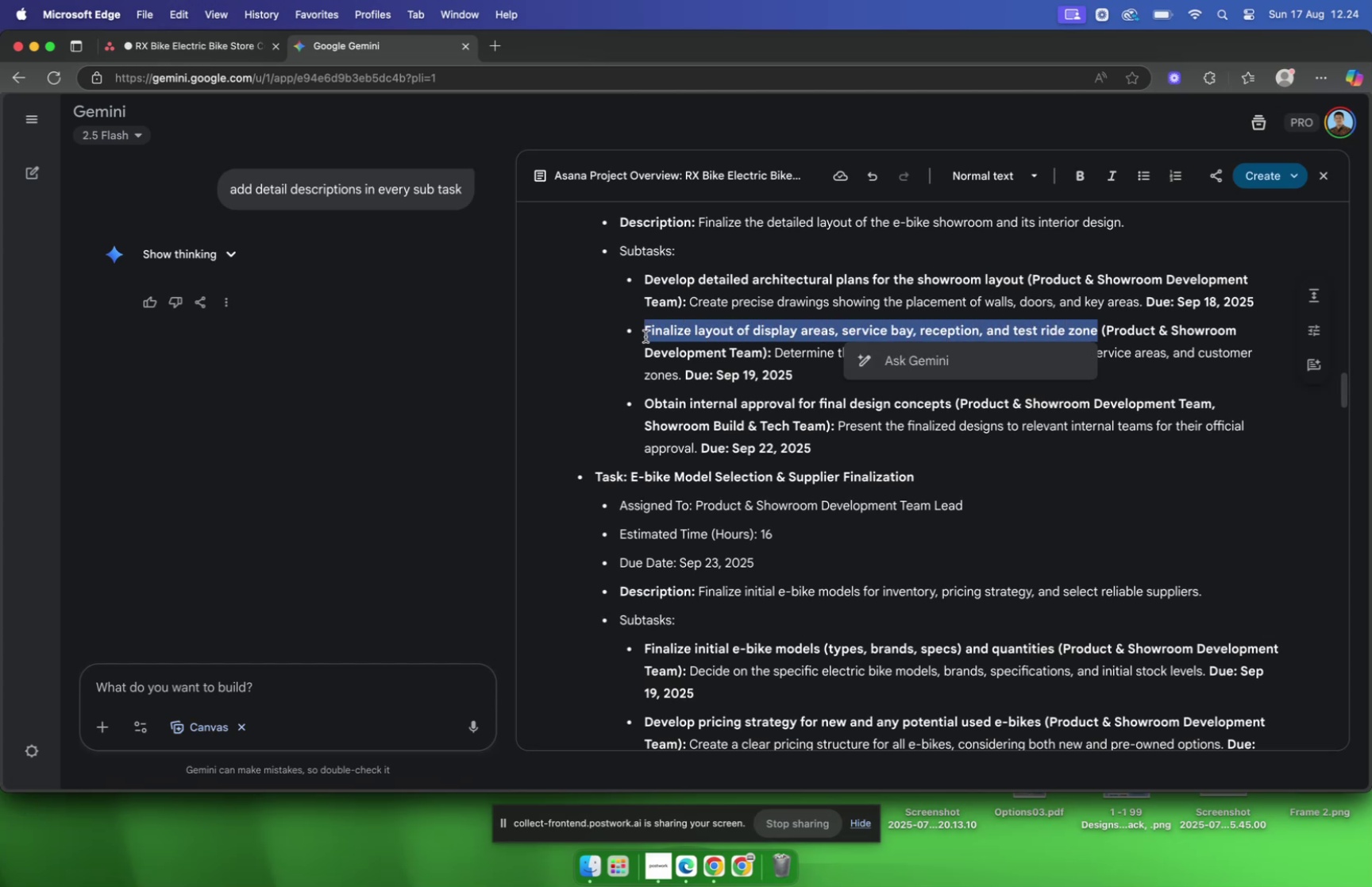 
key(Meta+C)
 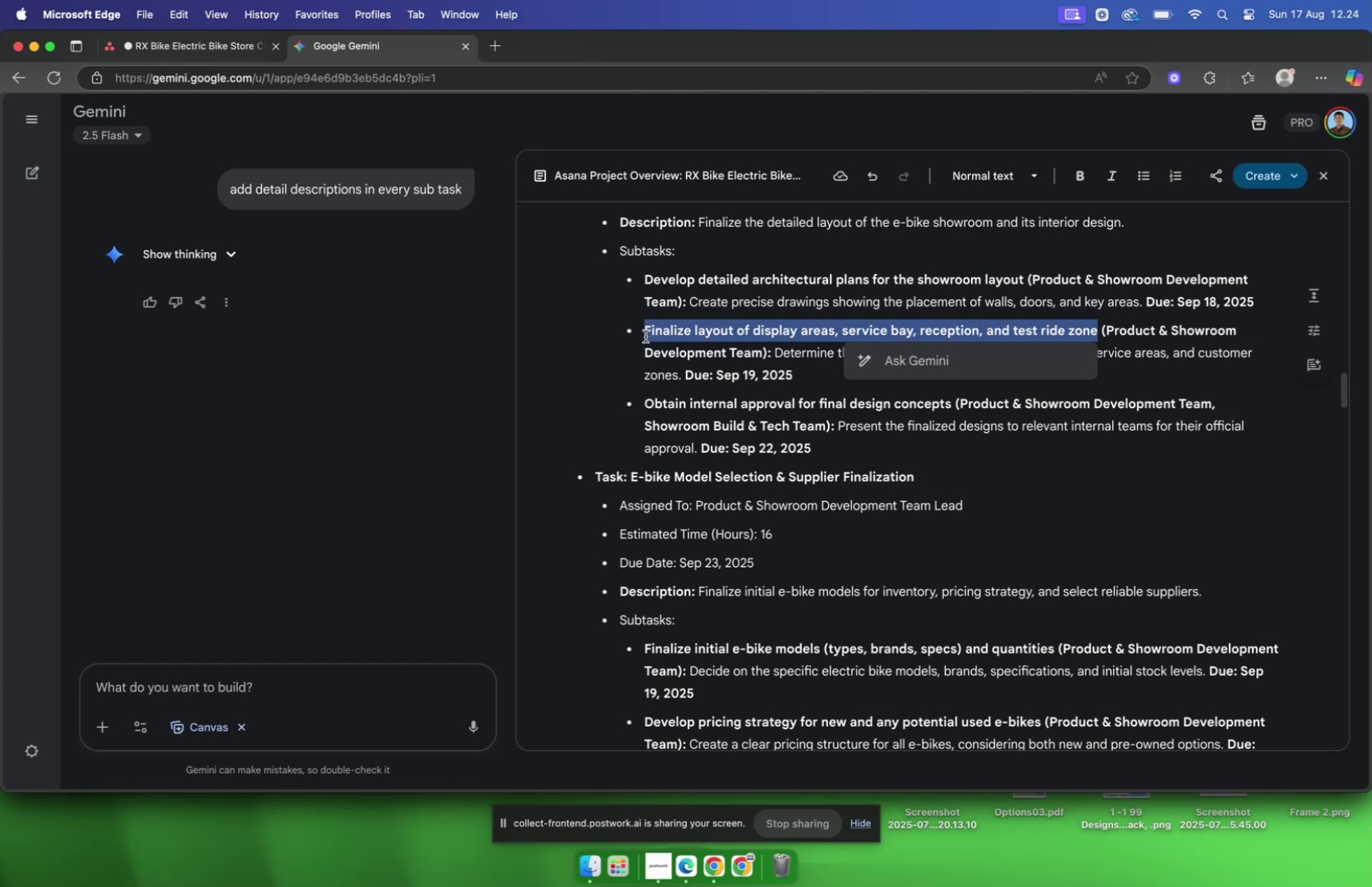 
key(Meta+C)
 